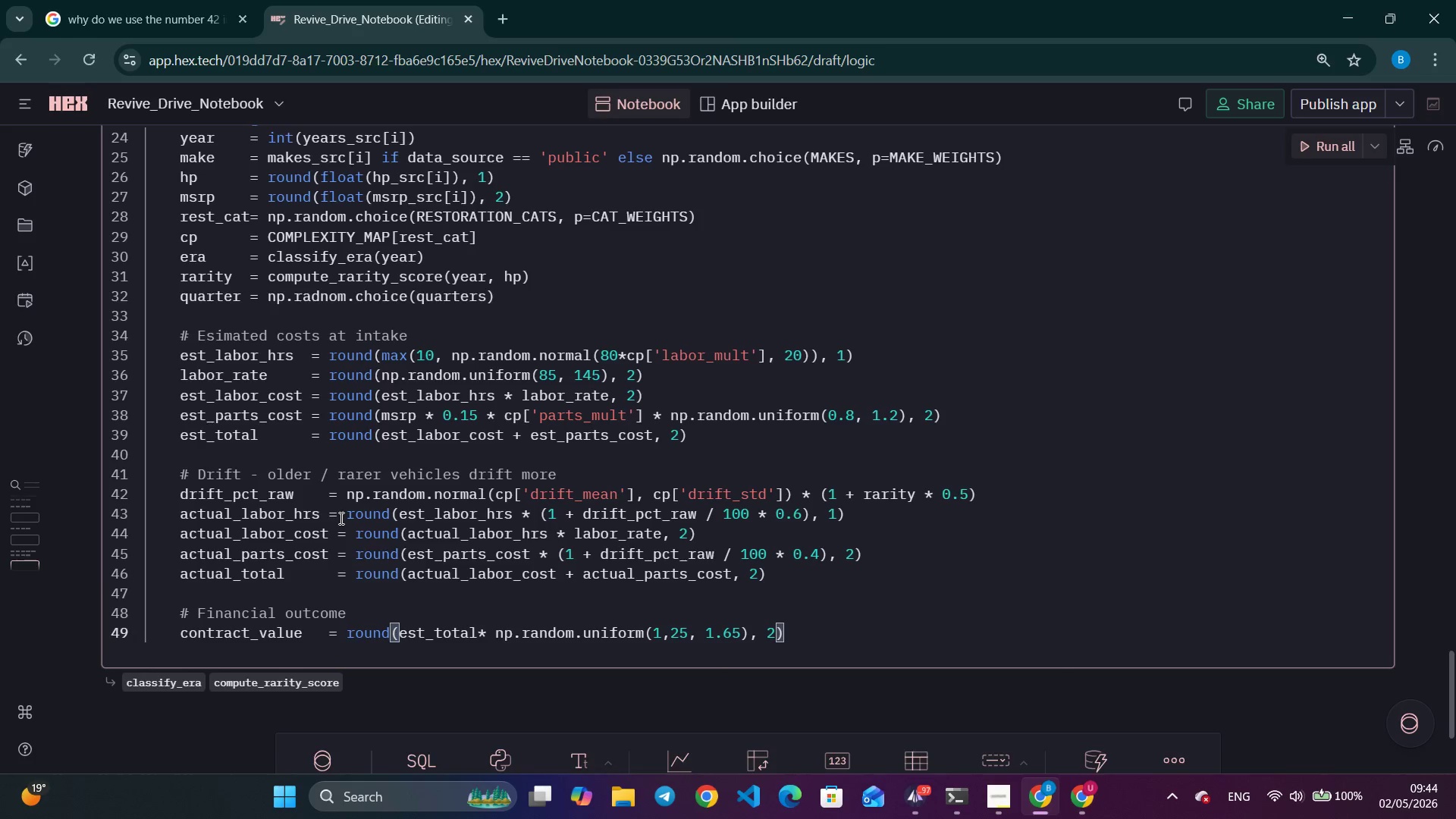 
key(Enter)
 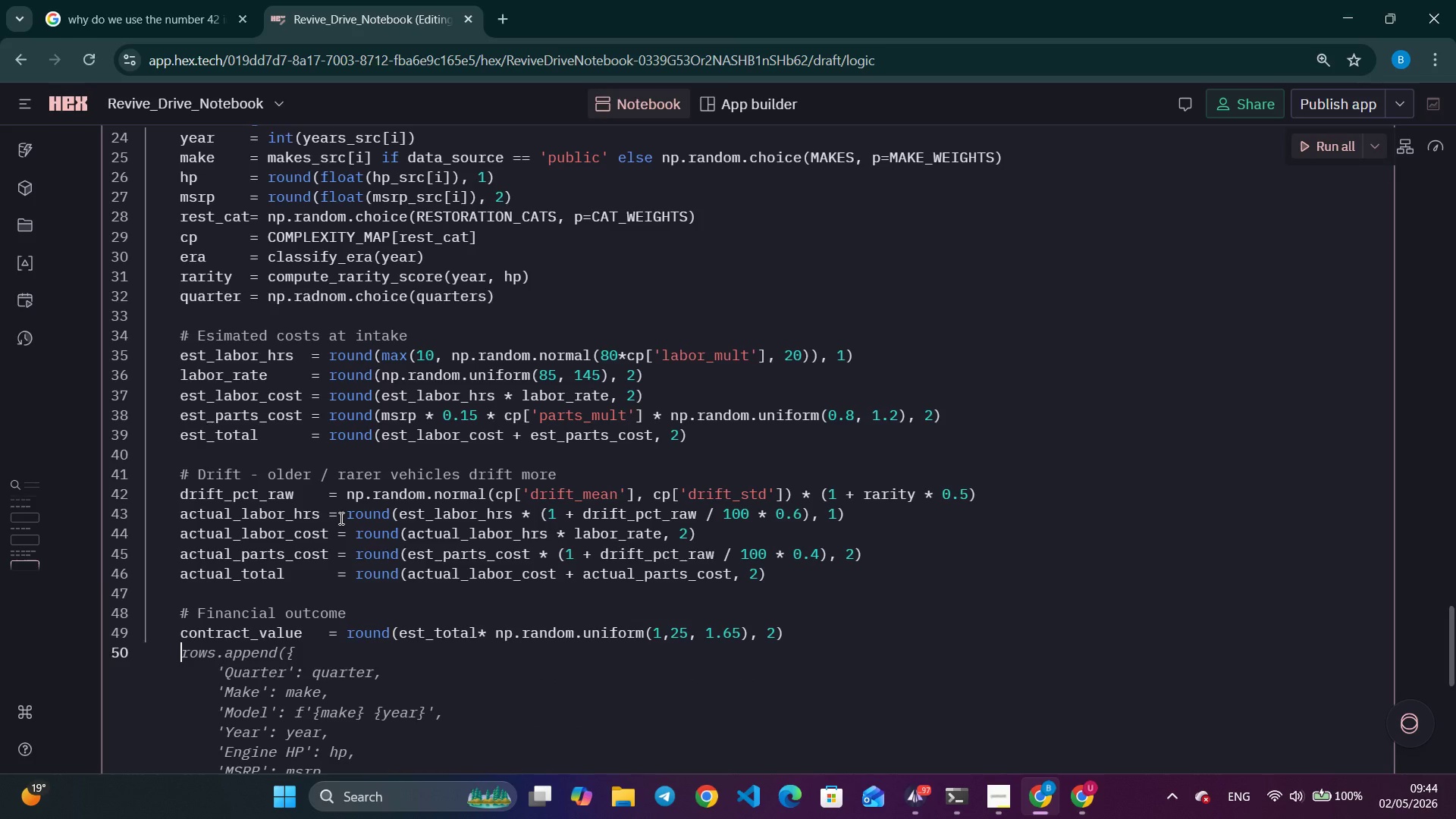 
type(drift_amoutn)
key(Backspace)
key(Backspace)
type(nt     = round(actual_tot)
 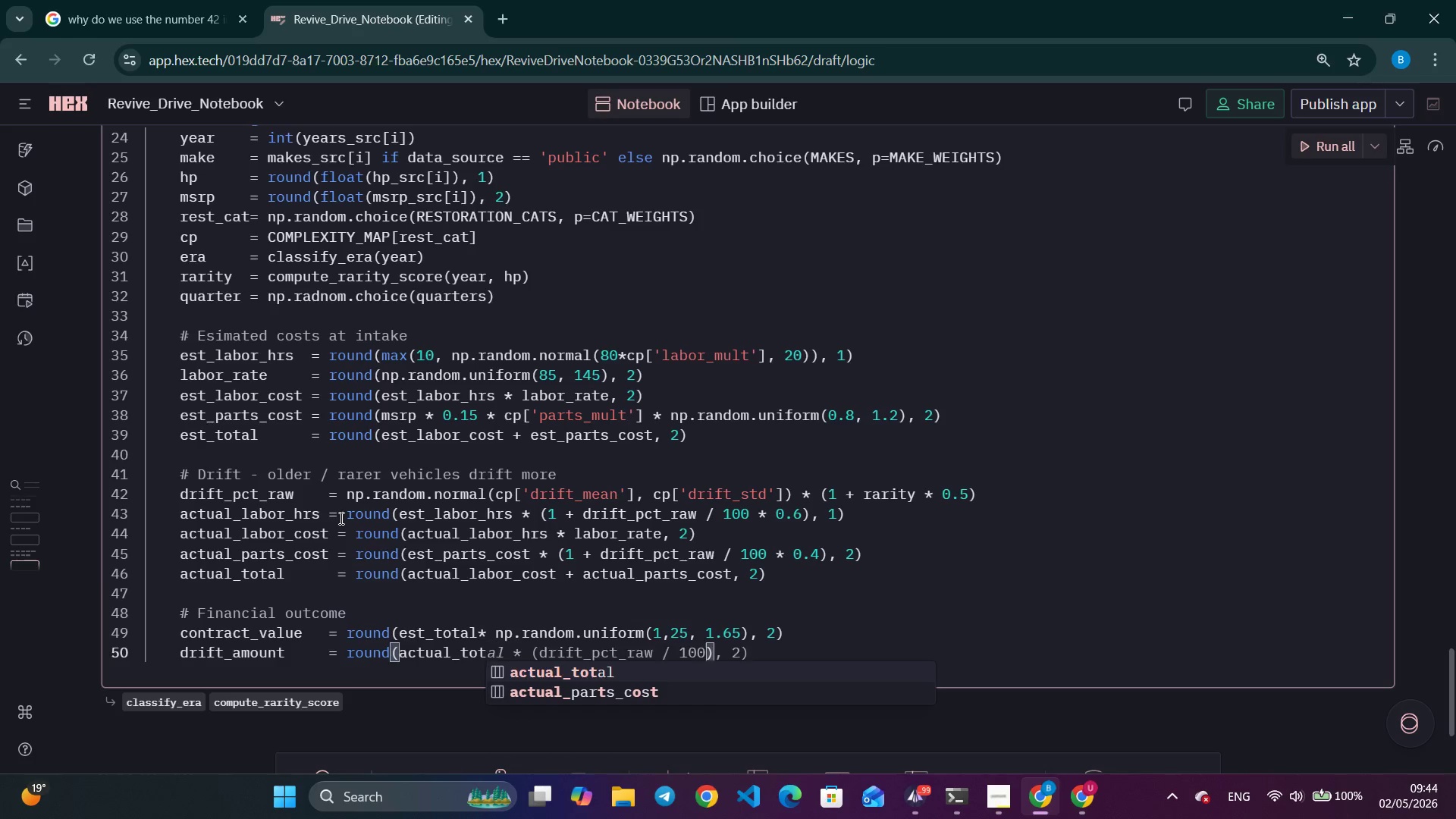 
key(Enter)
 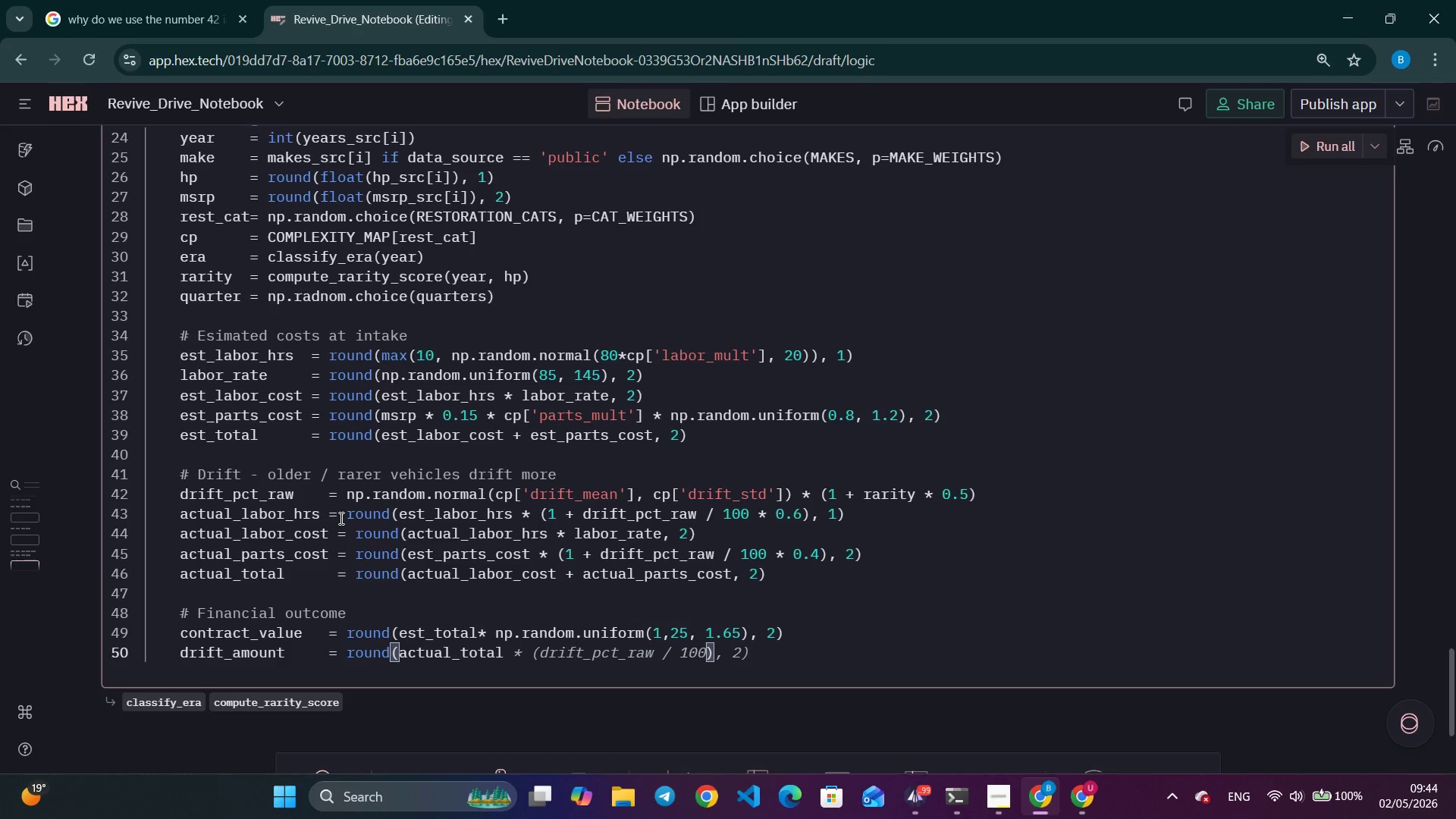 
type( - est_total, 2)
 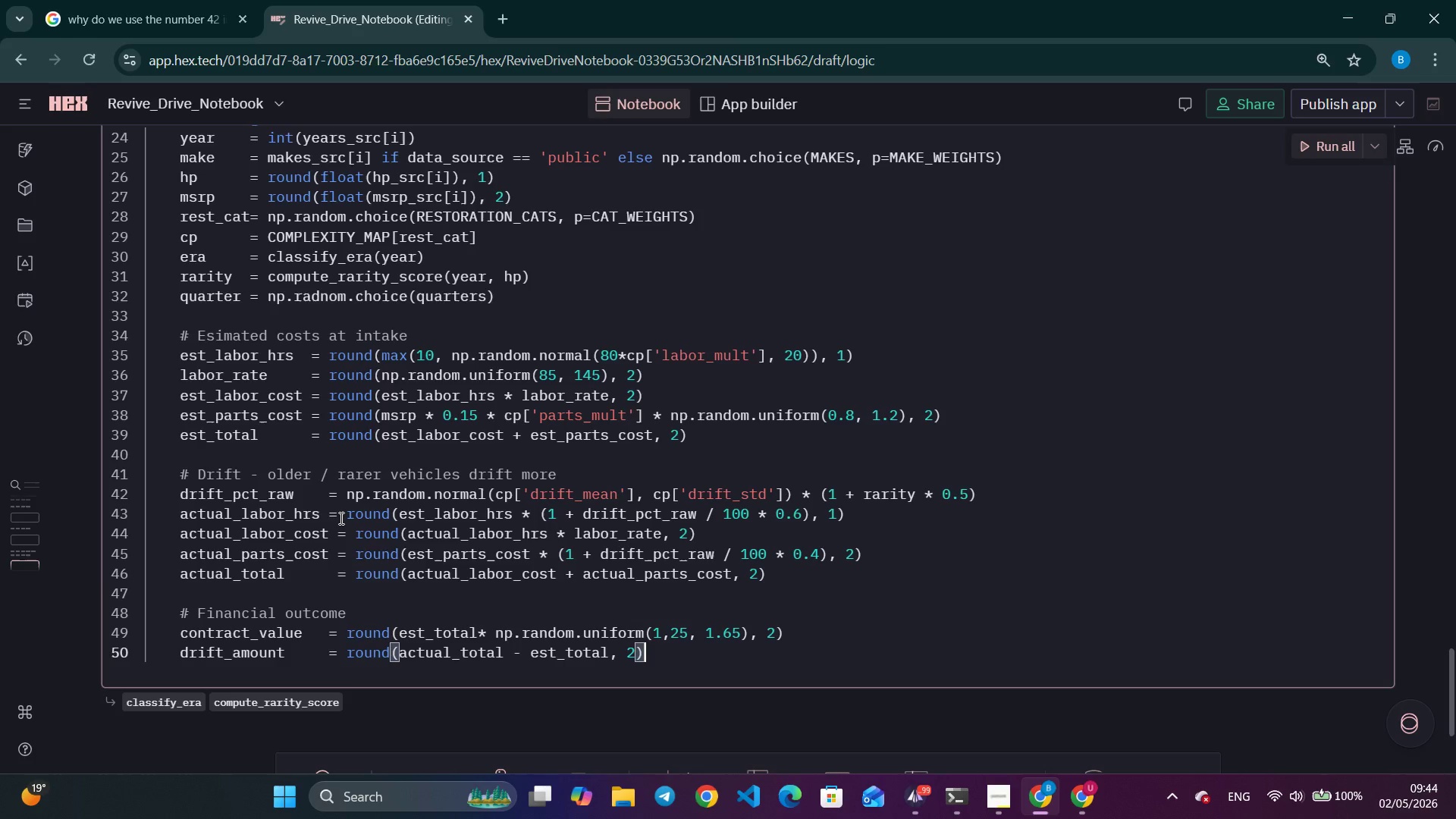 
key(ArrowRight)
 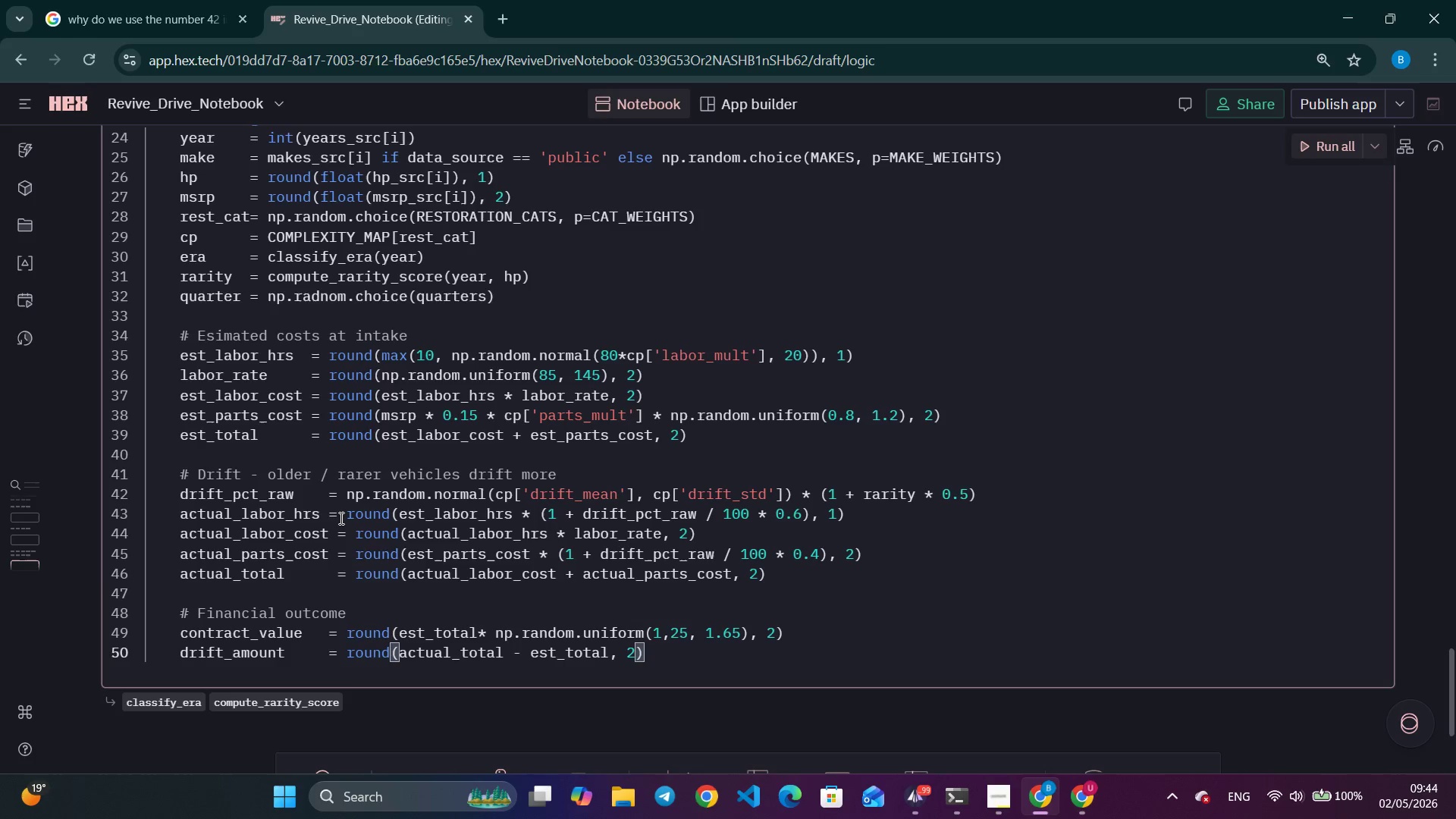 
key(Enter)
 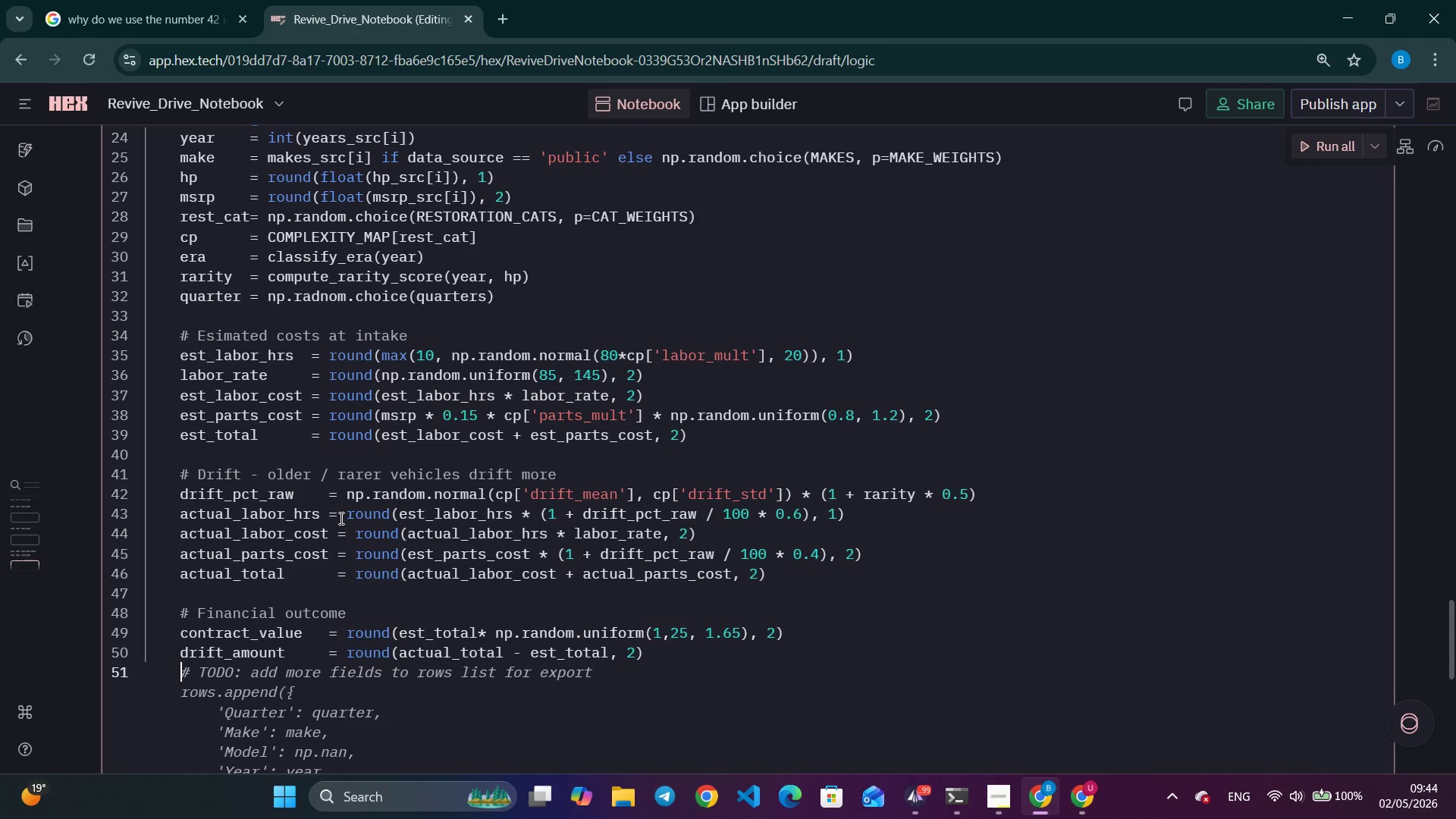 
type(drif)
 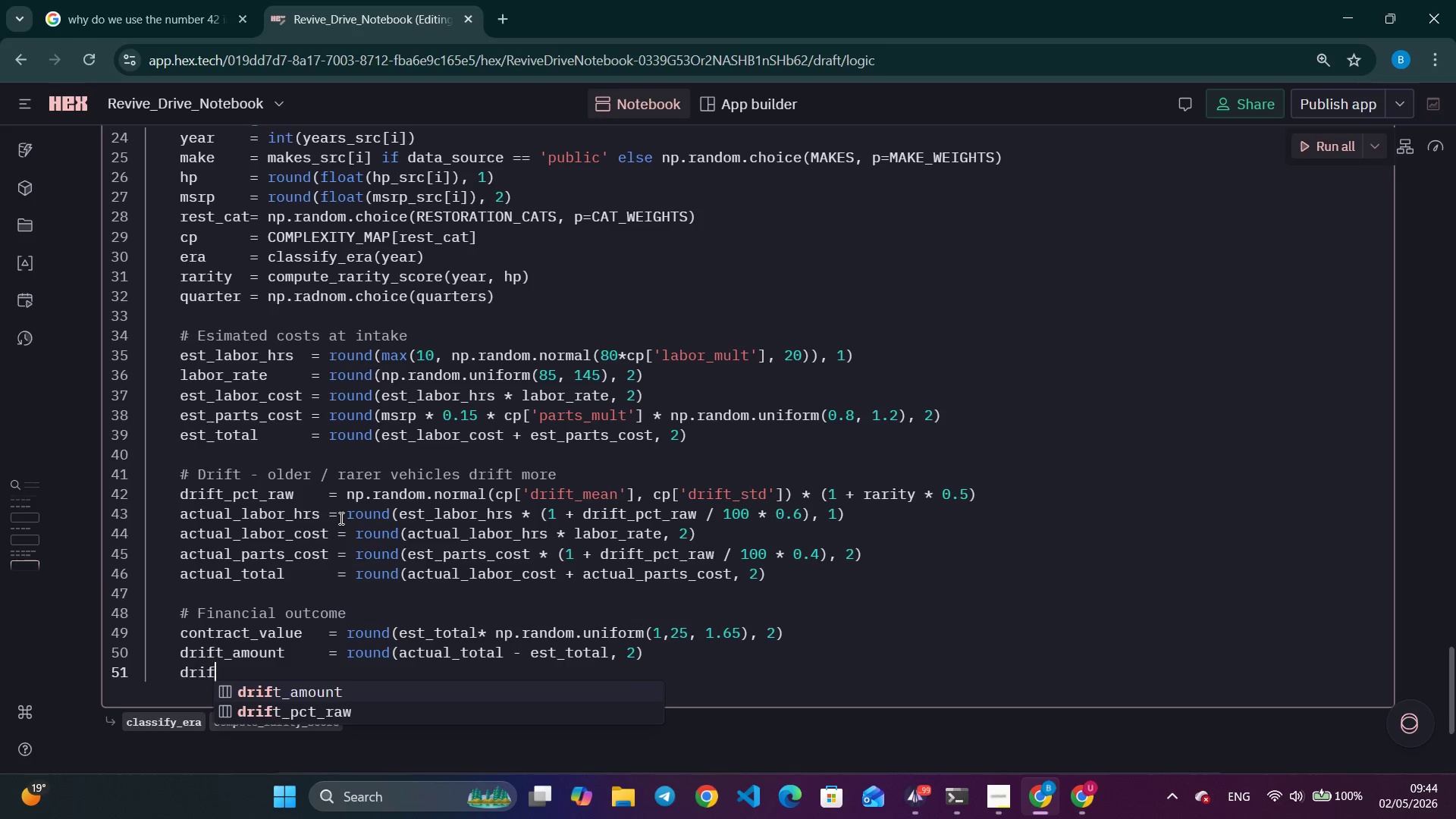 
wait(5.47)
 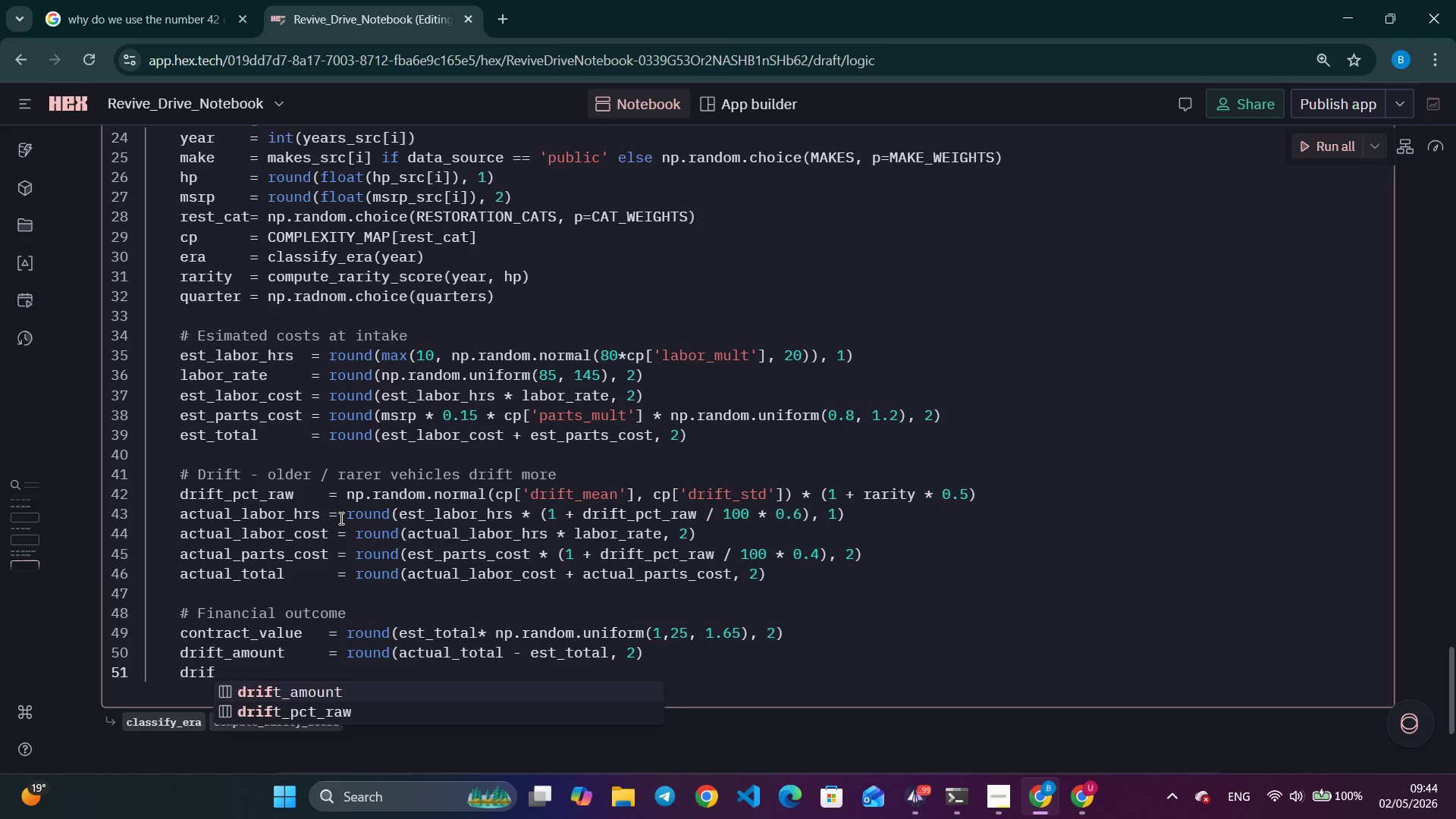 
key(P)
 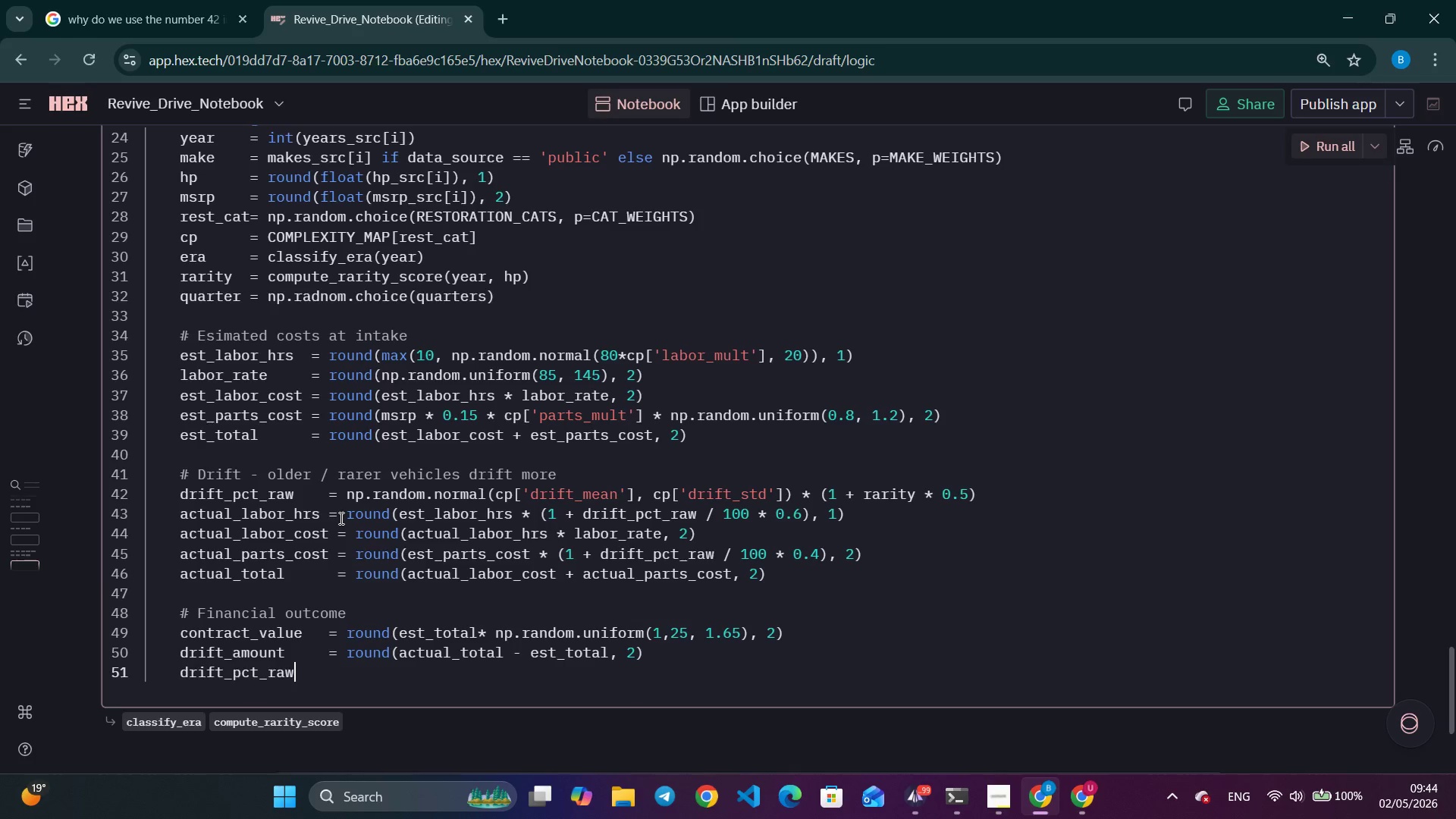 
key(Enter)
 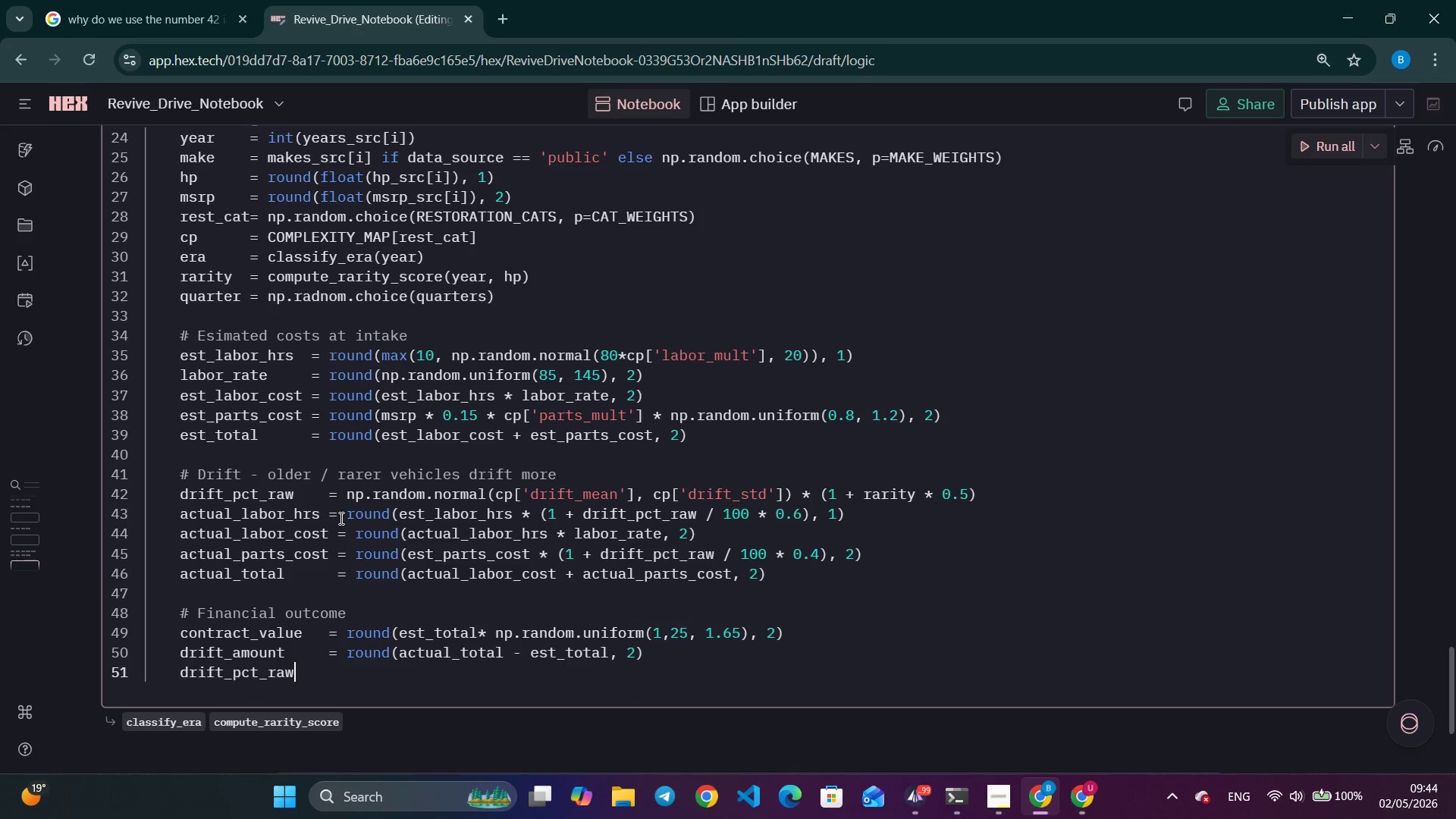 
key(Backspace)
key(Backspace)
key(Backspace)
type(final  = rount(dr)
key(Backspace)
key(Backspace)
key(Backspace)
key(Backspace)
key(Backspace)
type(nd(drift_amount)
 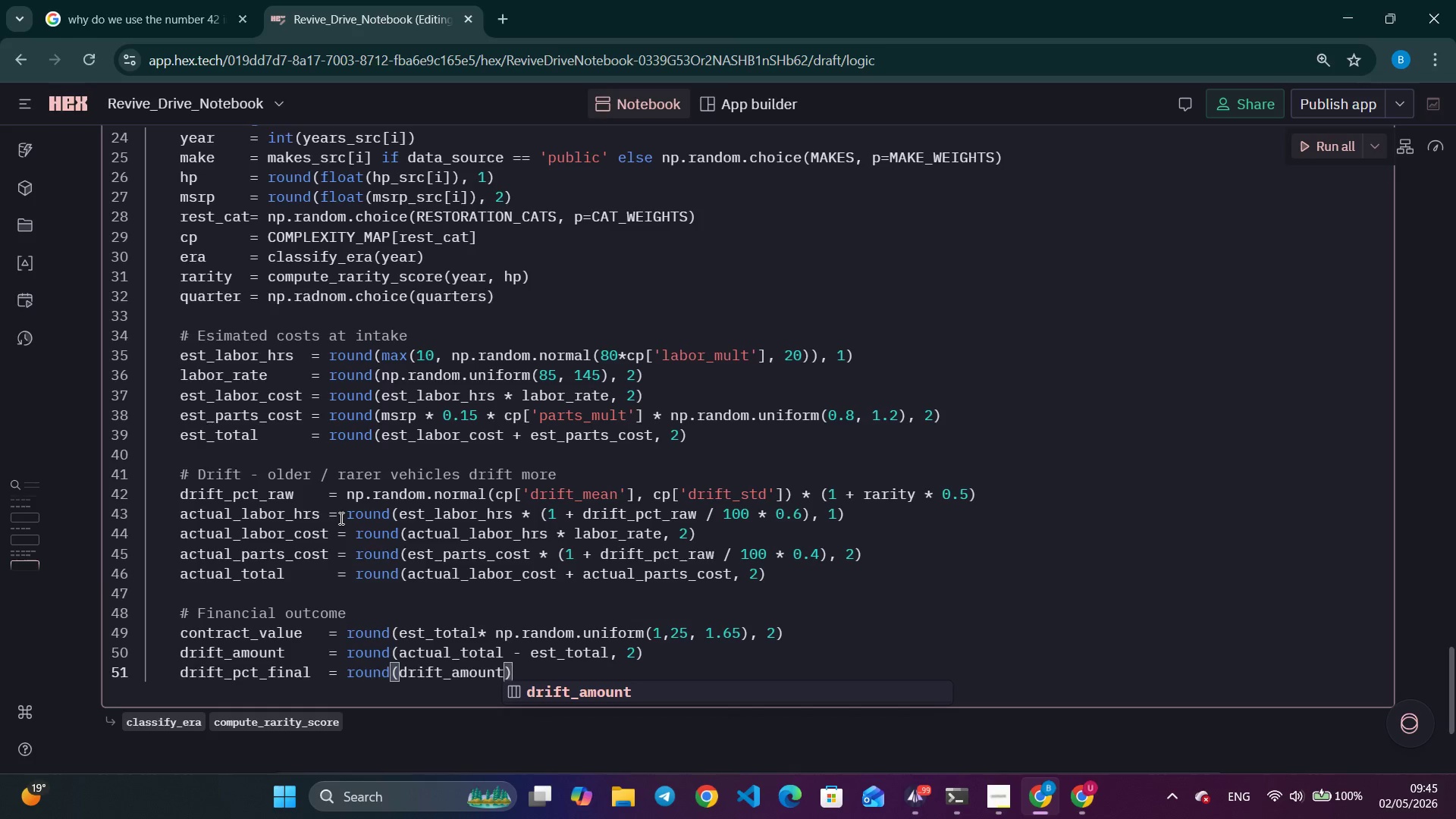 
type( / est_total * 100, 2)
 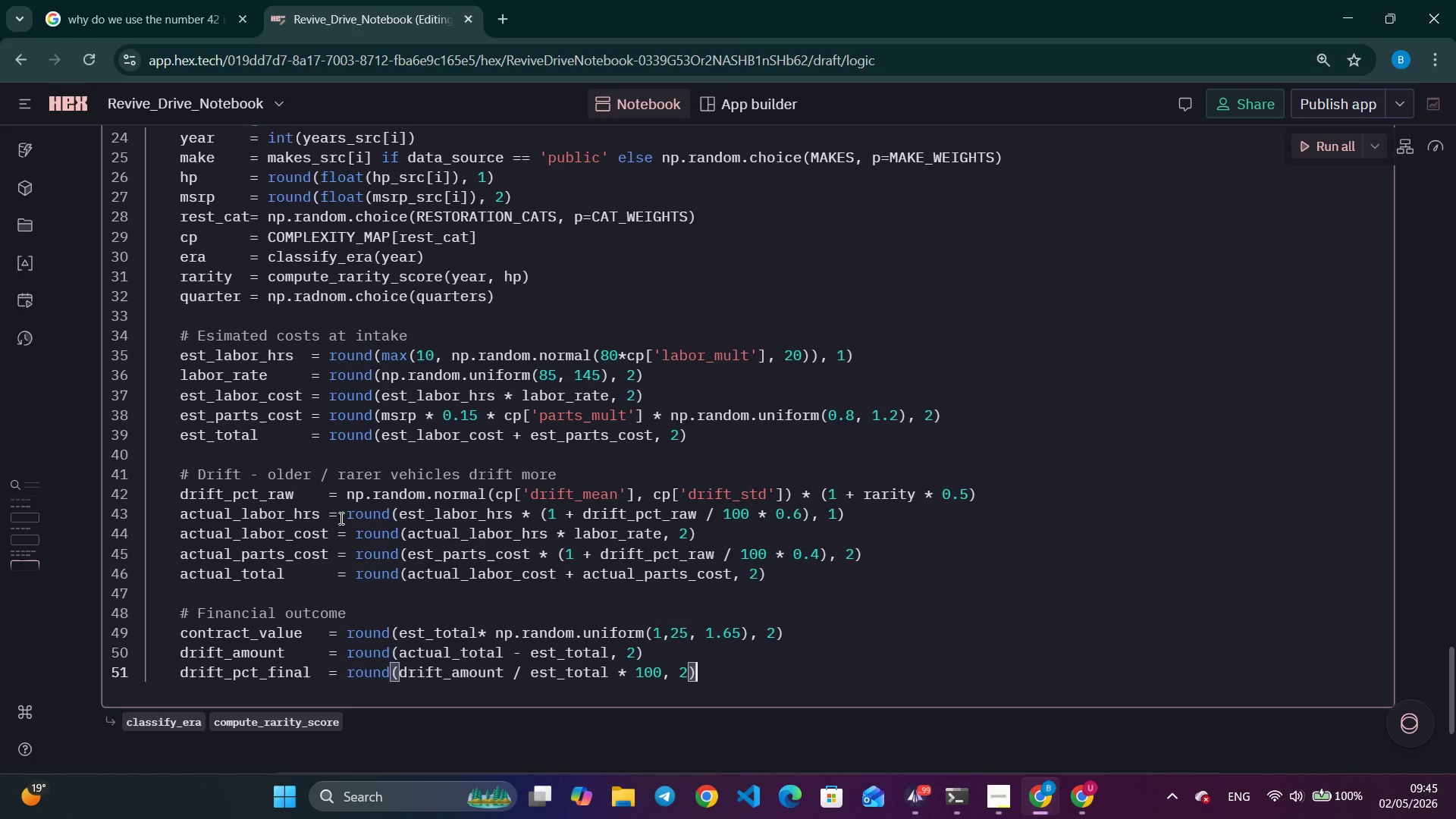 
 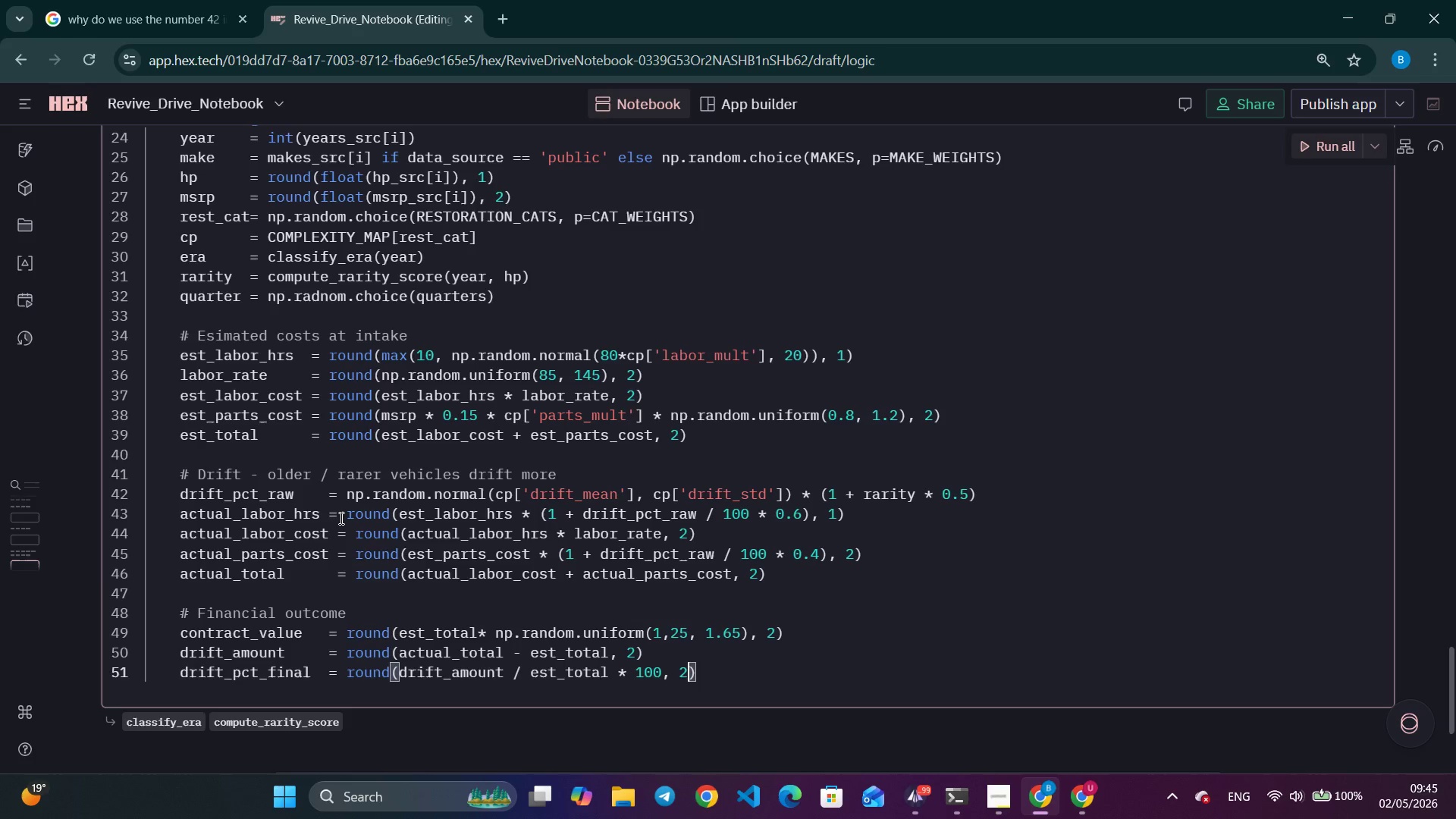 
key(ArrowRight)
 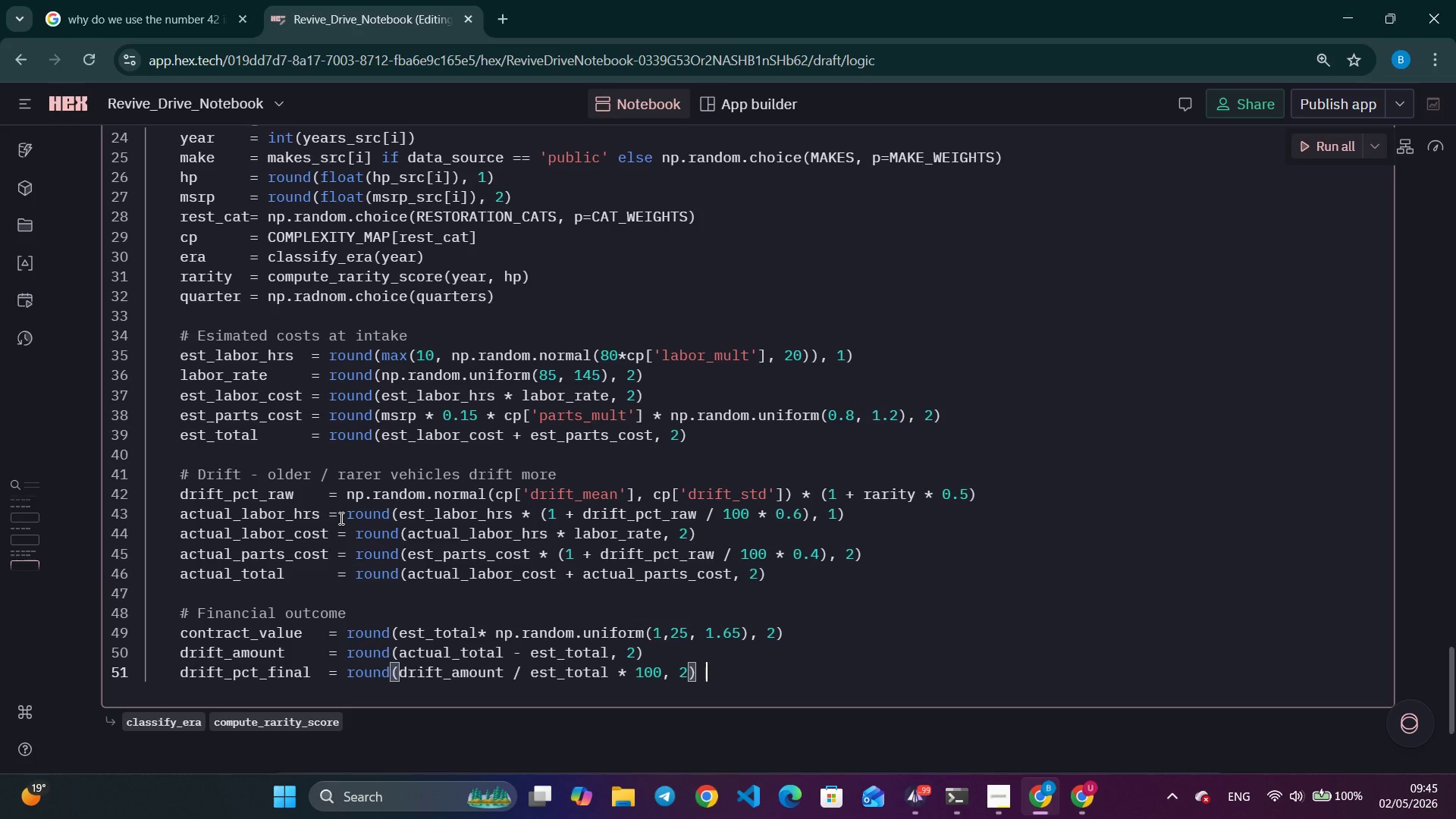 
type( if est_total > 0 else 0)
 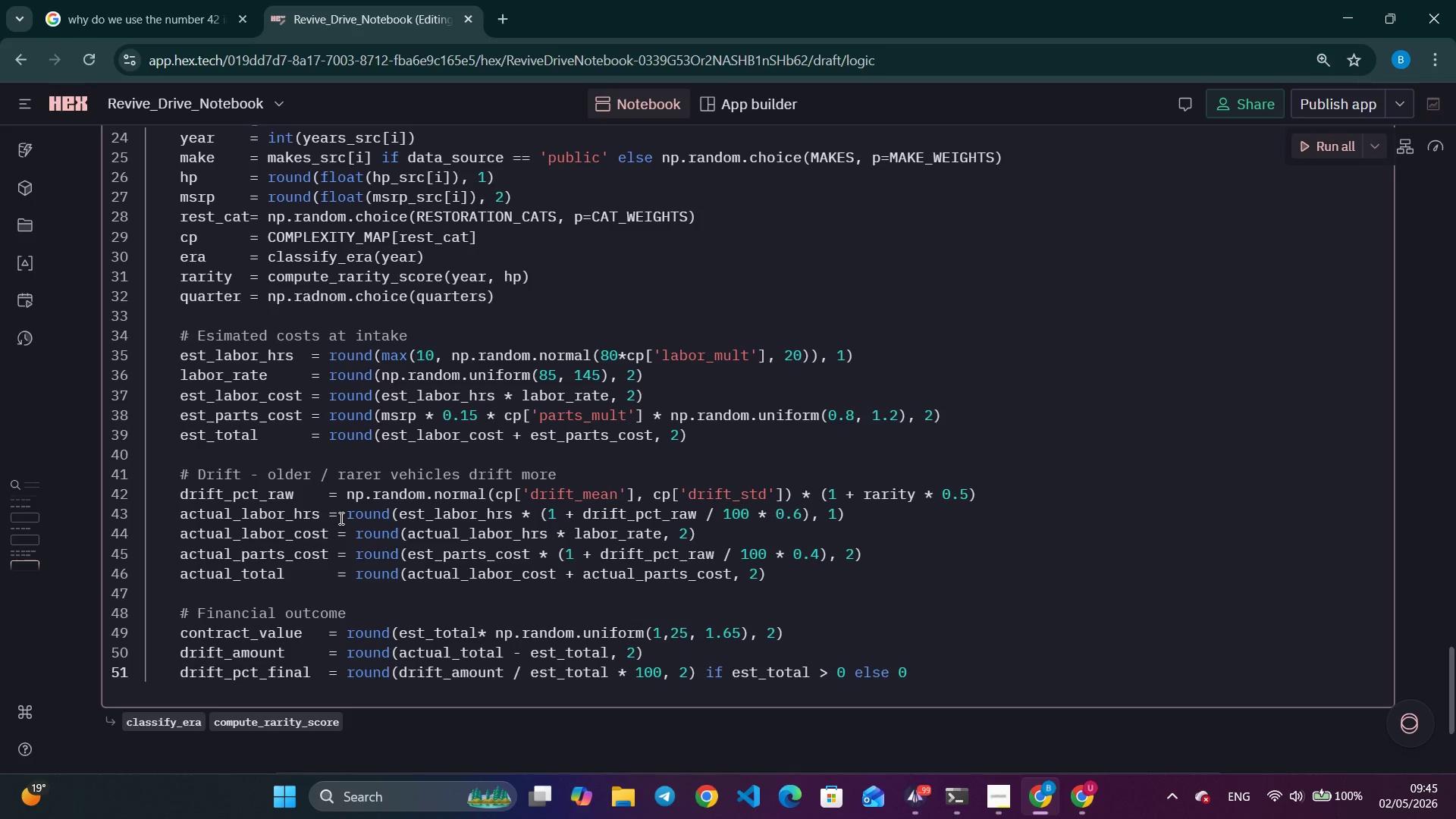 
wait(10.44)
 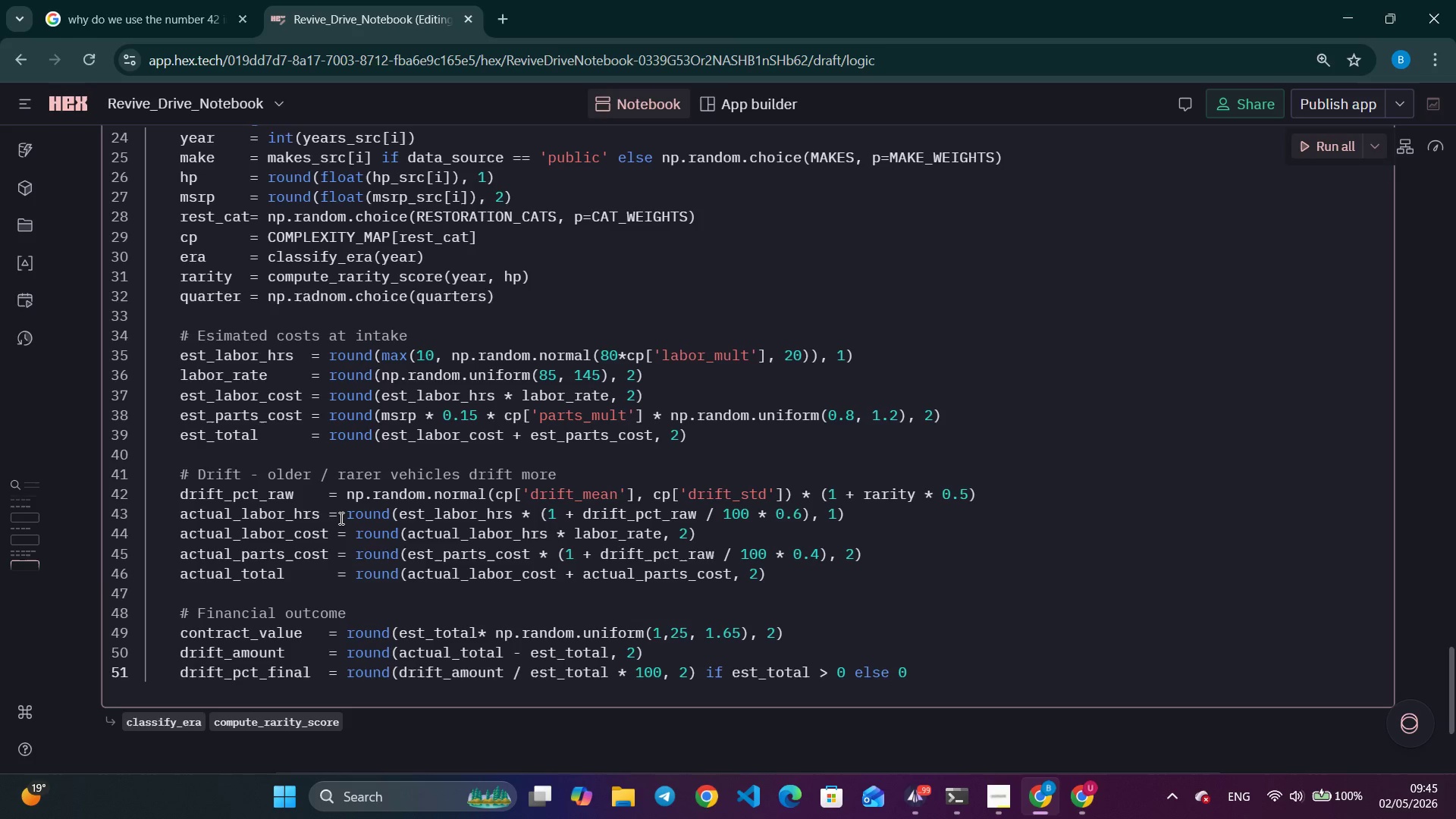 
key(Enter)
 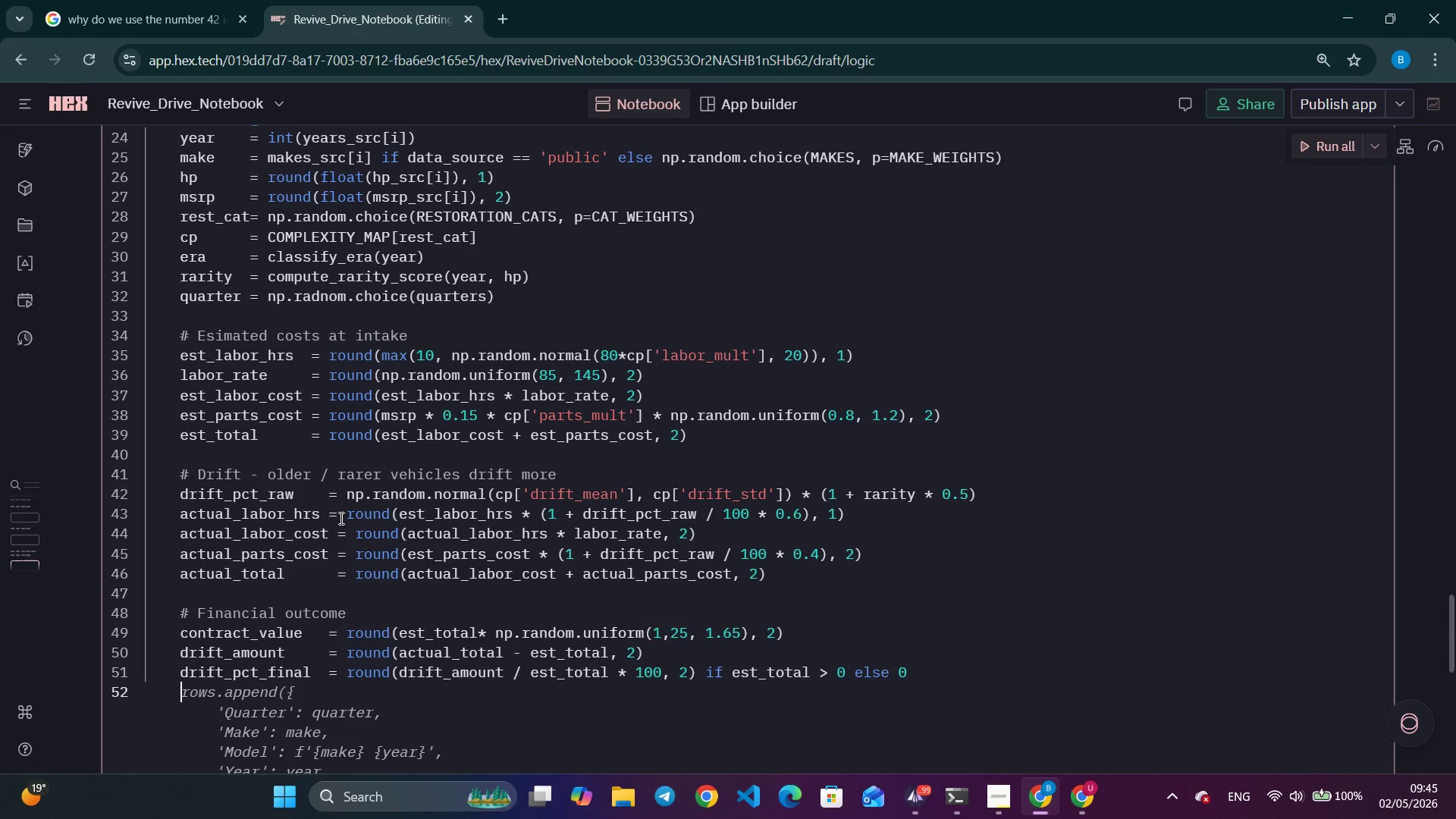 
wait(7.81)
 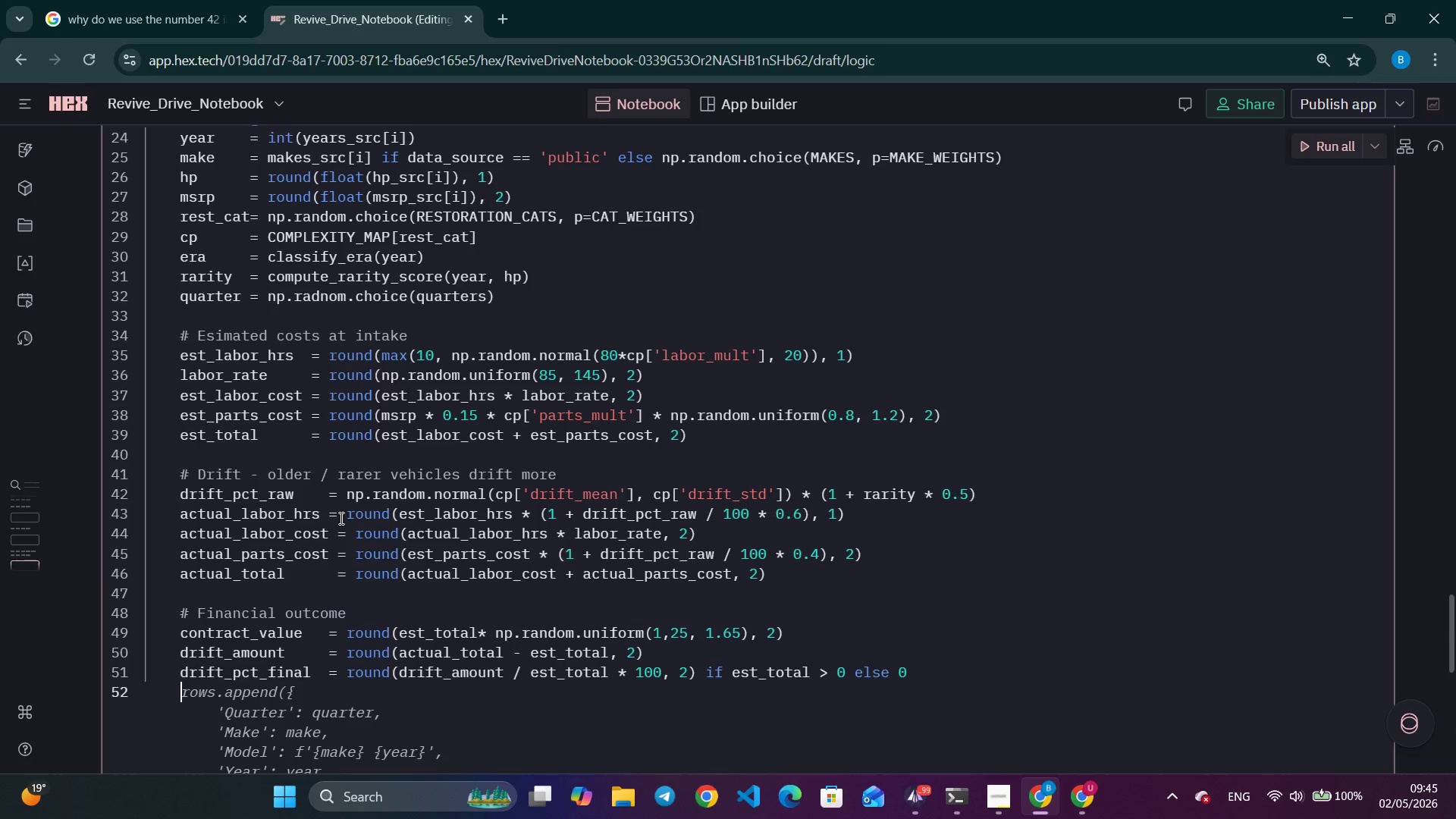 
scroll: coordinate [366, 474], scroll_direction: down, amount: 4.0
 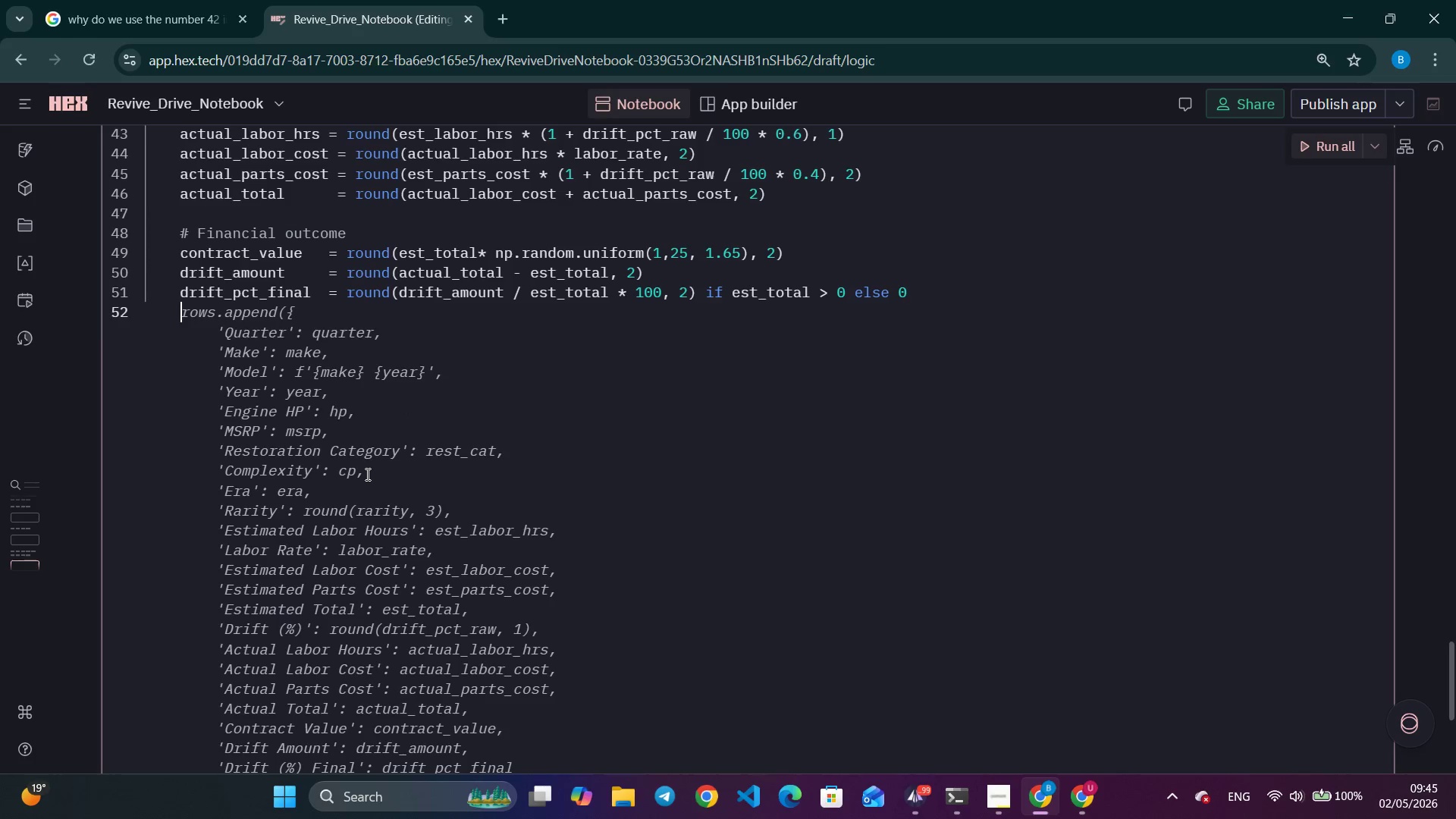 
type(profit     = round(contract_value - actual_total, 2)
 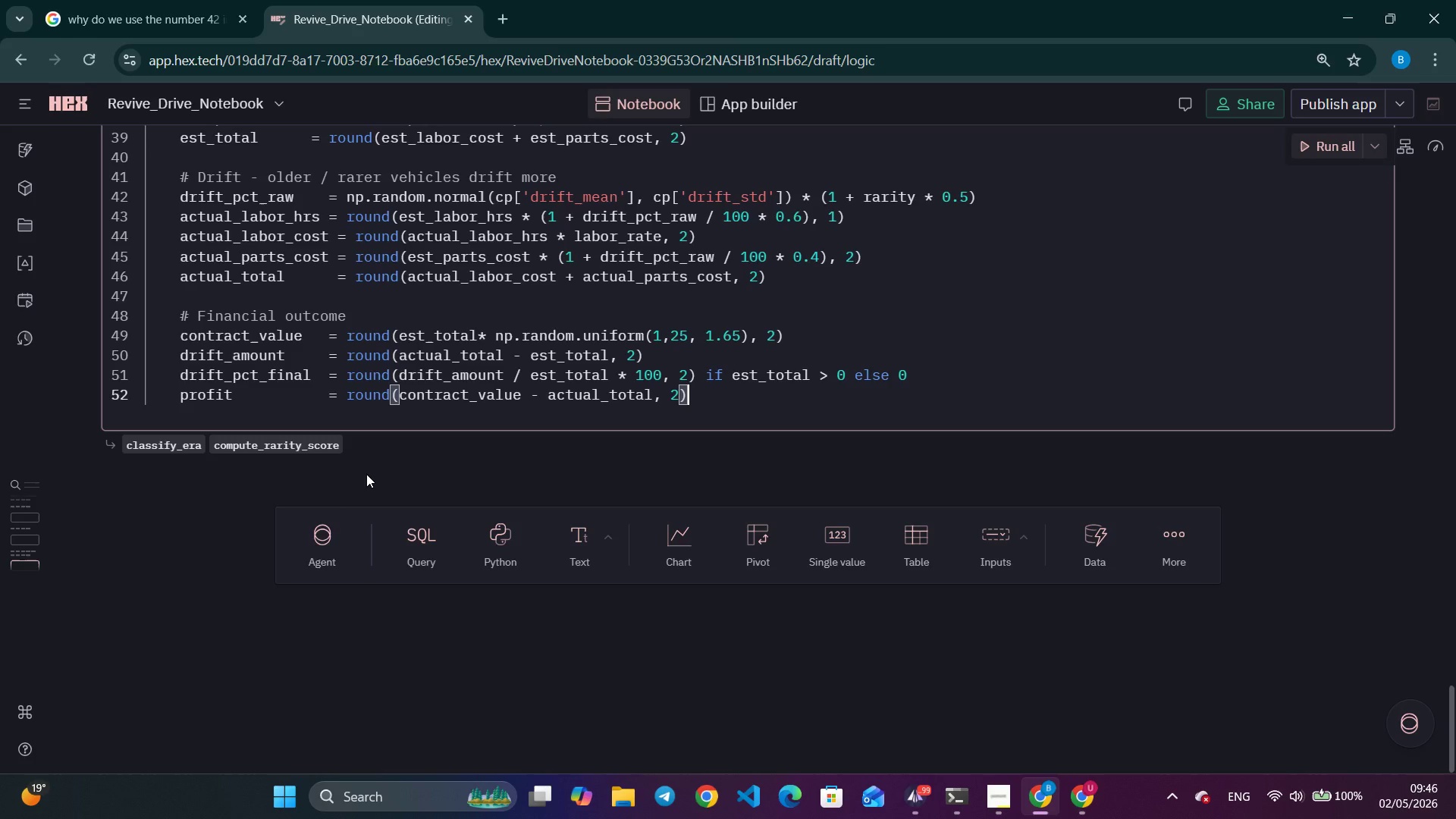 
 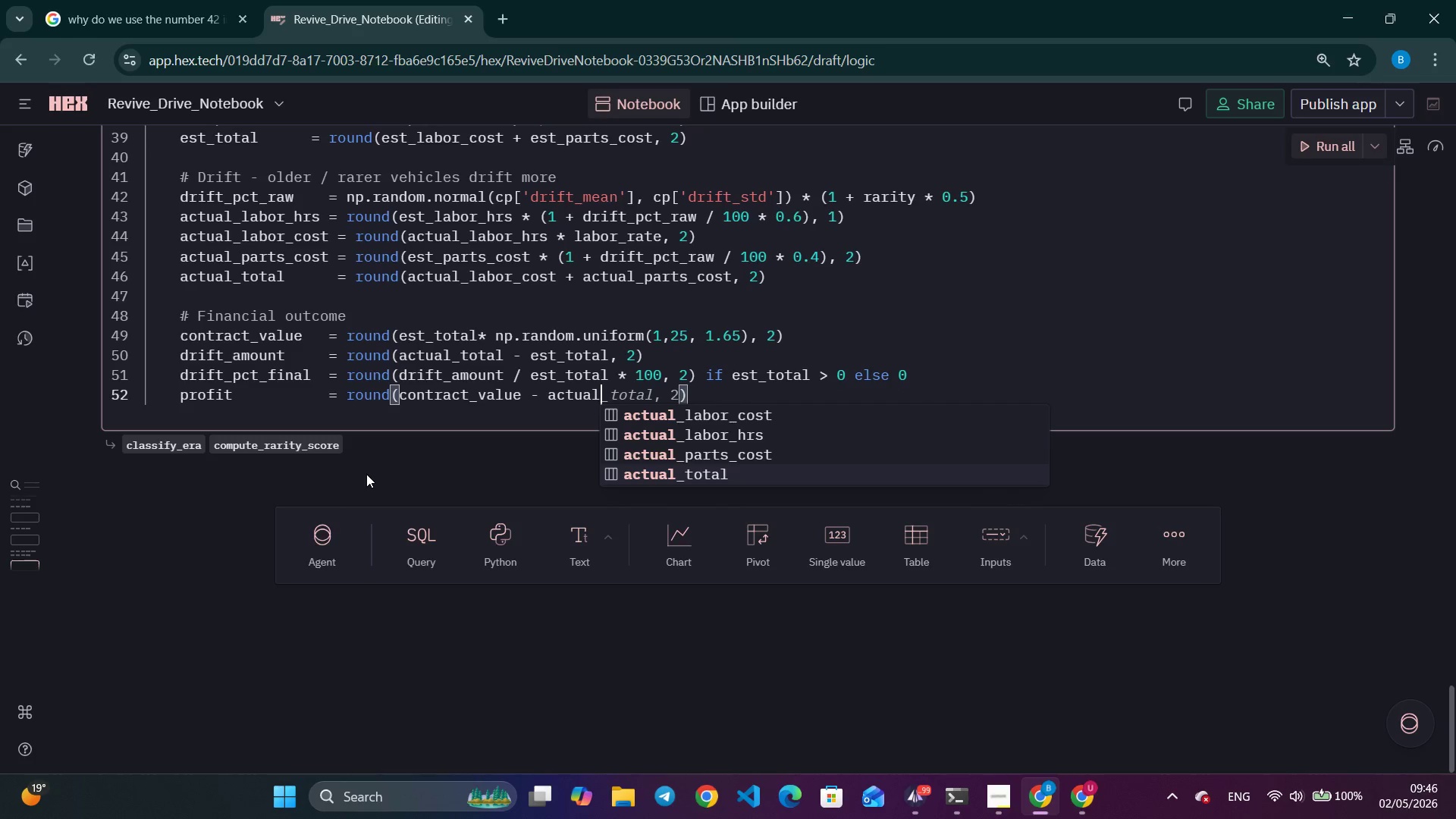 
key(ArrowRight)
 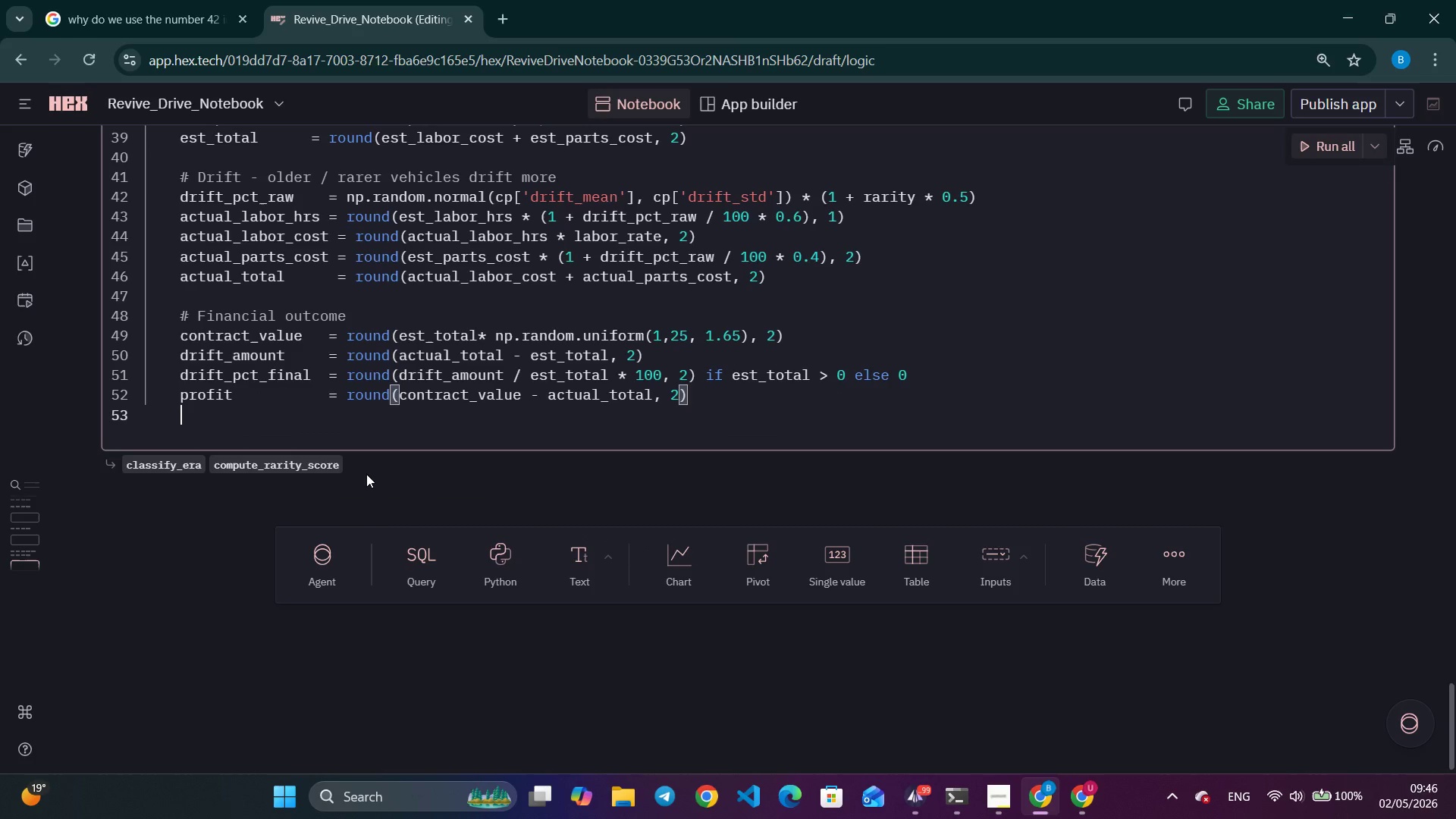 
key(Enter)
 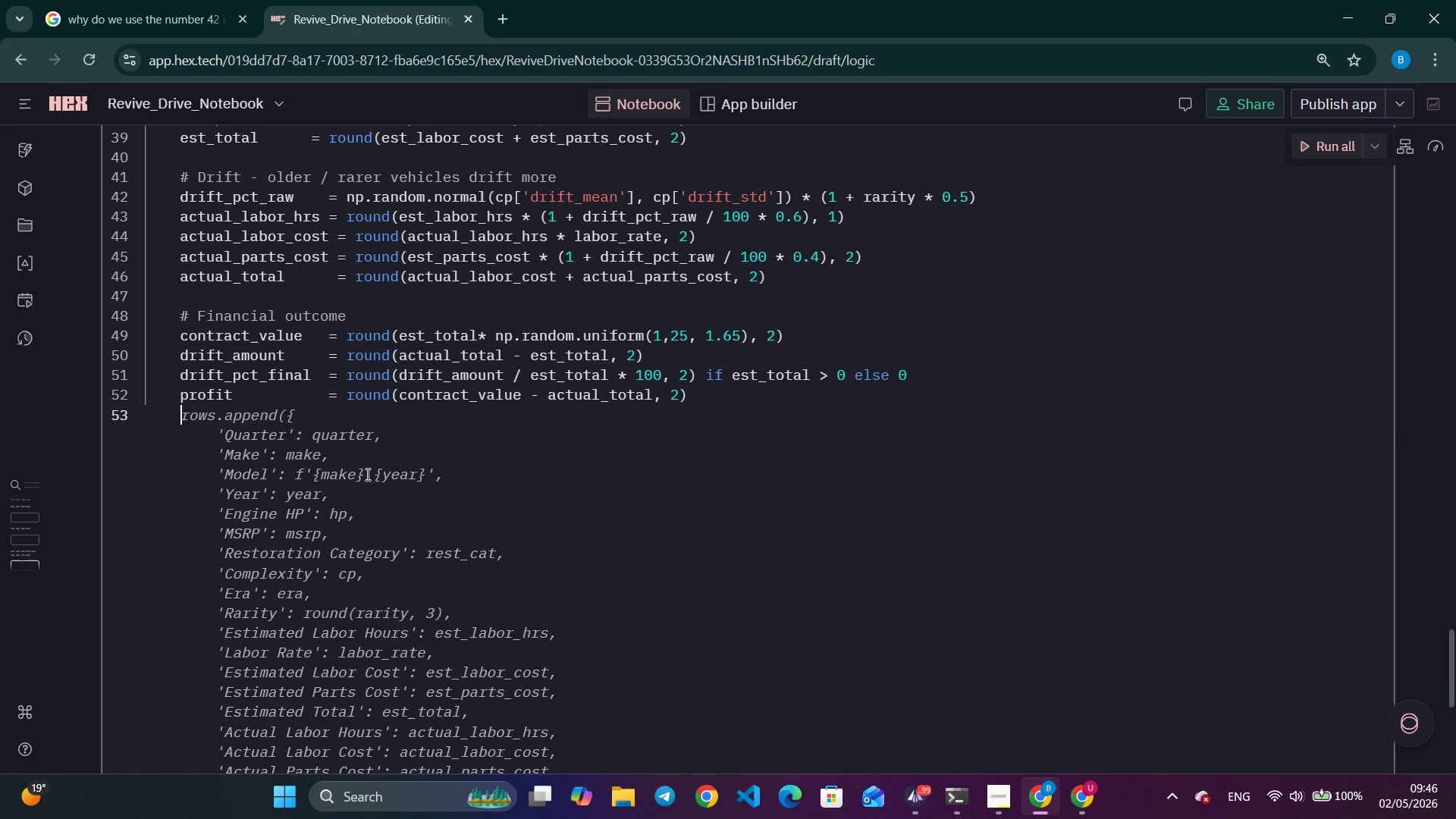 
type(progf)
key(Backspace)
type(it_margin_pct= round(profit / contrac)
 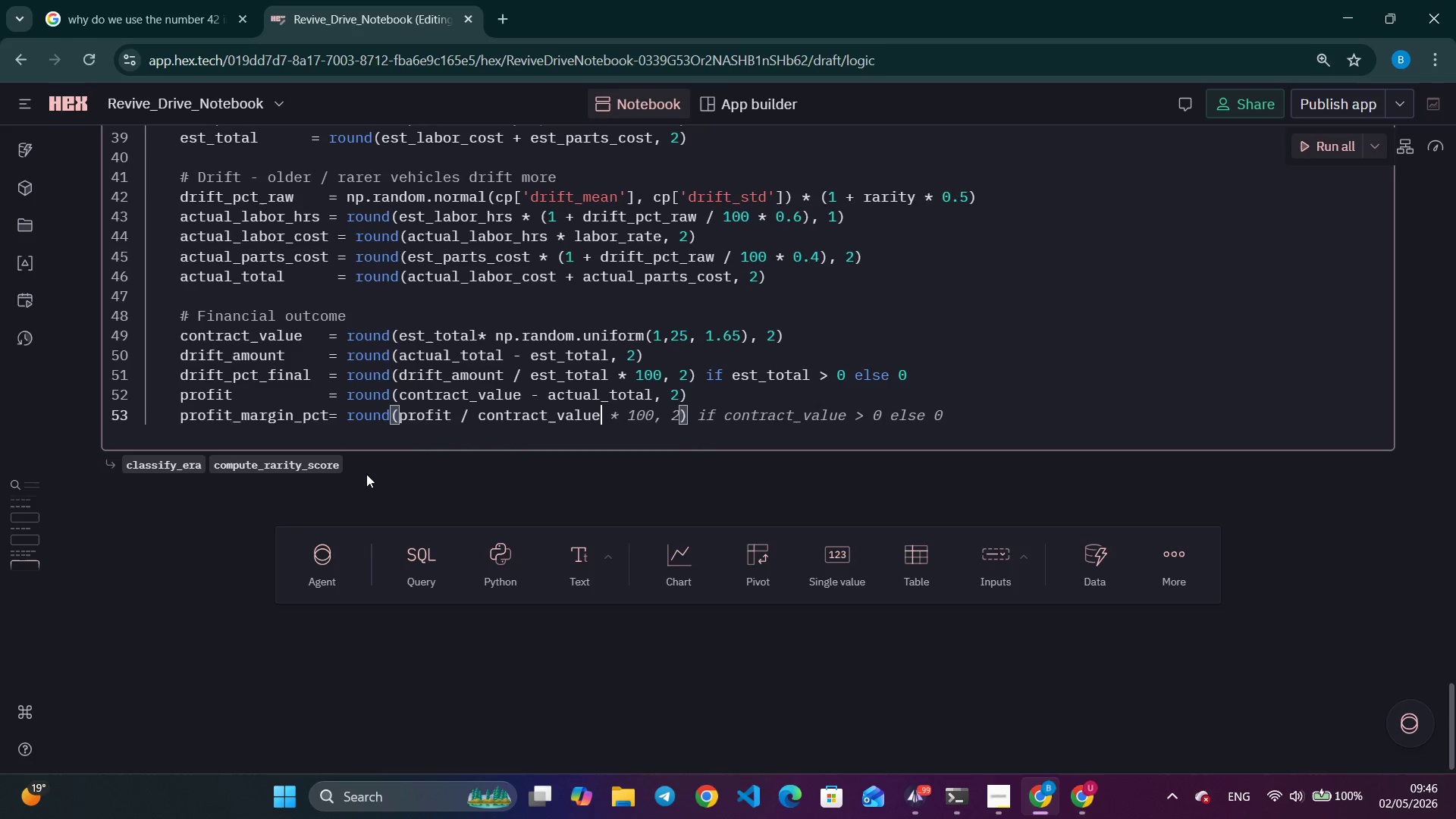 
key(Enter)
 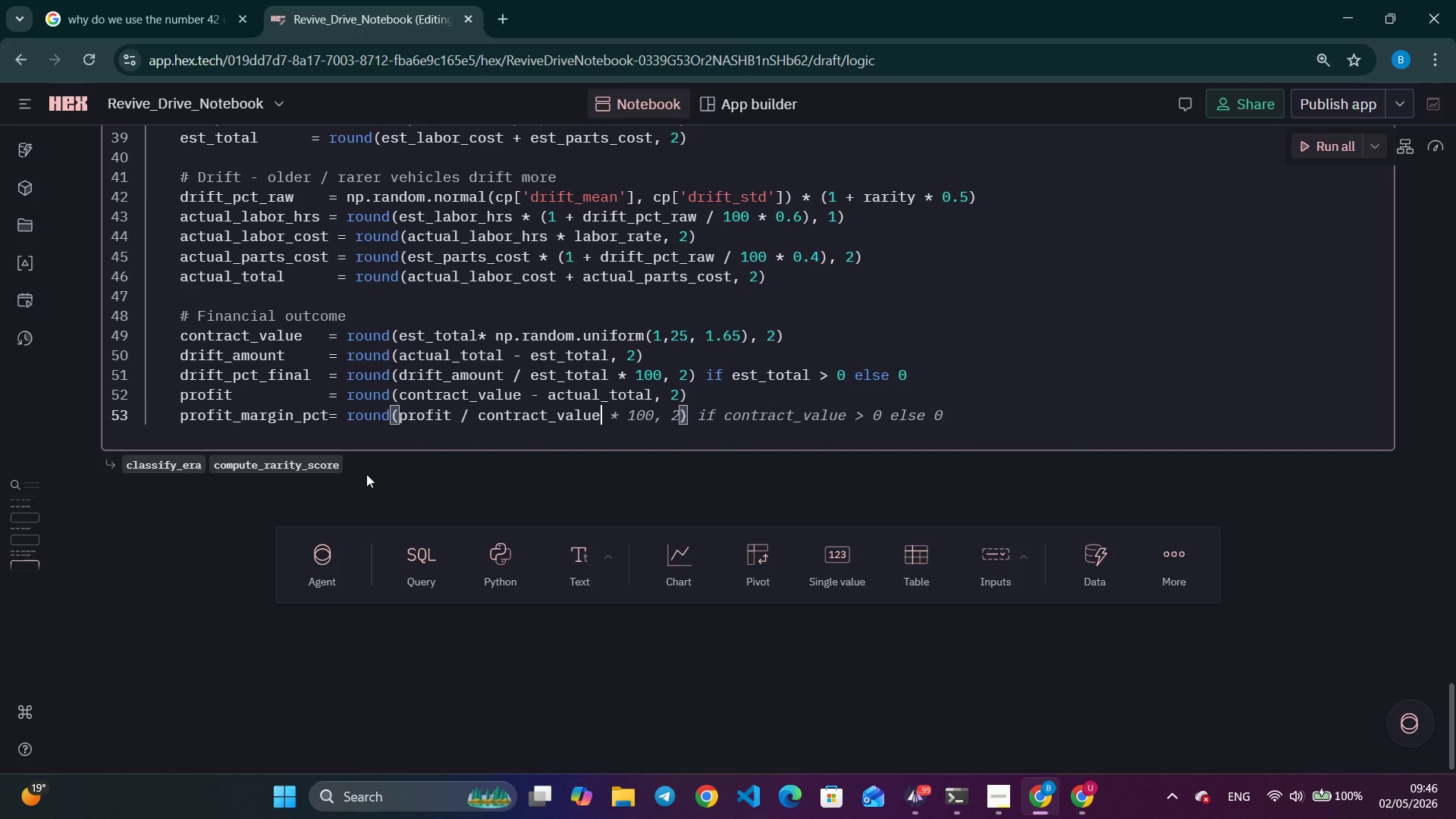 
type( * 100, 2)
 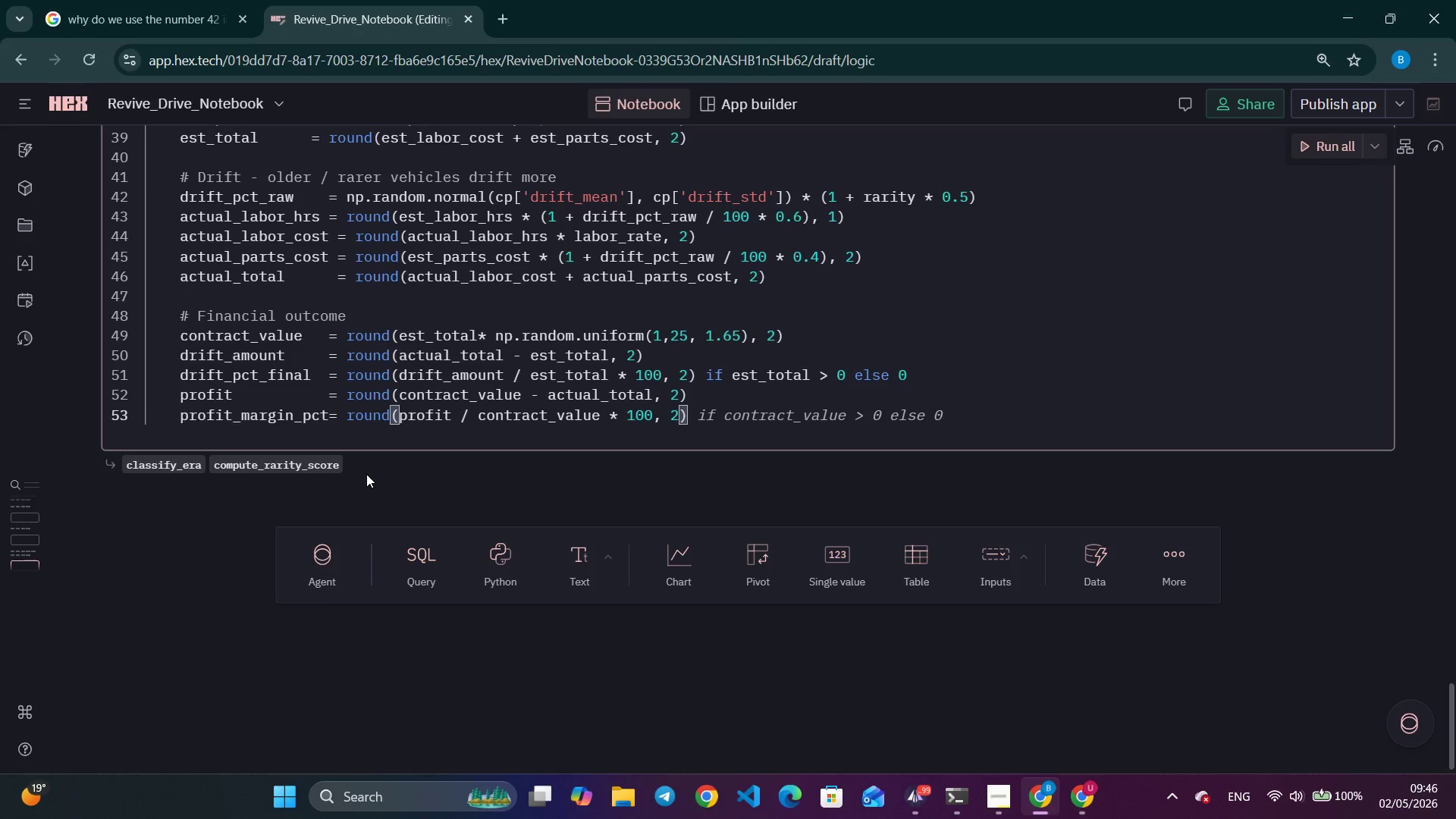 
key(ArrowRight)
 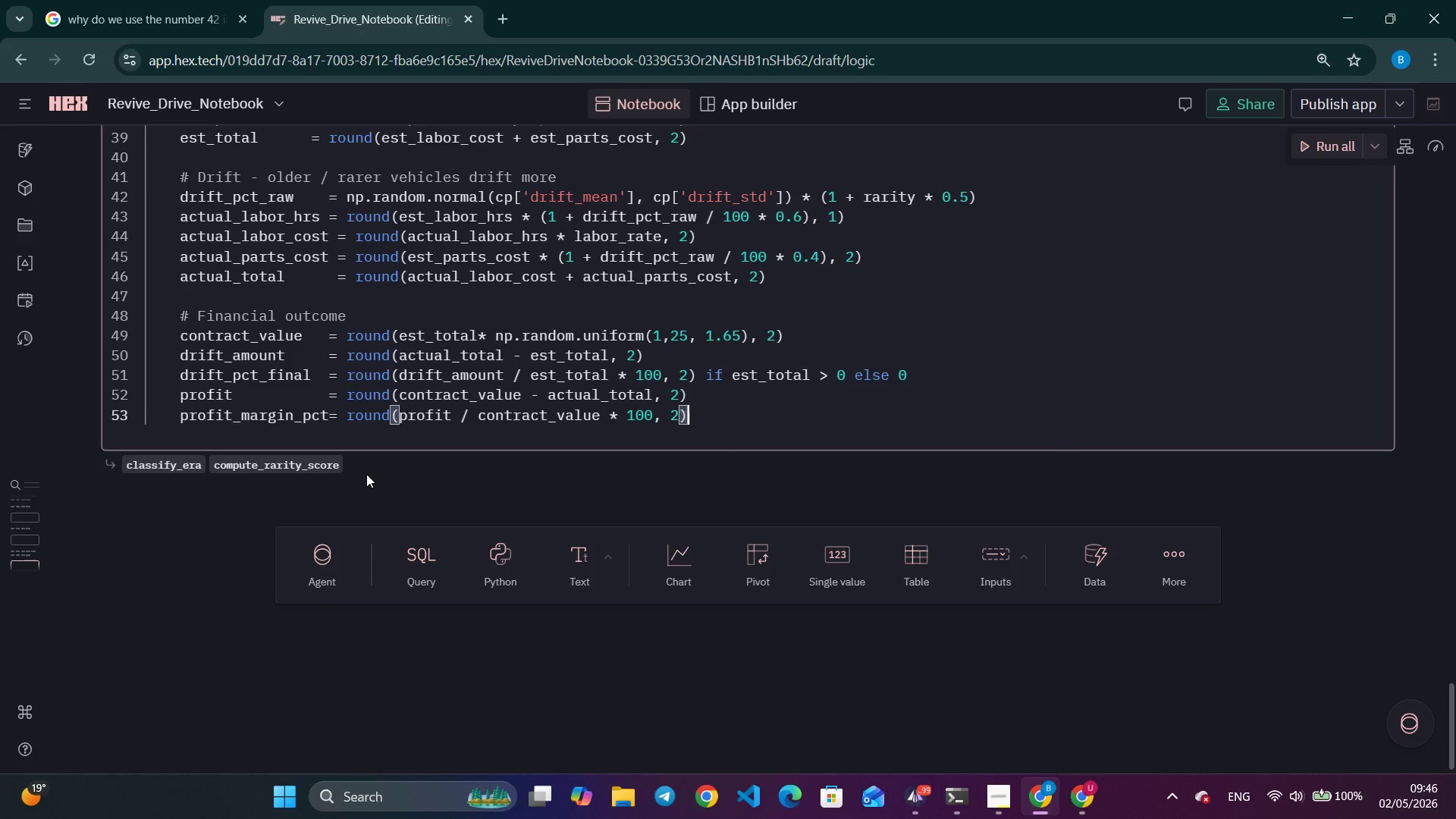 
type( if contract)
 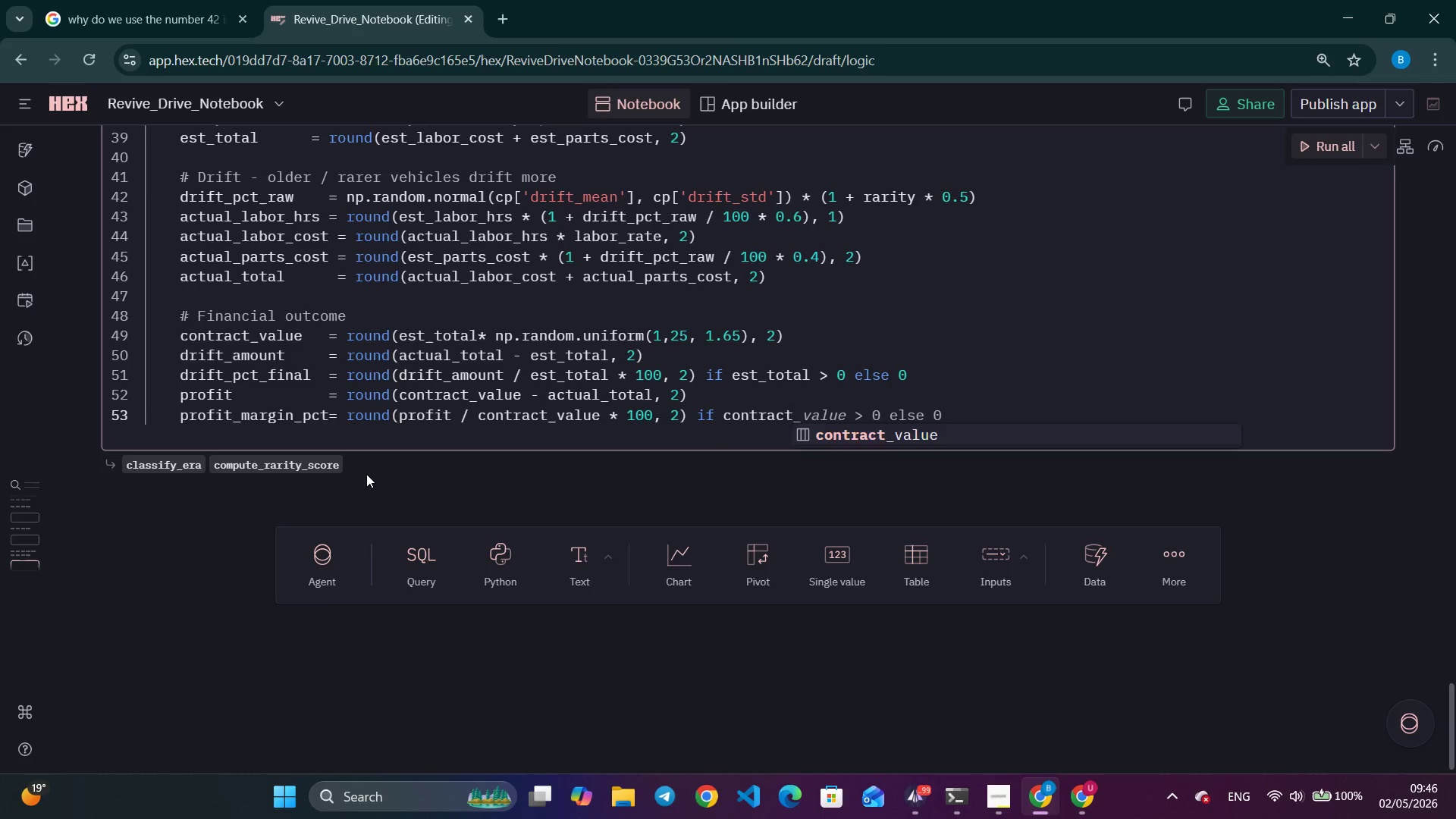 
key(Enter)
 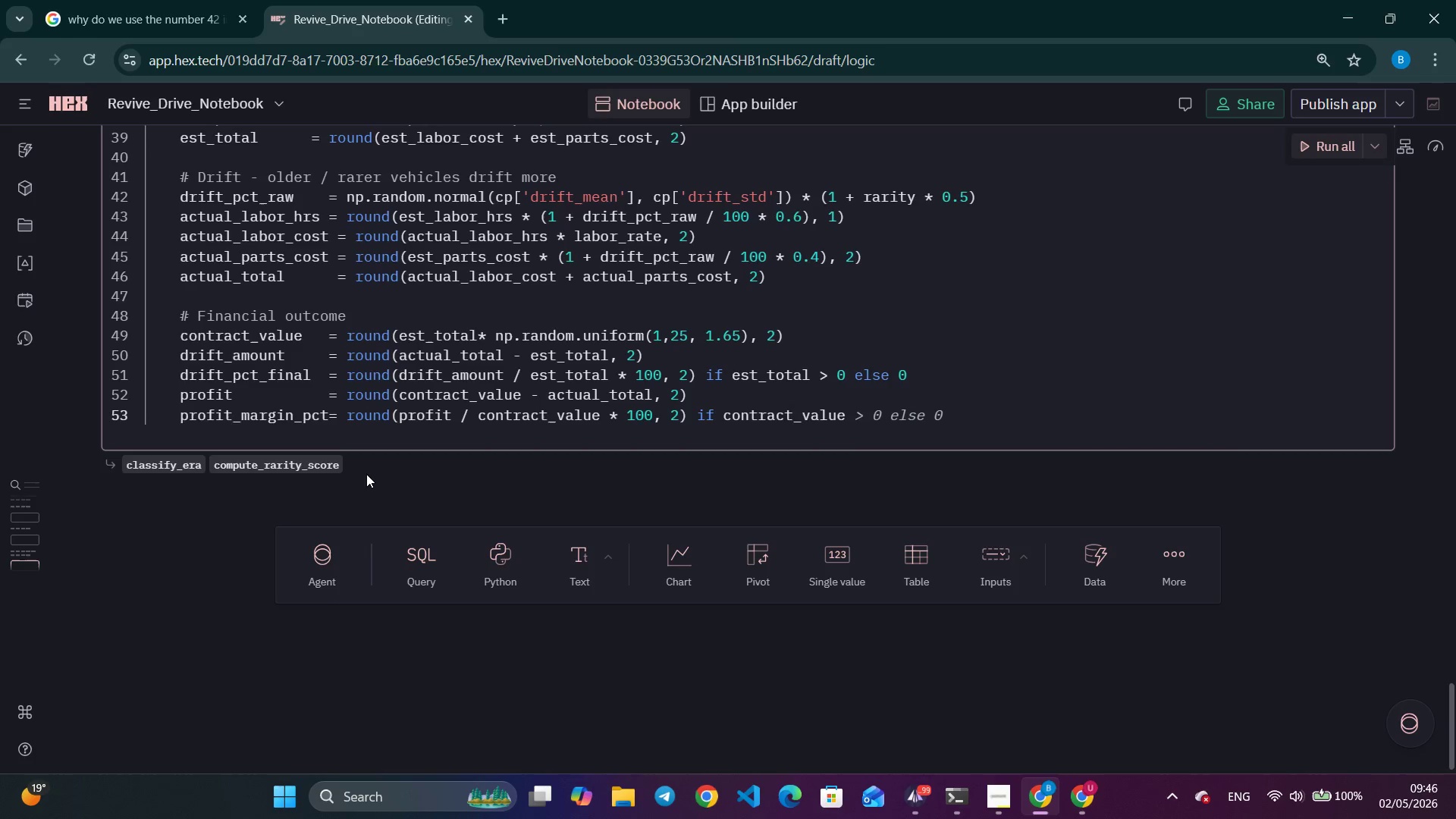 
type( > 0 esle [Insert])
key(Backspace)
key(Backspace)
key(Backspace)
key(Backspace)
type(lse 0)
 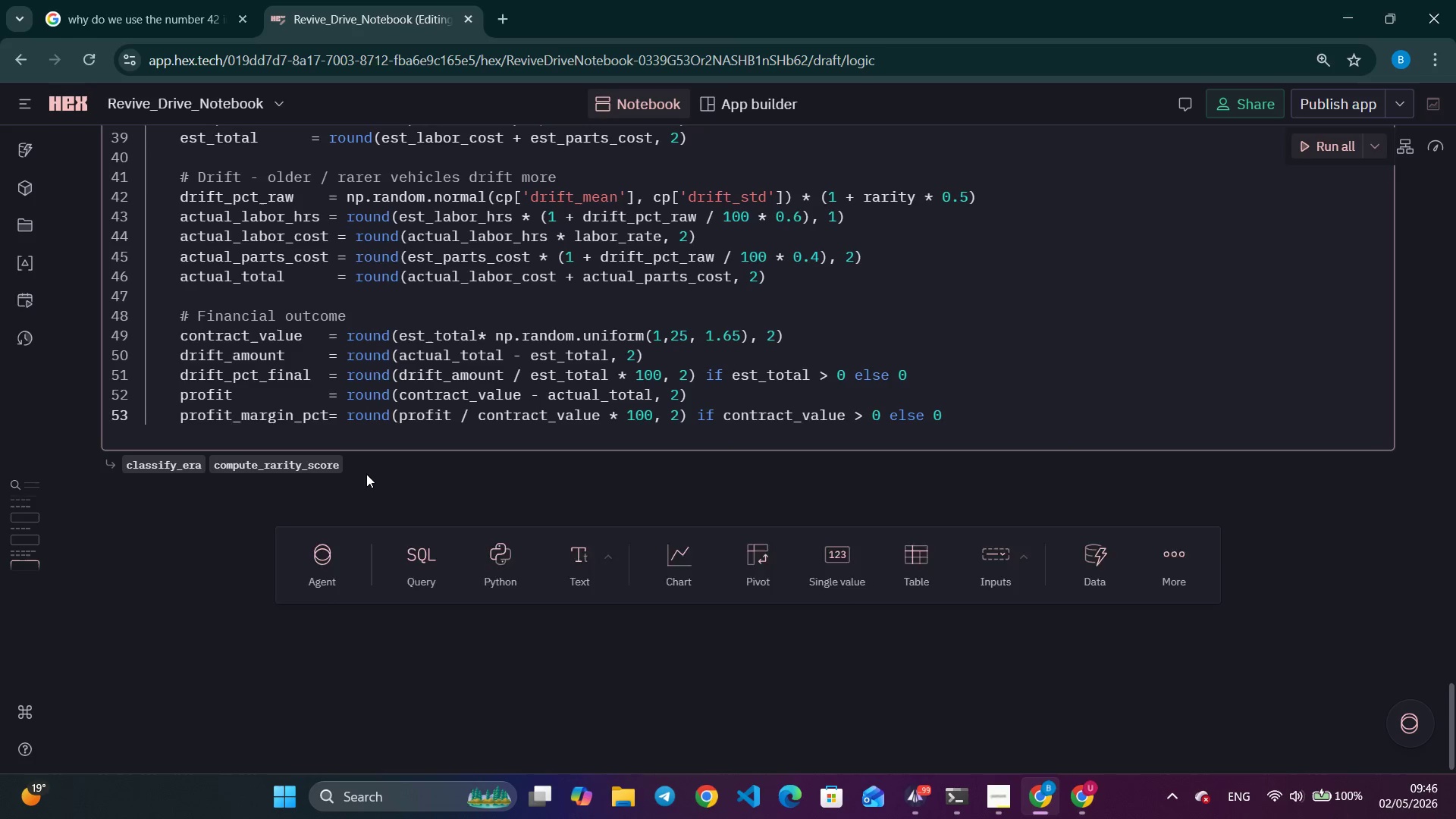 
key(Enter)
 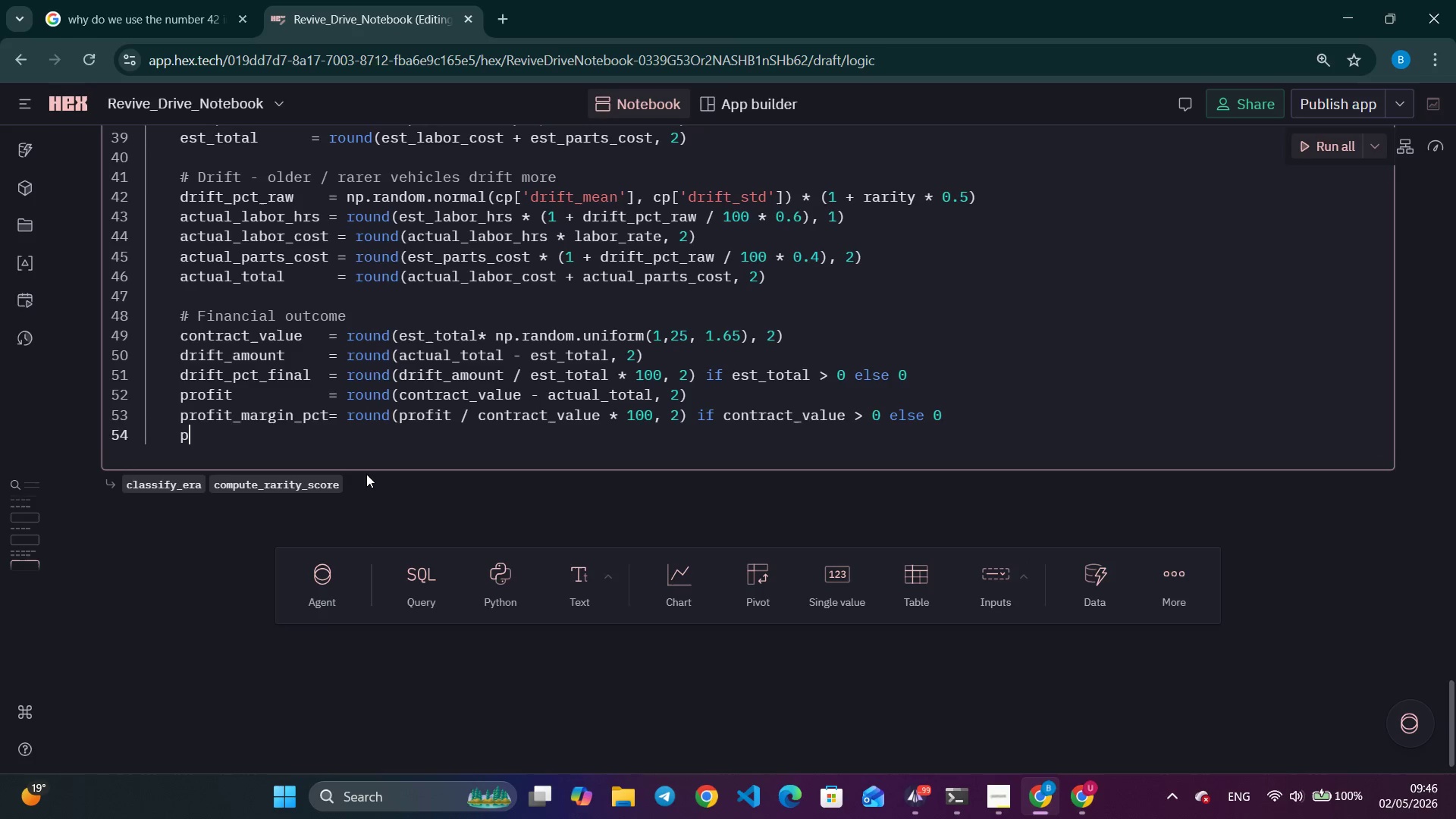 
type(parts_to_labor  = round(actaul_pa)
key(Backspace)
key(Backspace)
key(Backspace)
key(Backspace)
key(Backspace)
key(Backspace)
type(ual_parts_cost / acrtual)
key(Backspace)
key(Backspace)
key(Backspace)
key(Backspace)
key(Backspace)
type(tual_labor_cots)
key(Backspace)
key(Backspace)
type(st, 3)
 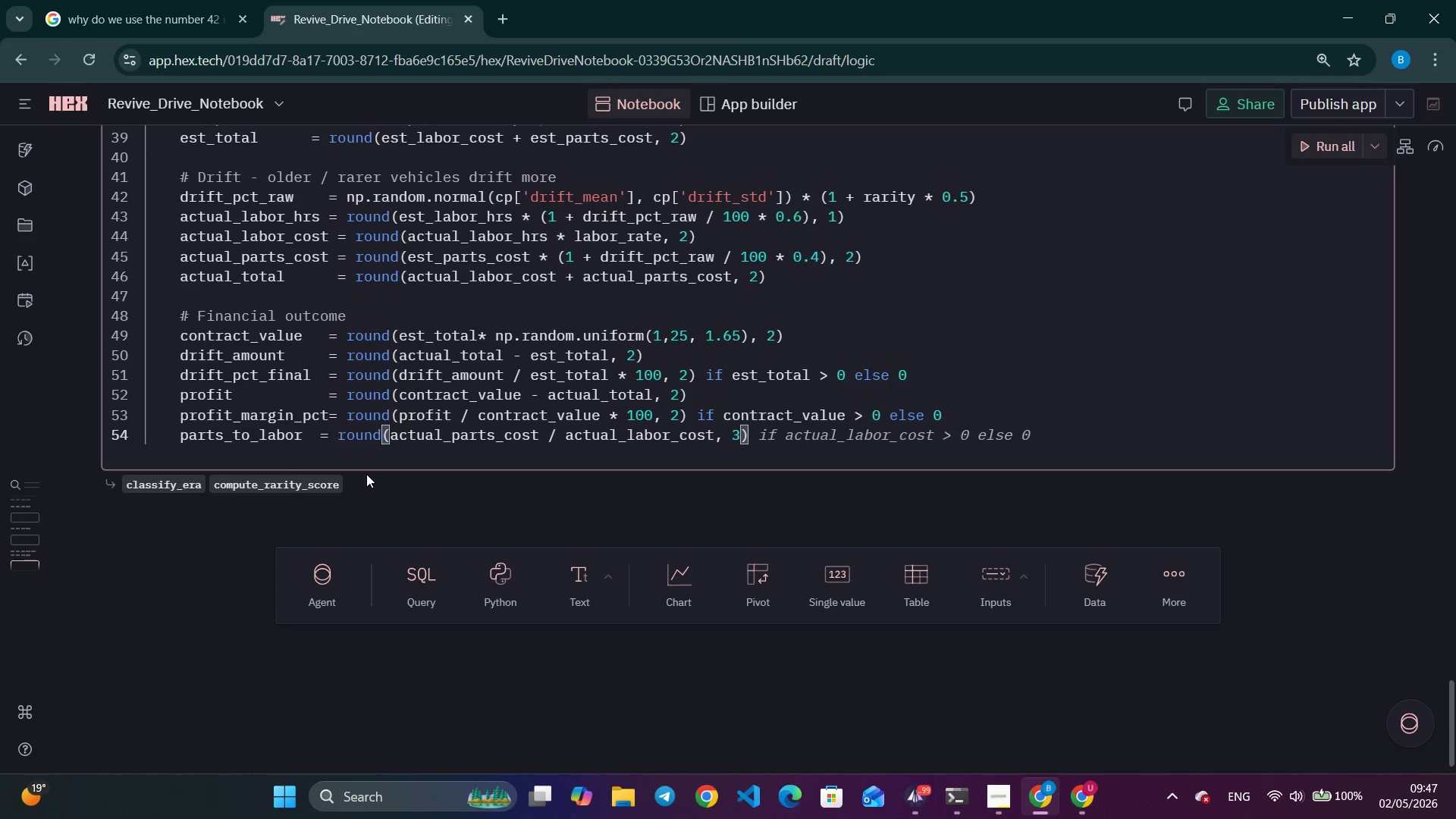 
key(ArrowRight)
 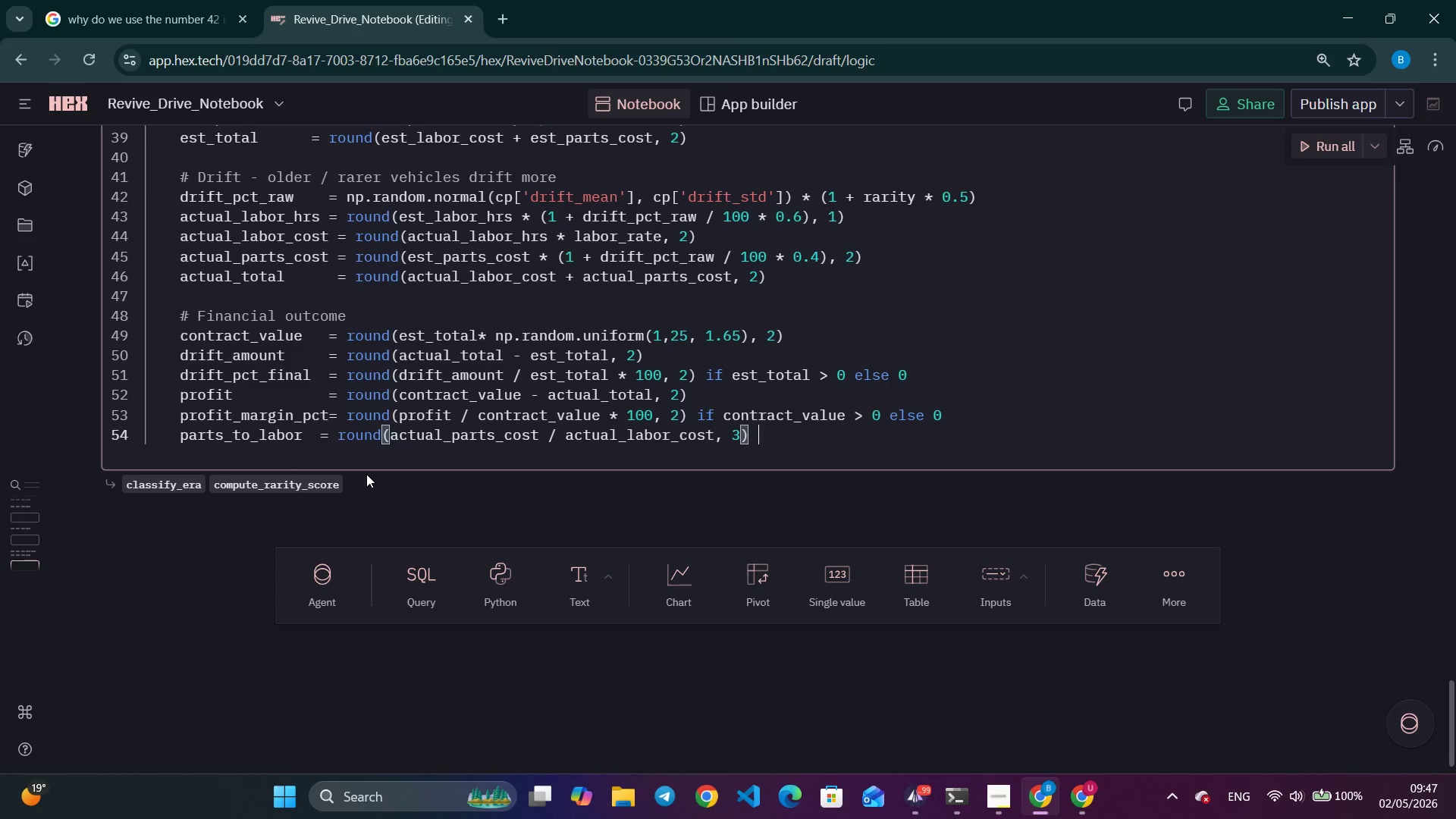 
type( fi ac)
key(Backspace)
key(Backspace)
key(Backspace)
key(Backspace)
key(Backspace)
type(if acrual)
key(Backspace)
key(Backspace)
key(Backspace)
key(Backspace)
type(tual_labor_cost)
 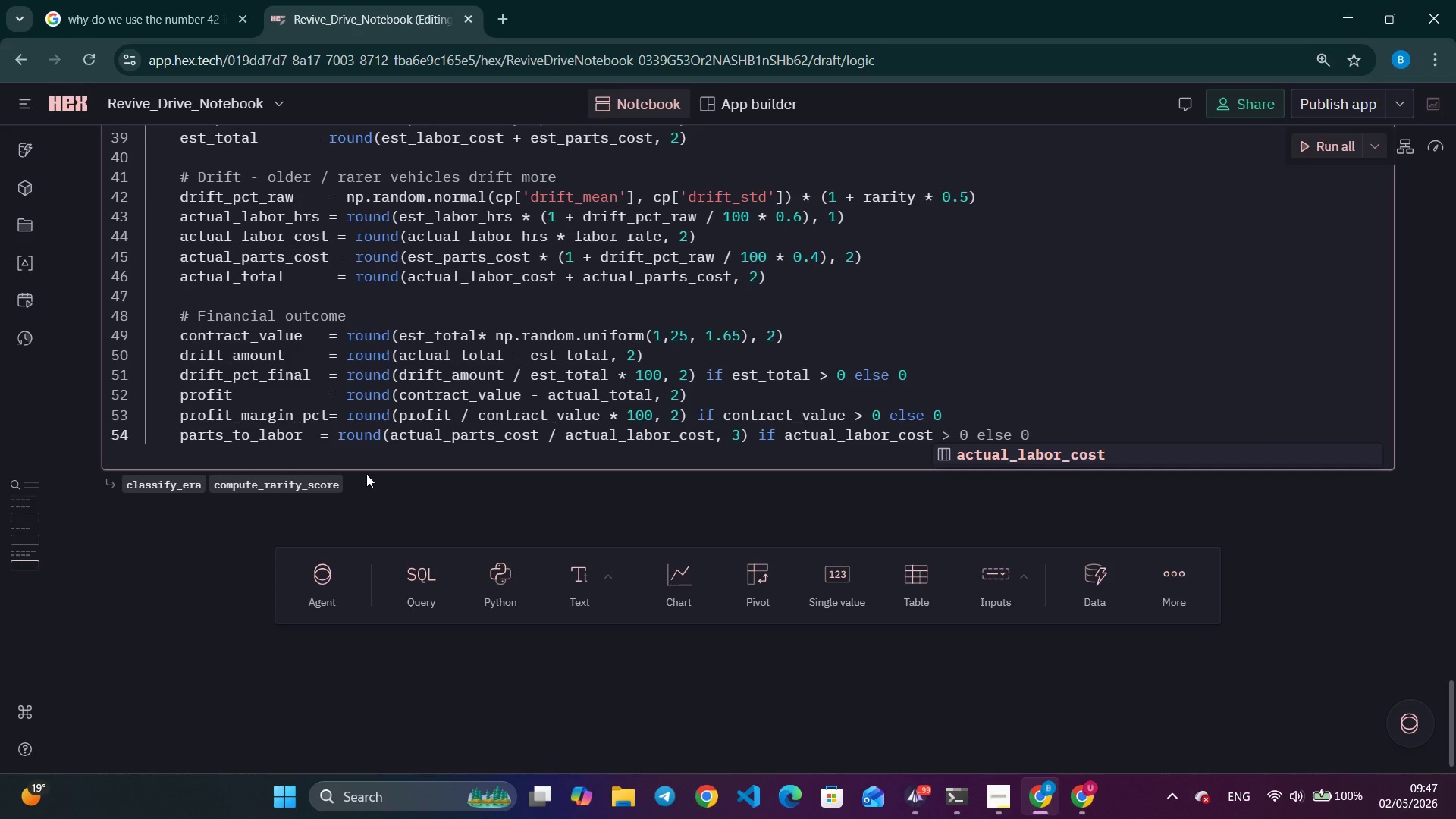 
type( > 0 else 0)
 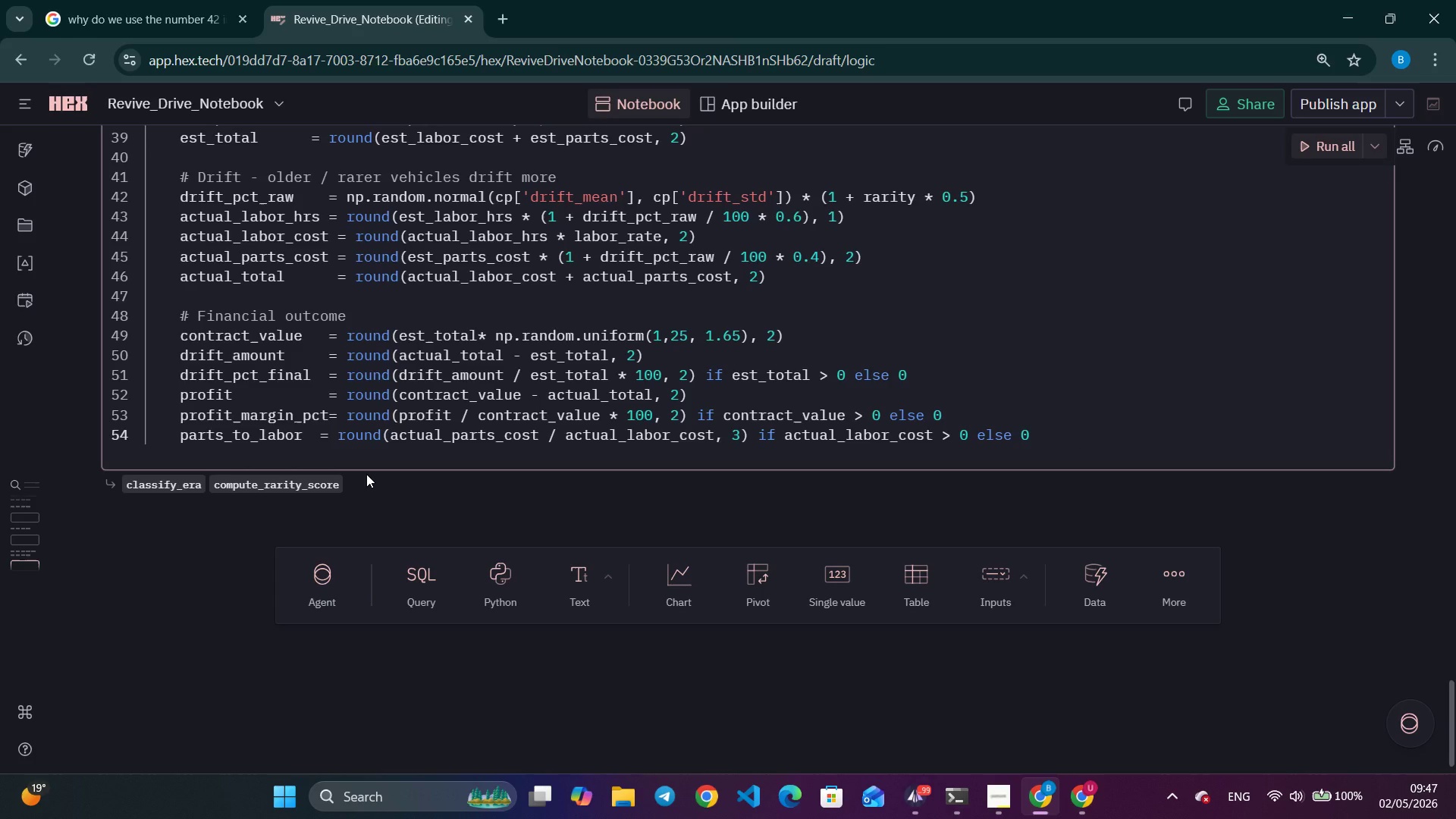 
key(Enter)
 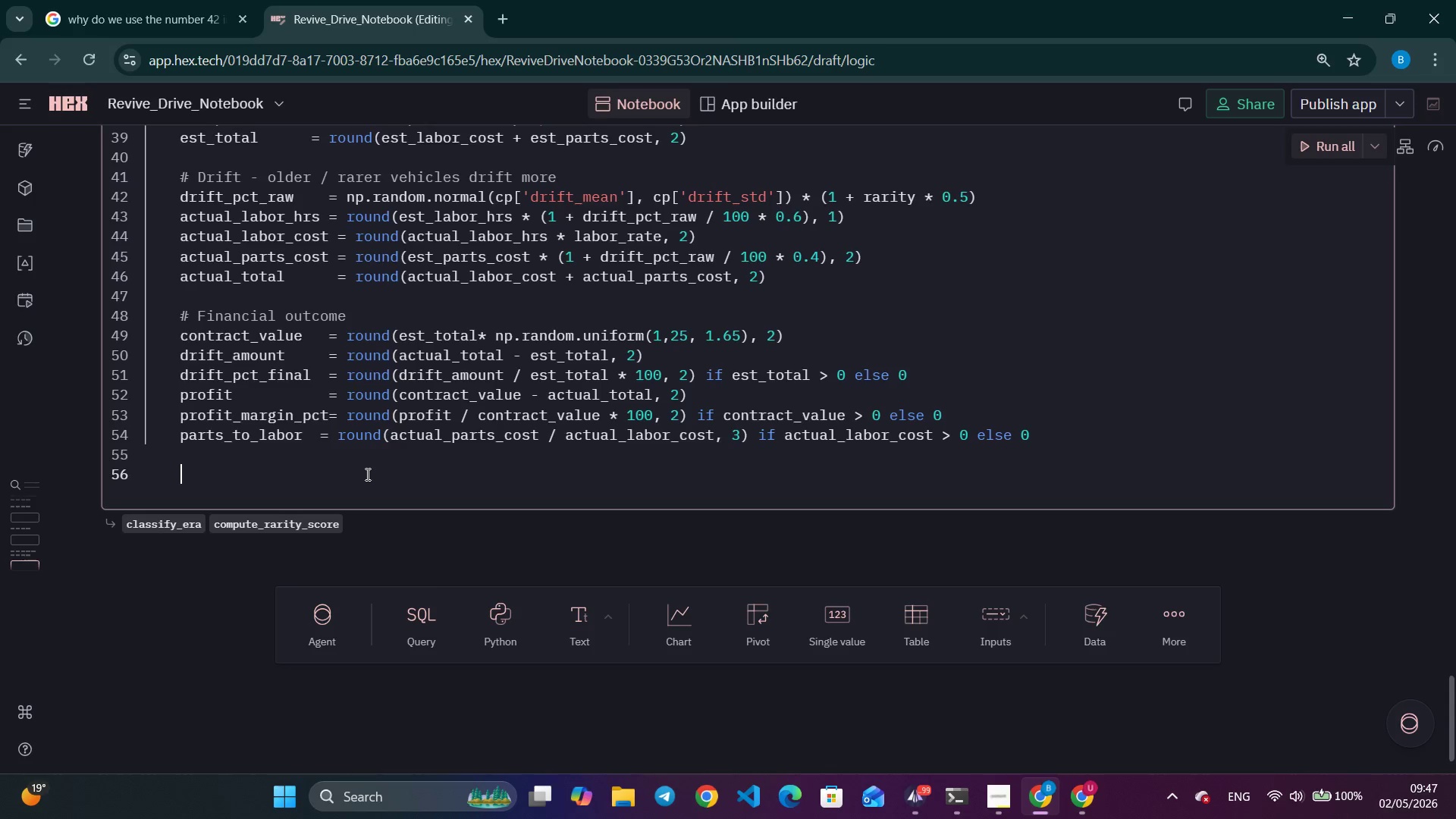 
key(Enter)
 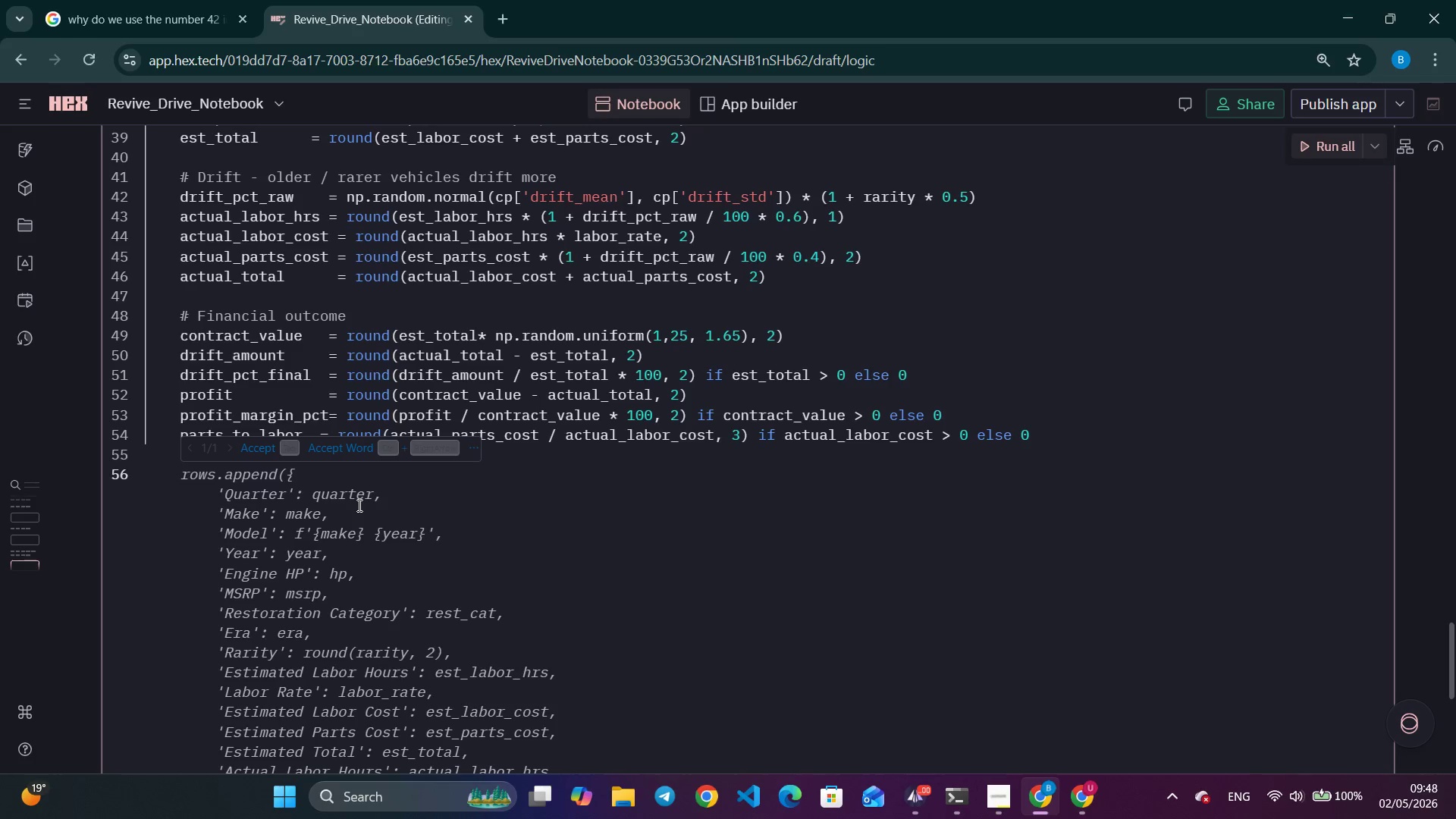 
wait(51.47)
 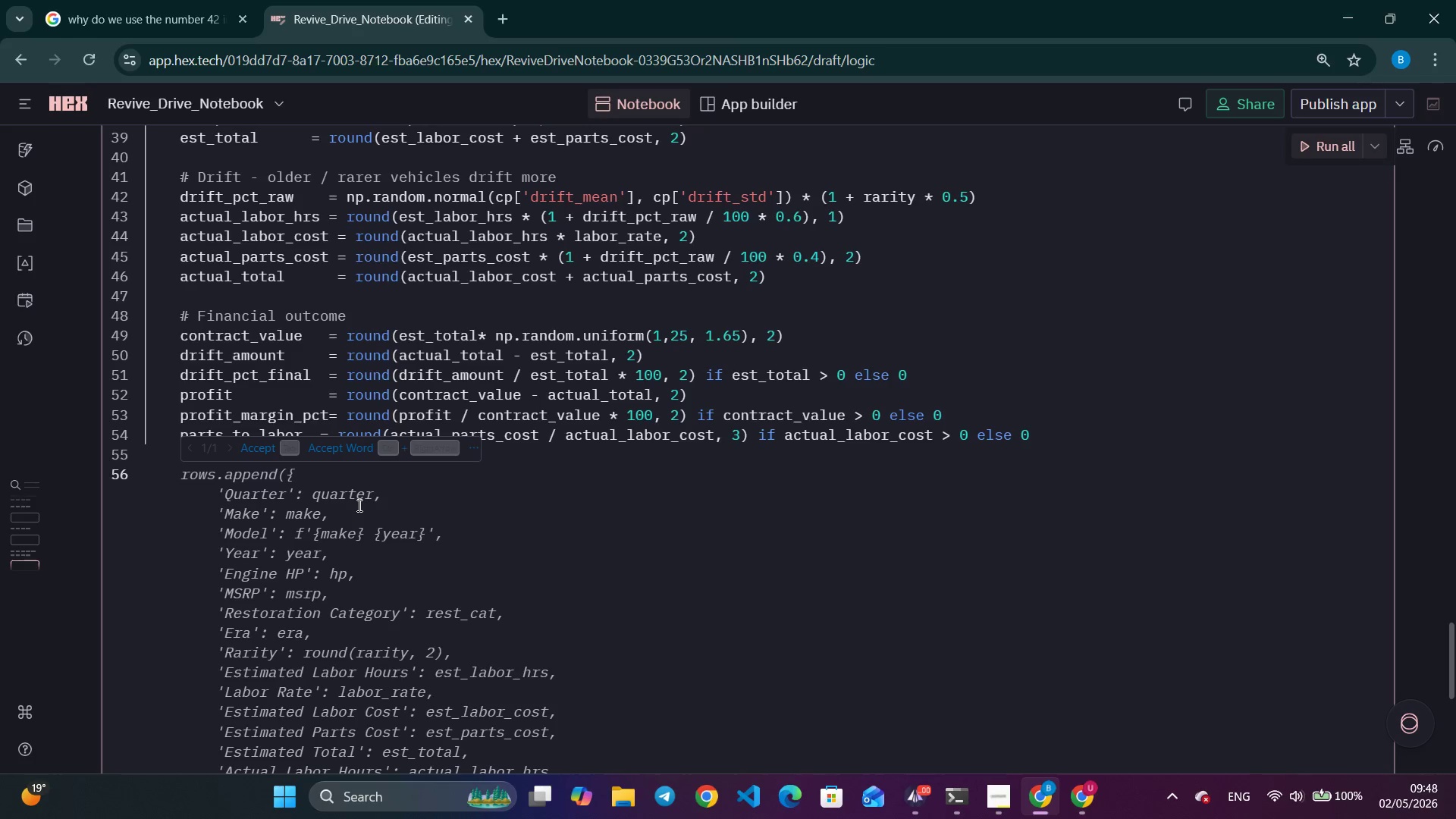 
left_click([523, 18])
 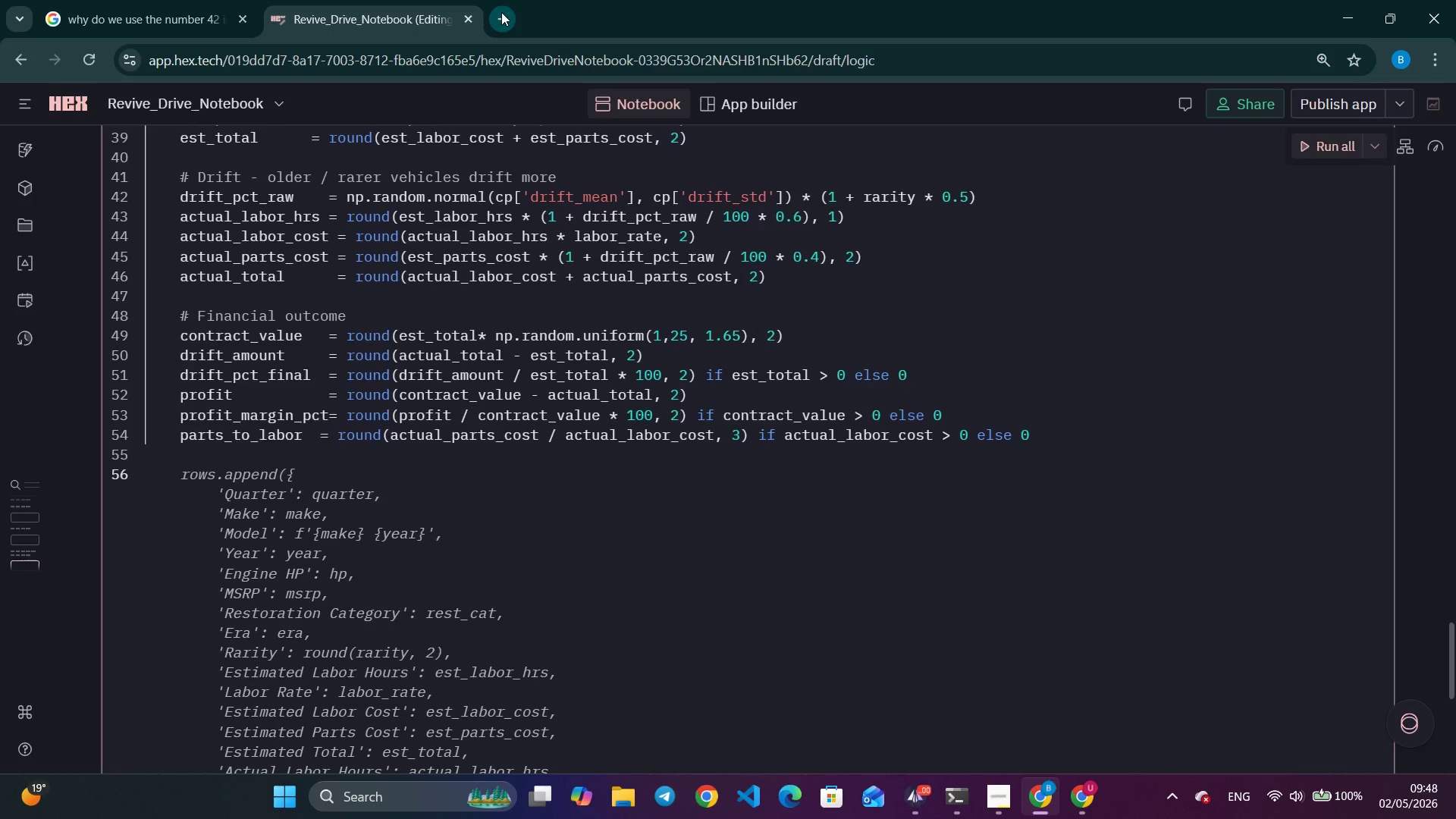 
left_click([501, 12])
 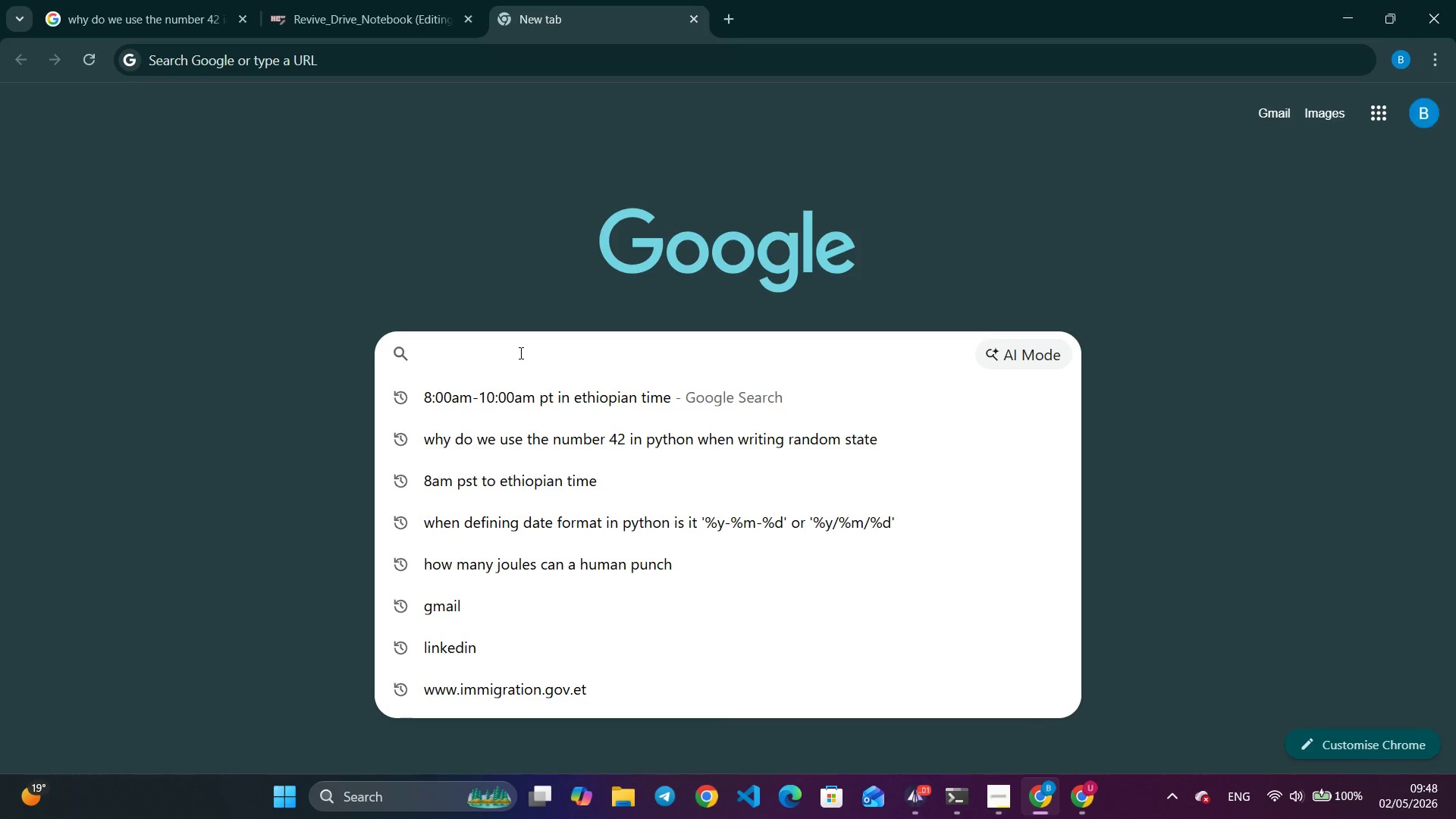 
type(what does rounding mean in  mah)
key(Backspace)
type(th)
 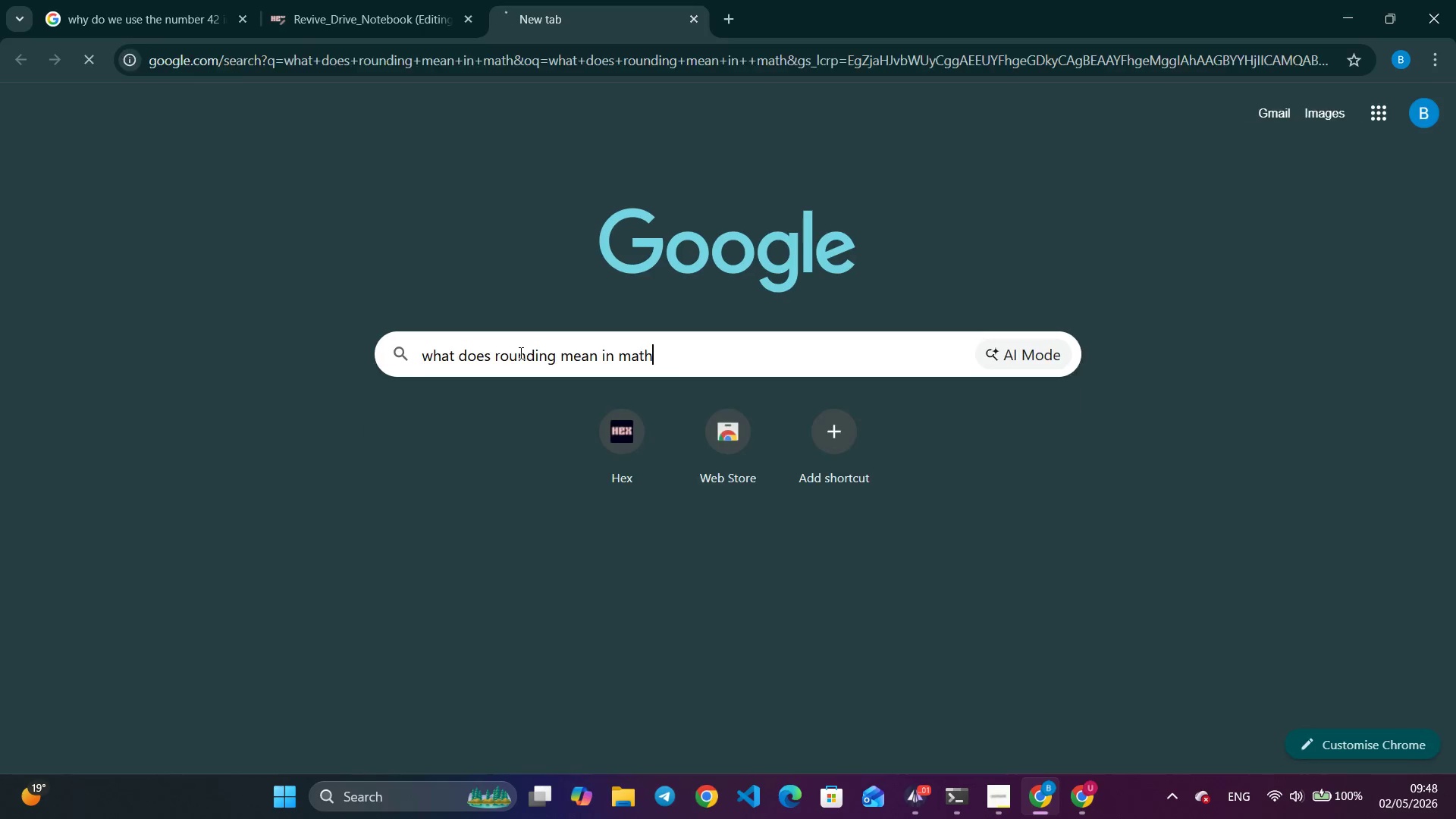 
key(Enter)
 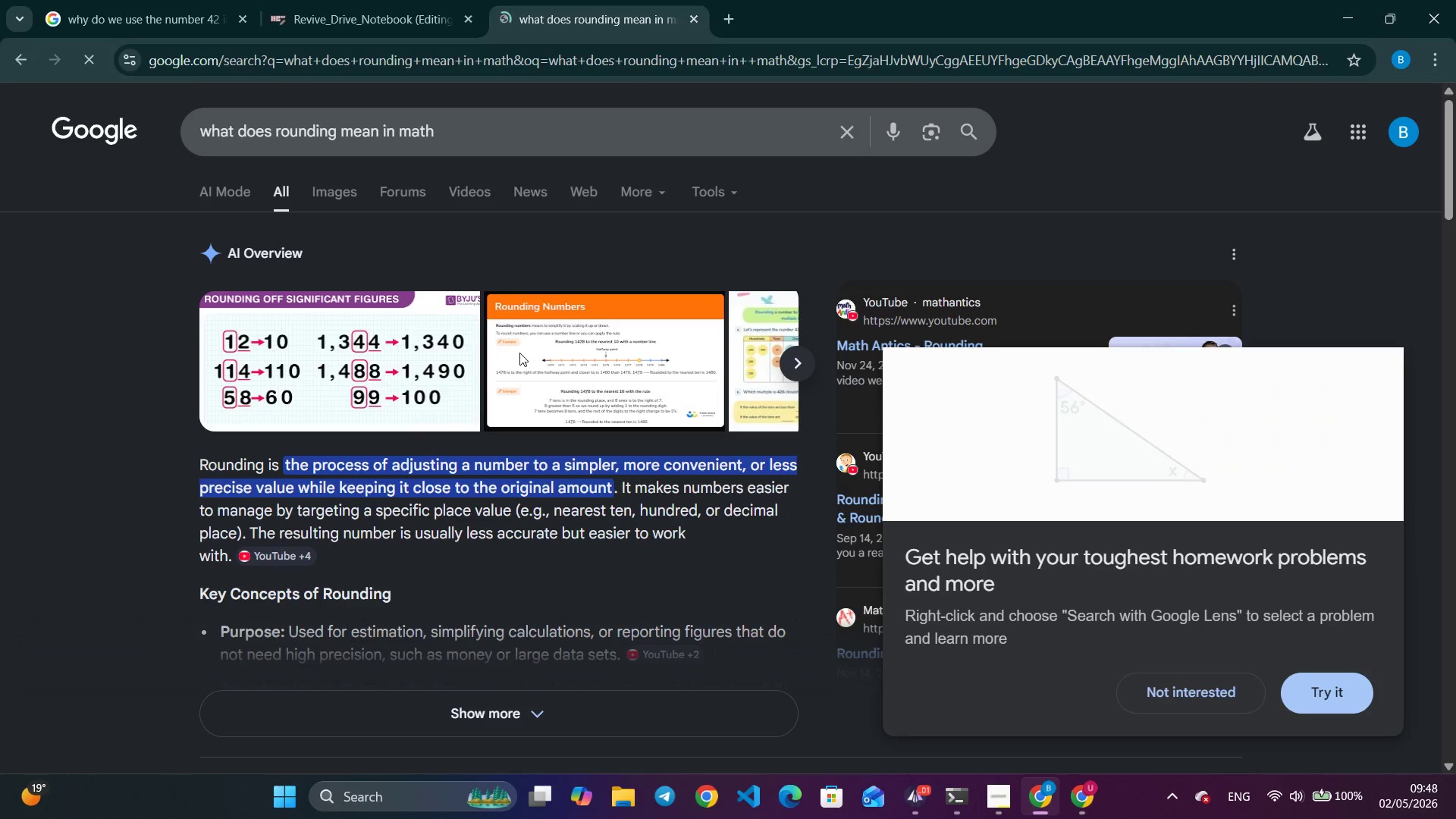 
wait(9.16)
 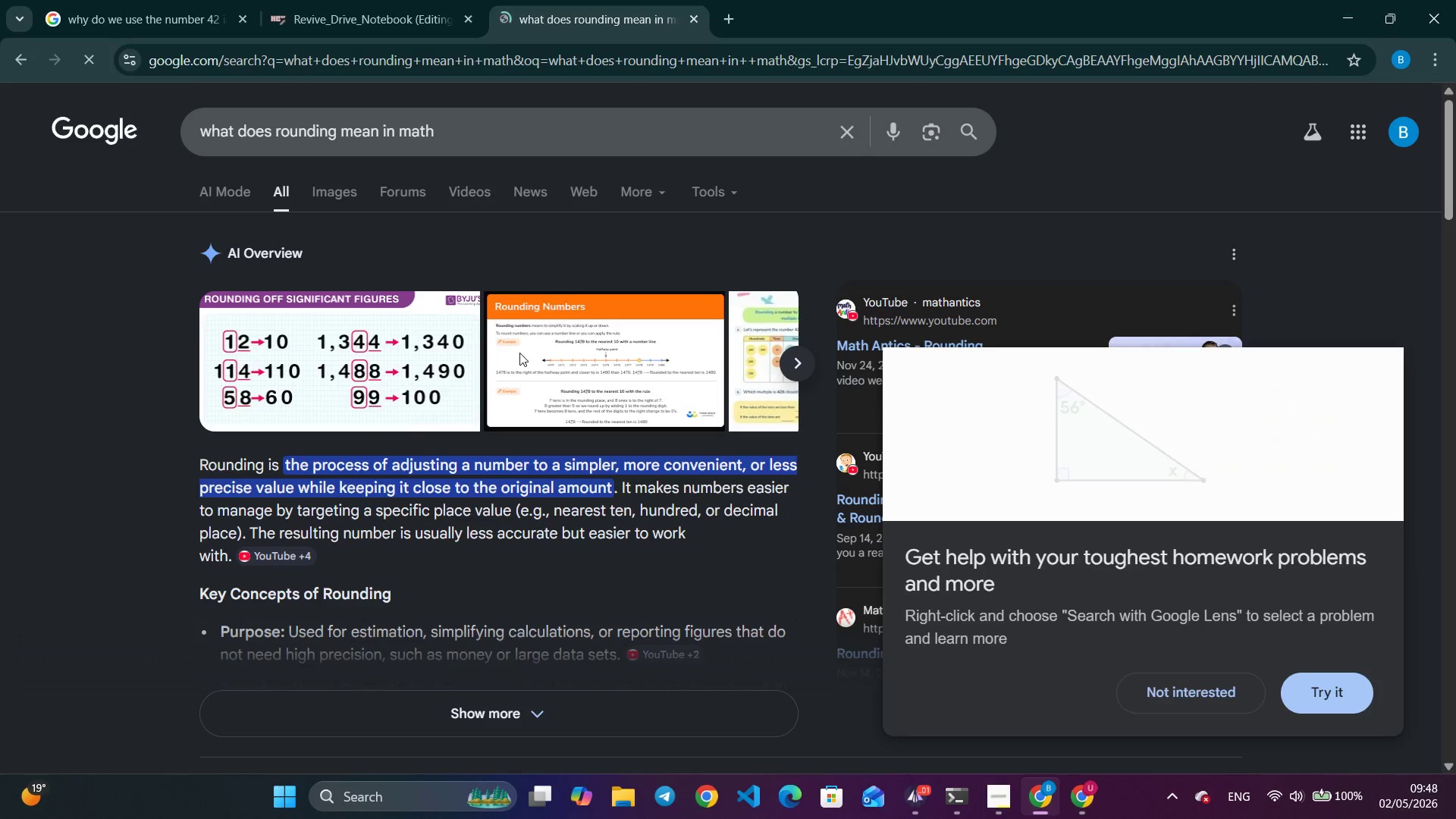 
left_click([1299, 284])
 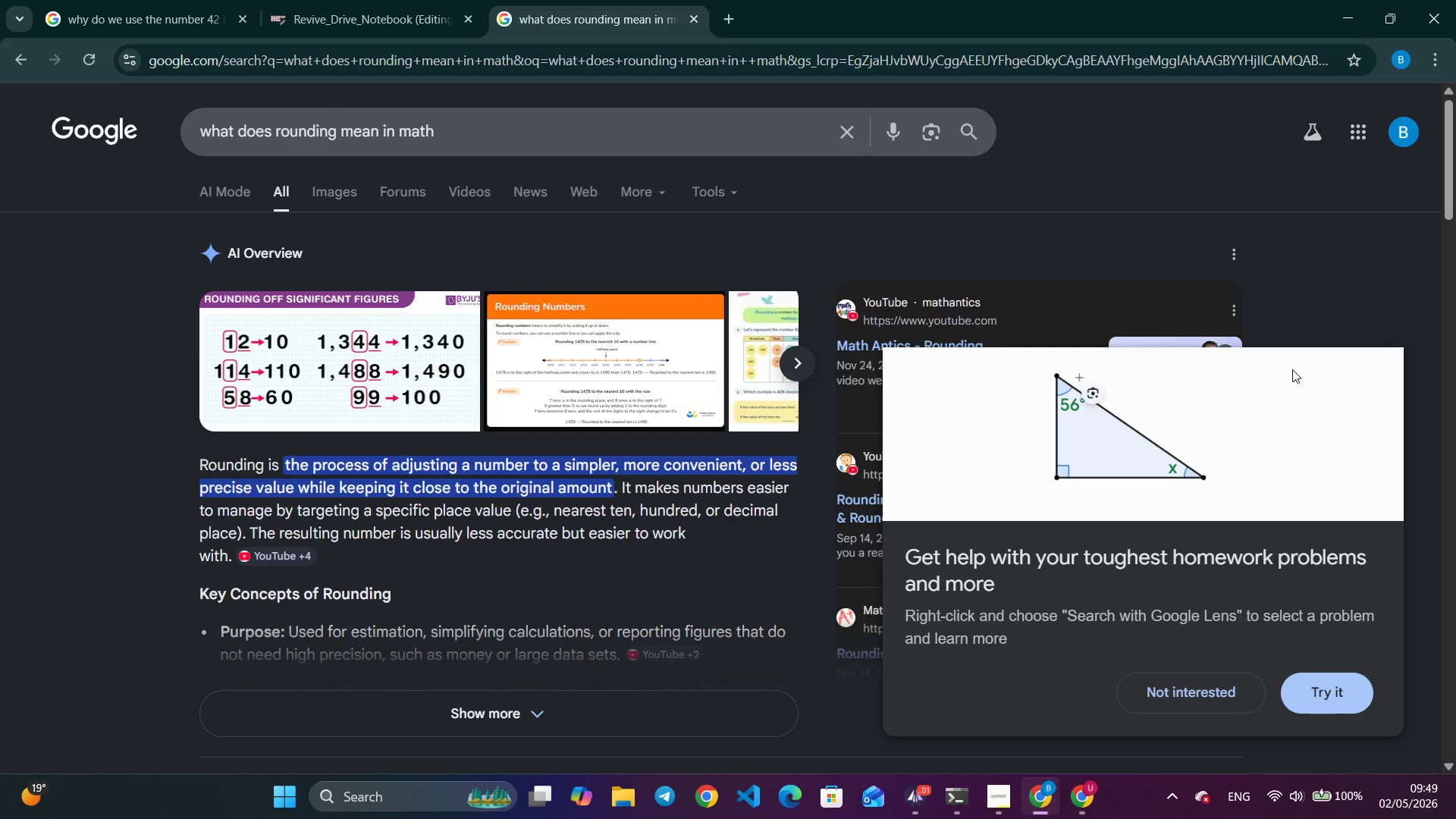 
wait(13.61)
 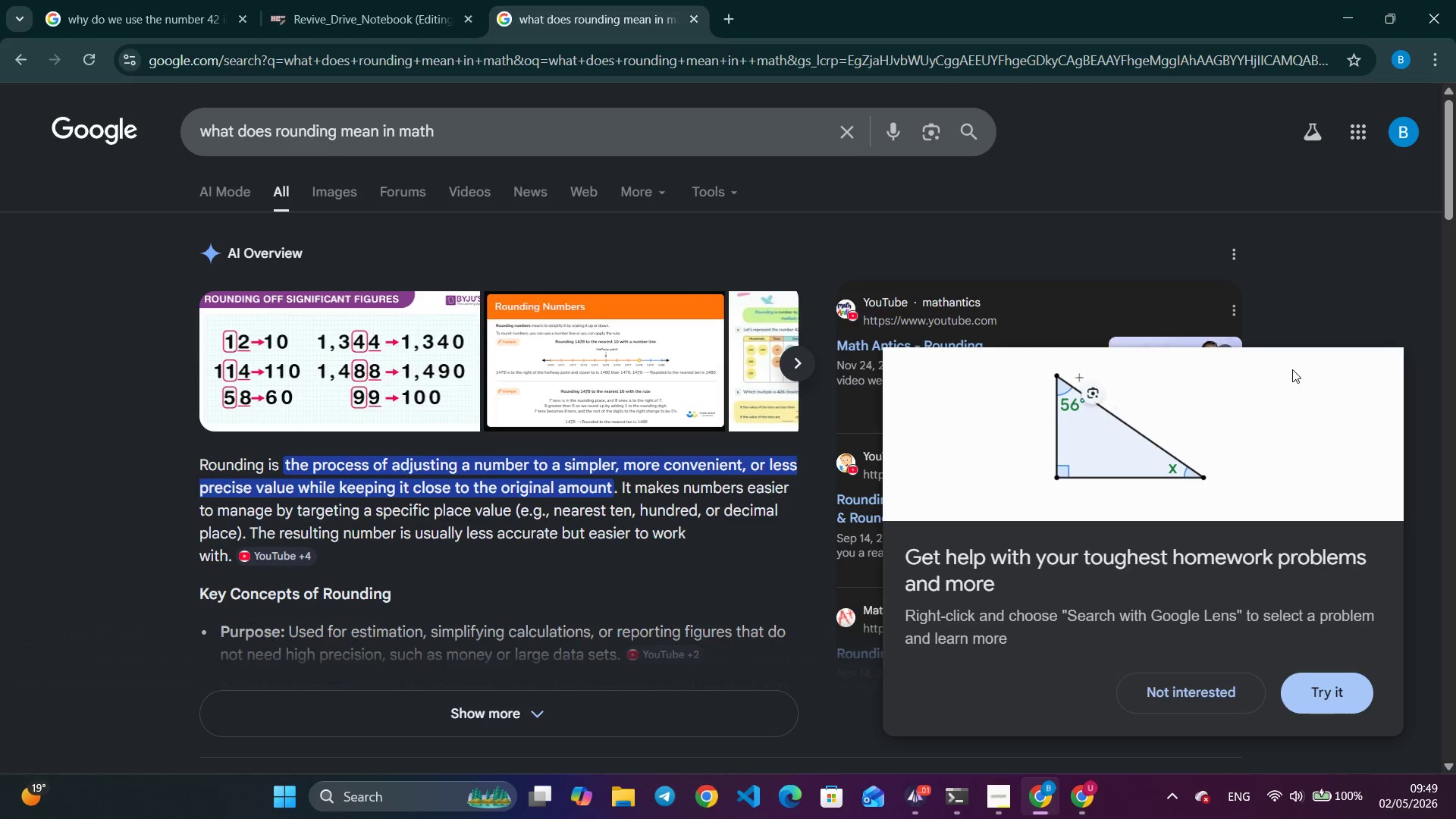 
left_click([383, 0])
 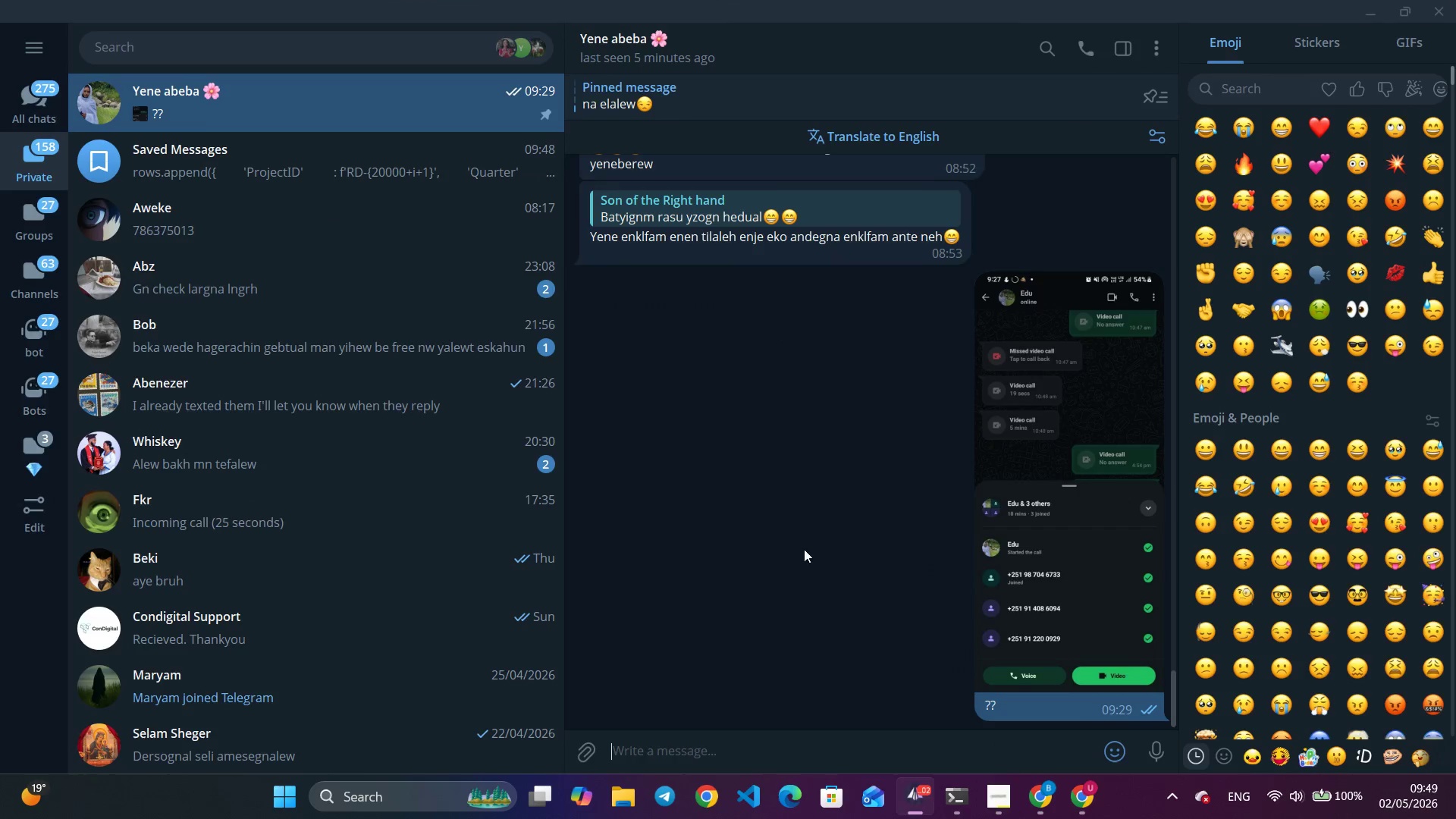 
left_click([328, 175])
 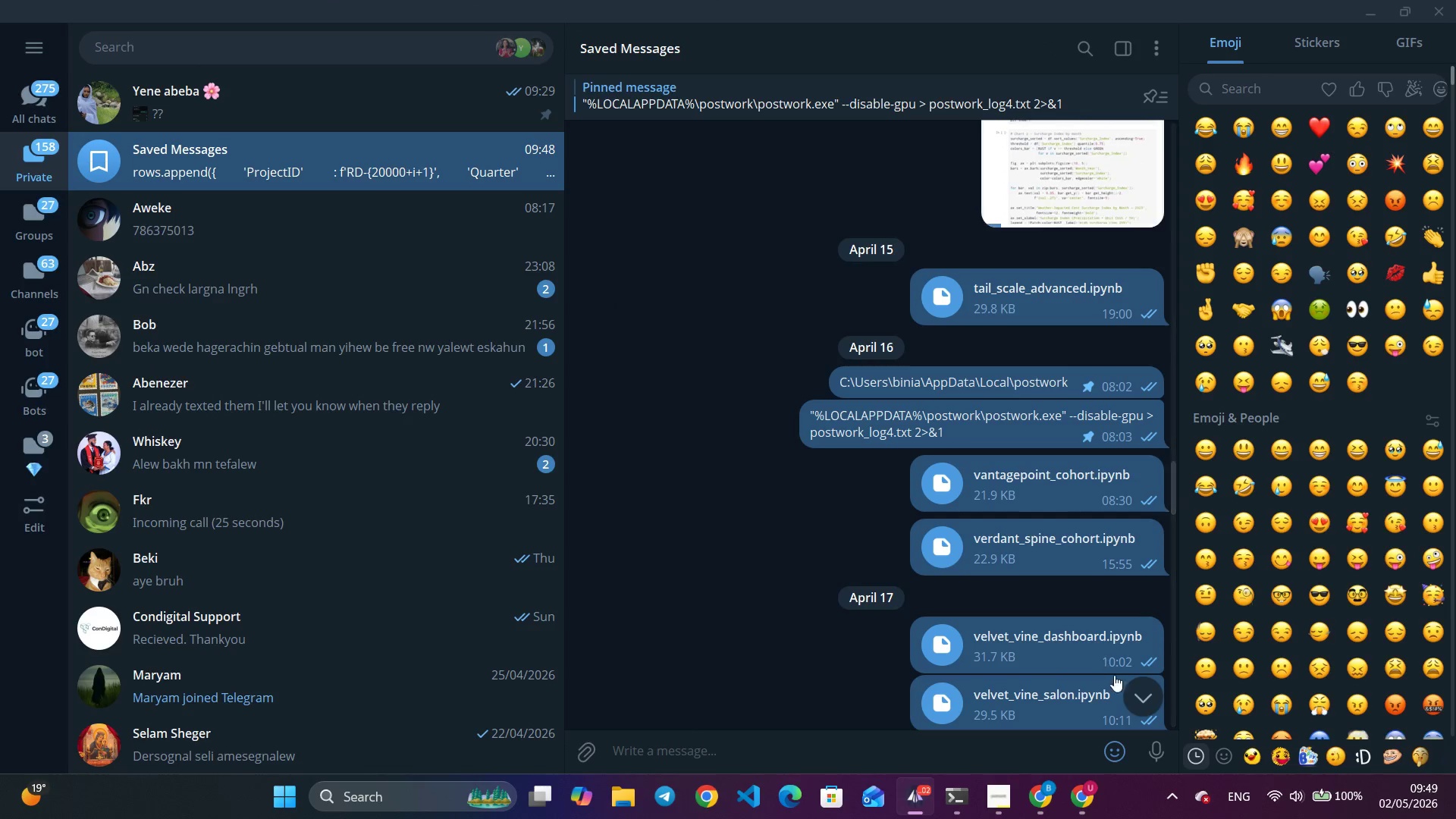 
left_click([1152, 704])
 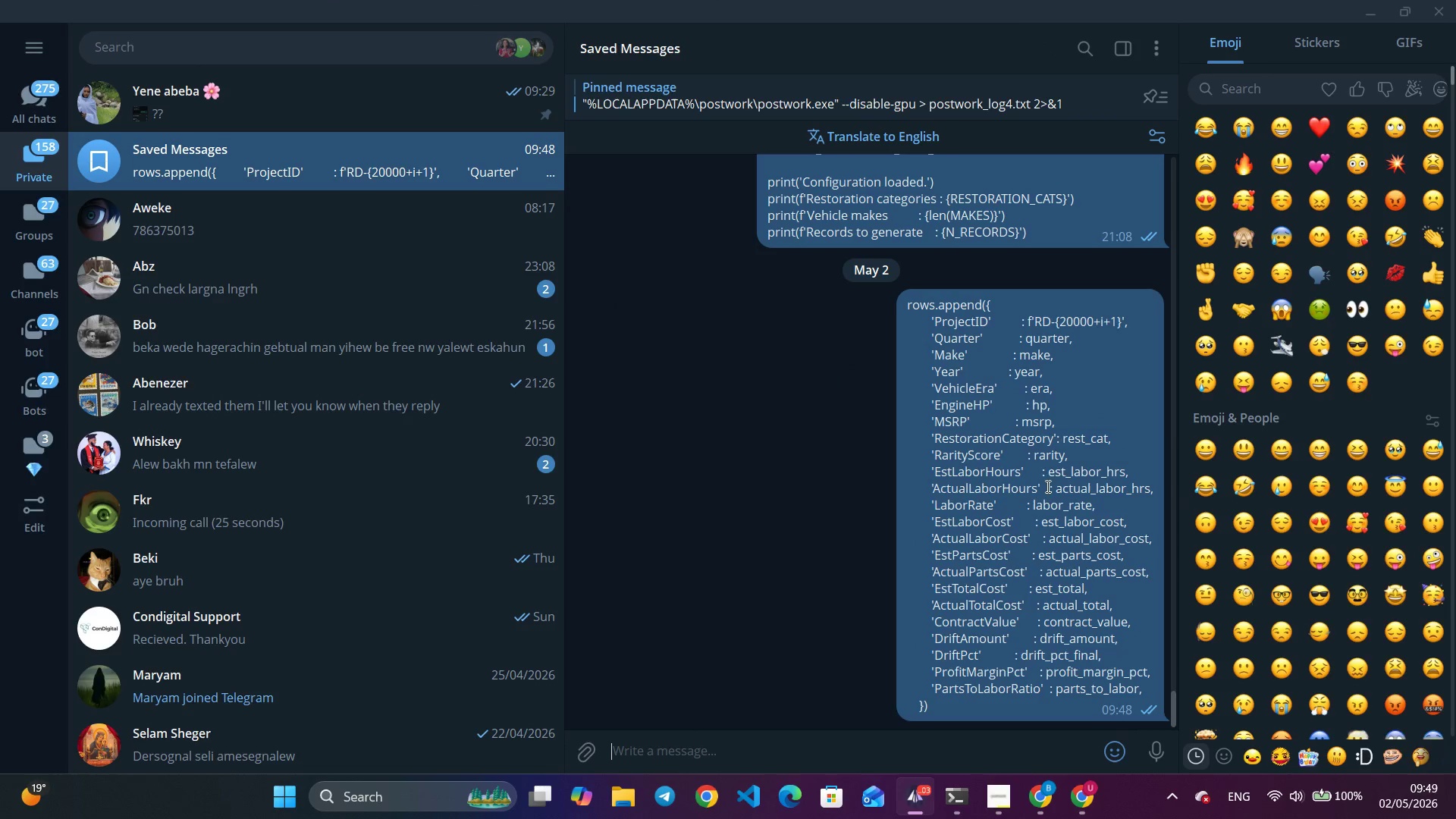 
right_click([1046, 470])
 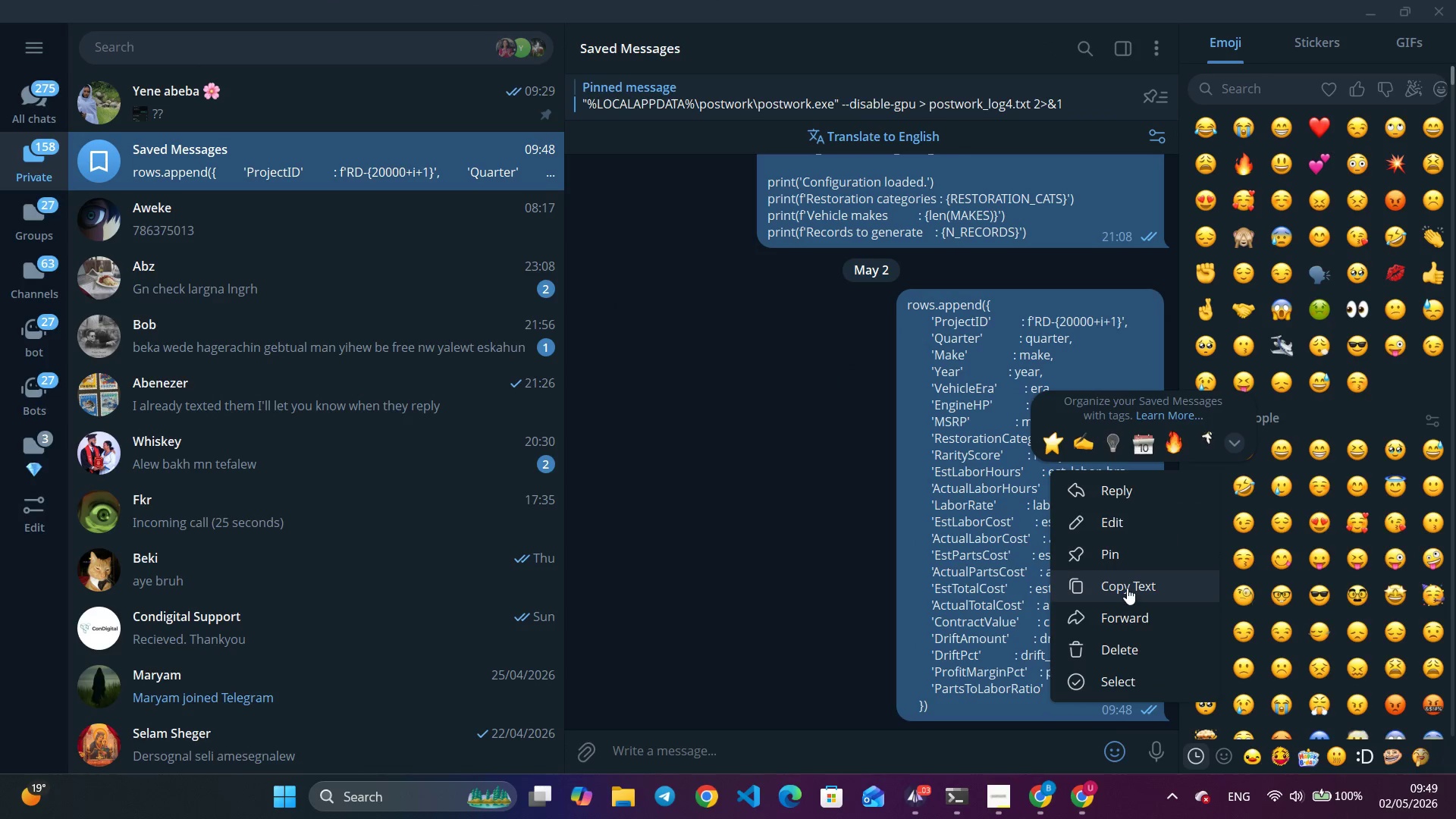 
left_click([1127, 588])
 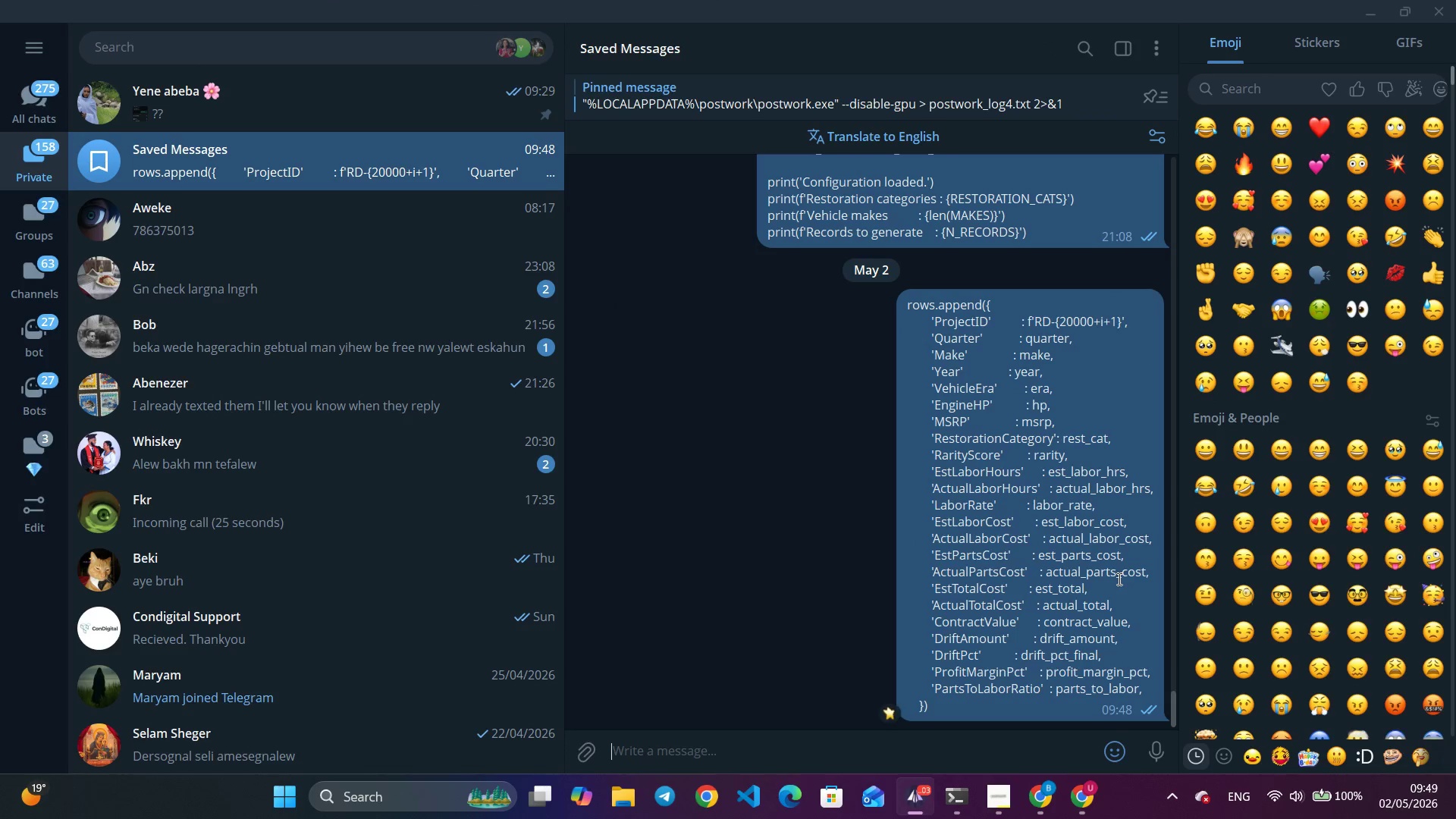 
key(Alt+Tab)
 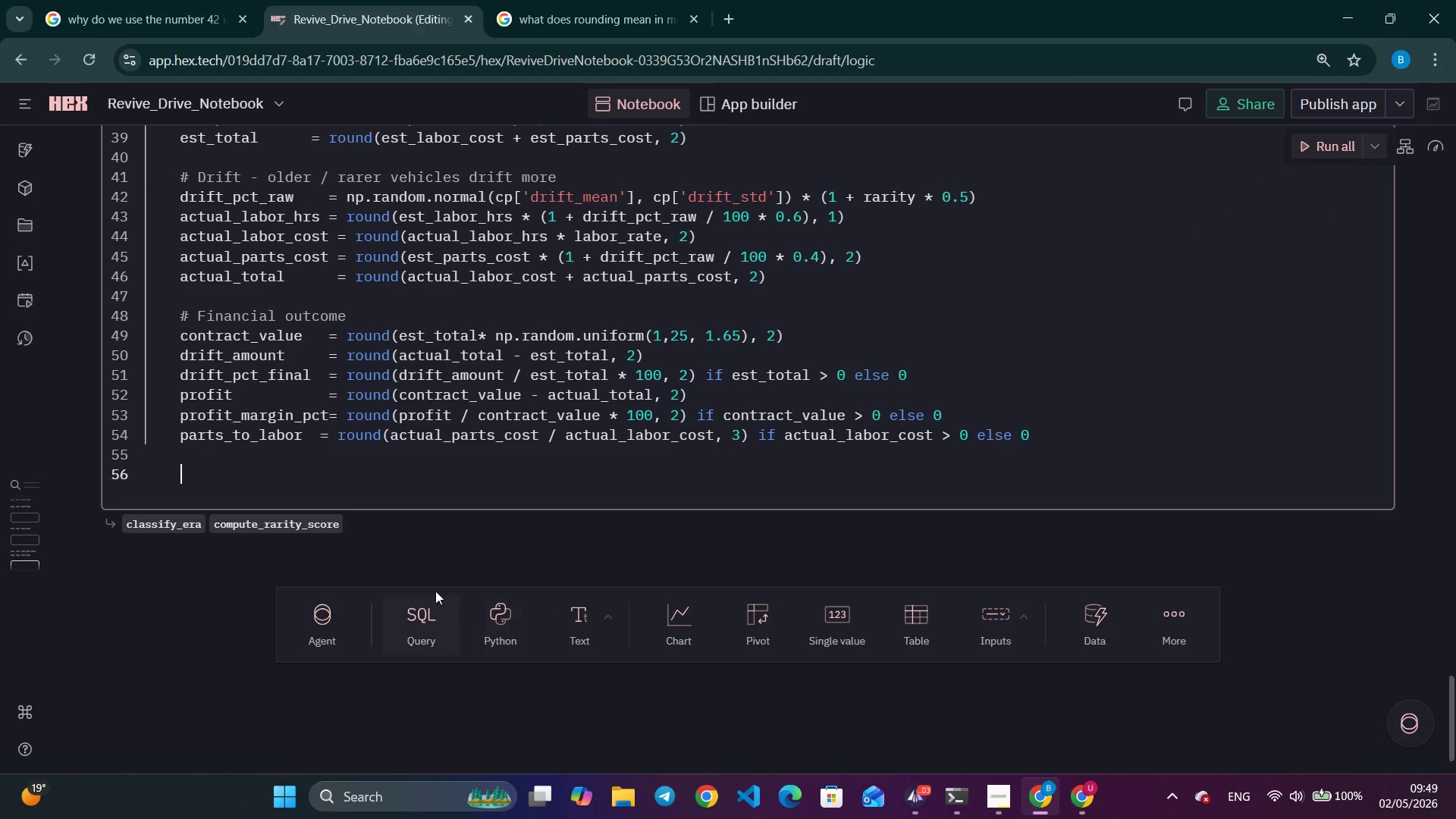 
key(Control+V)
 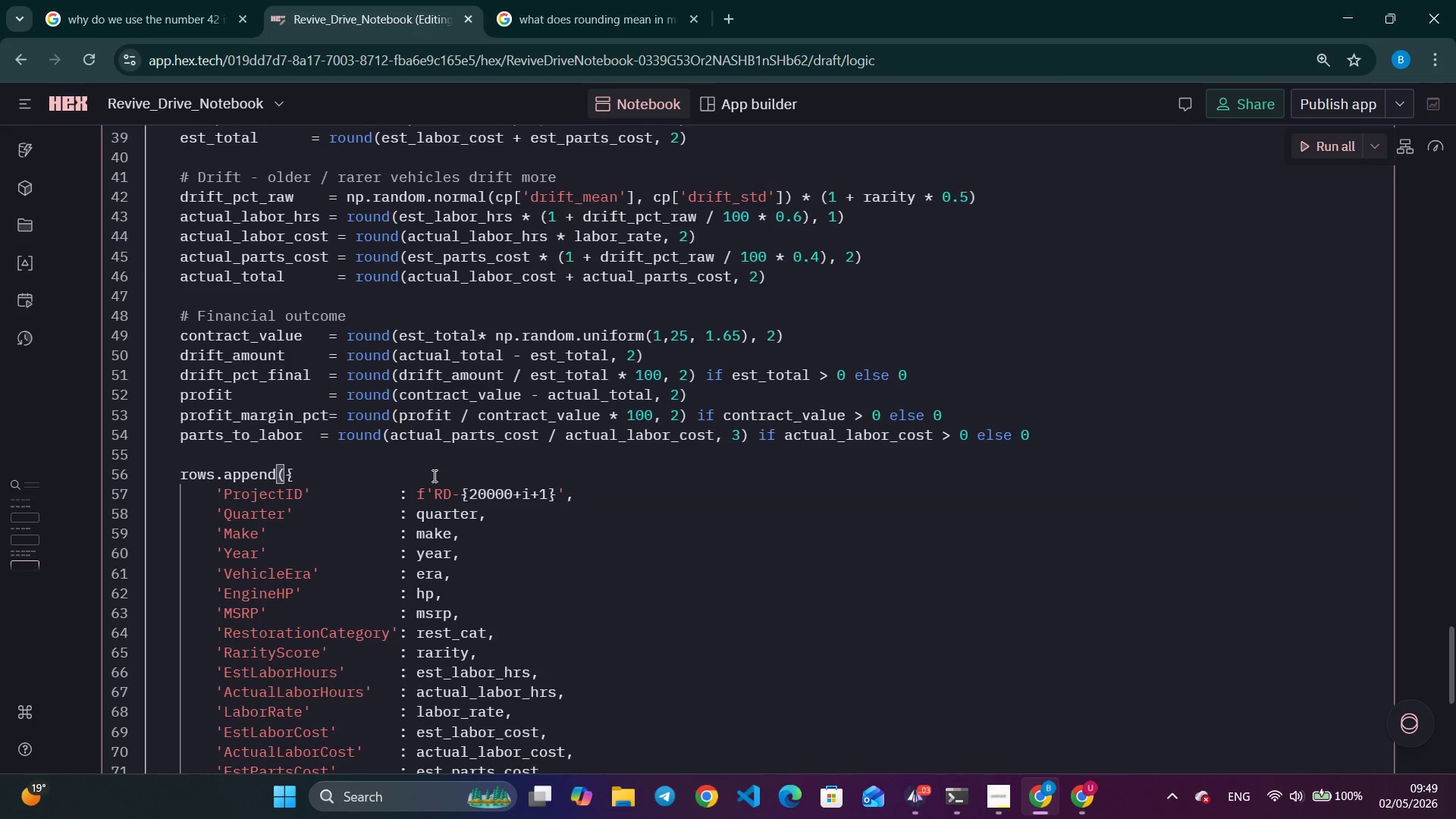 
scroll: coordinate [433, 477], scroll_direction: down, amount: 4.0
 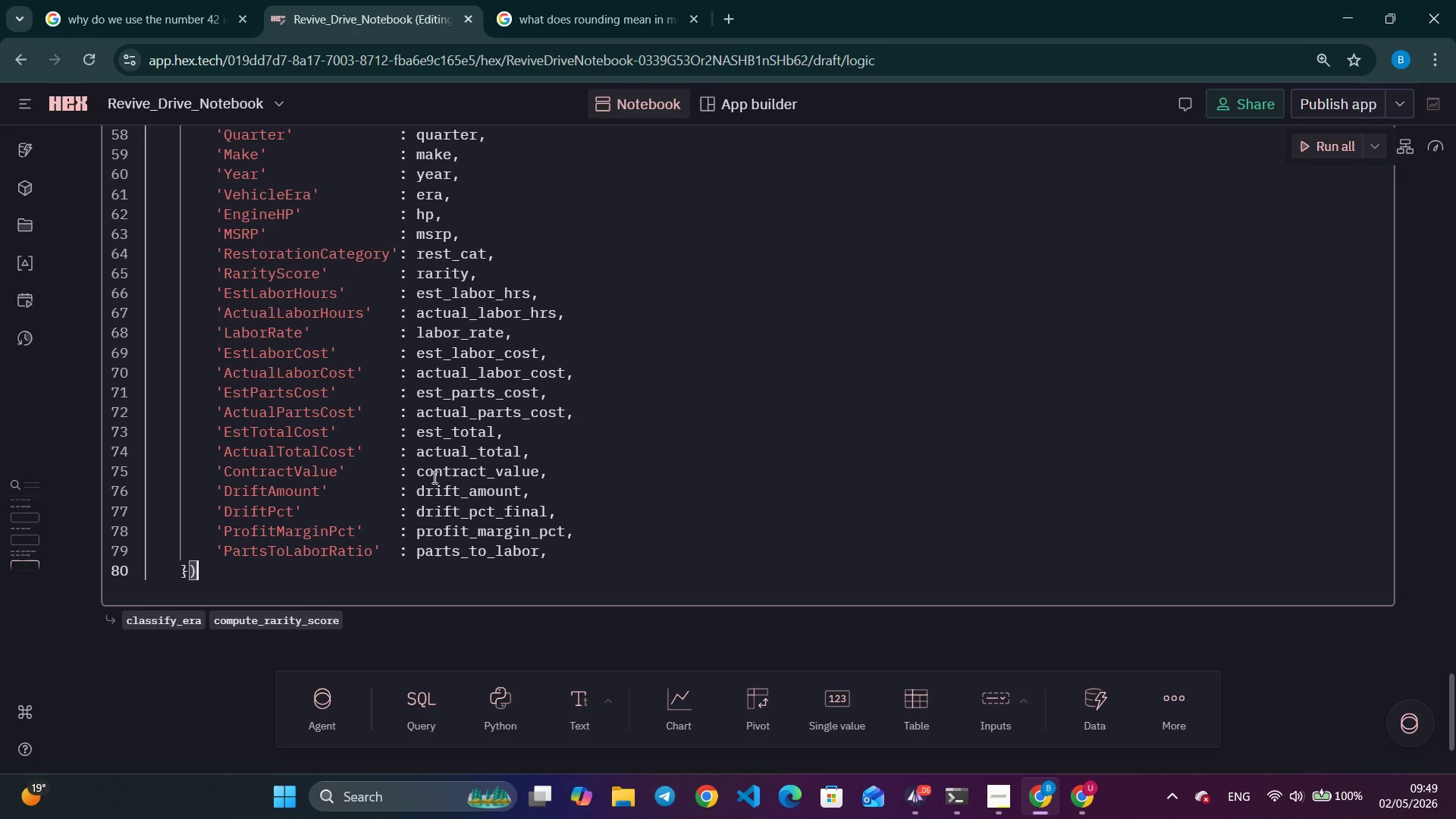 
key(Enter)
 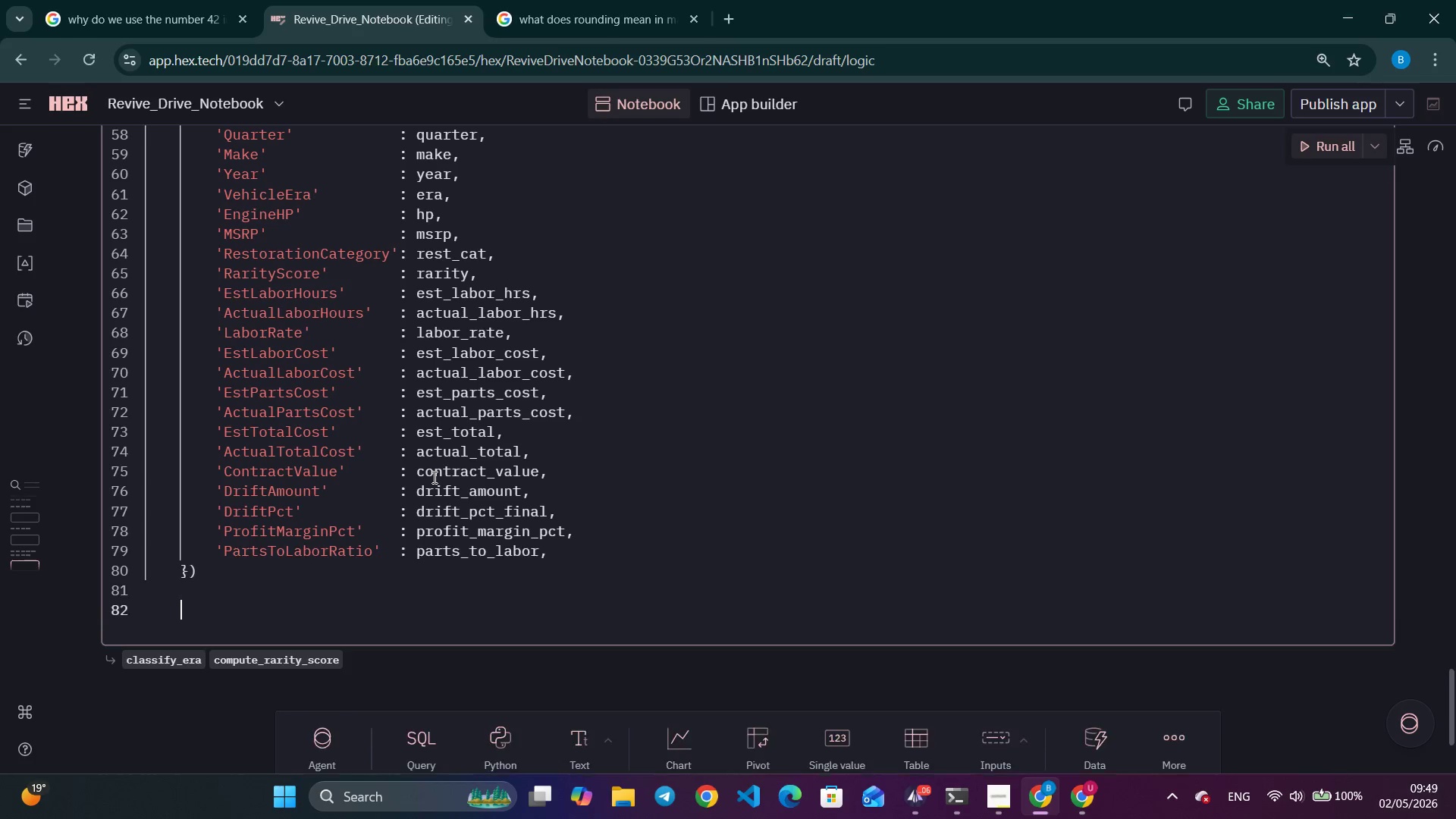 
key(Enter)
 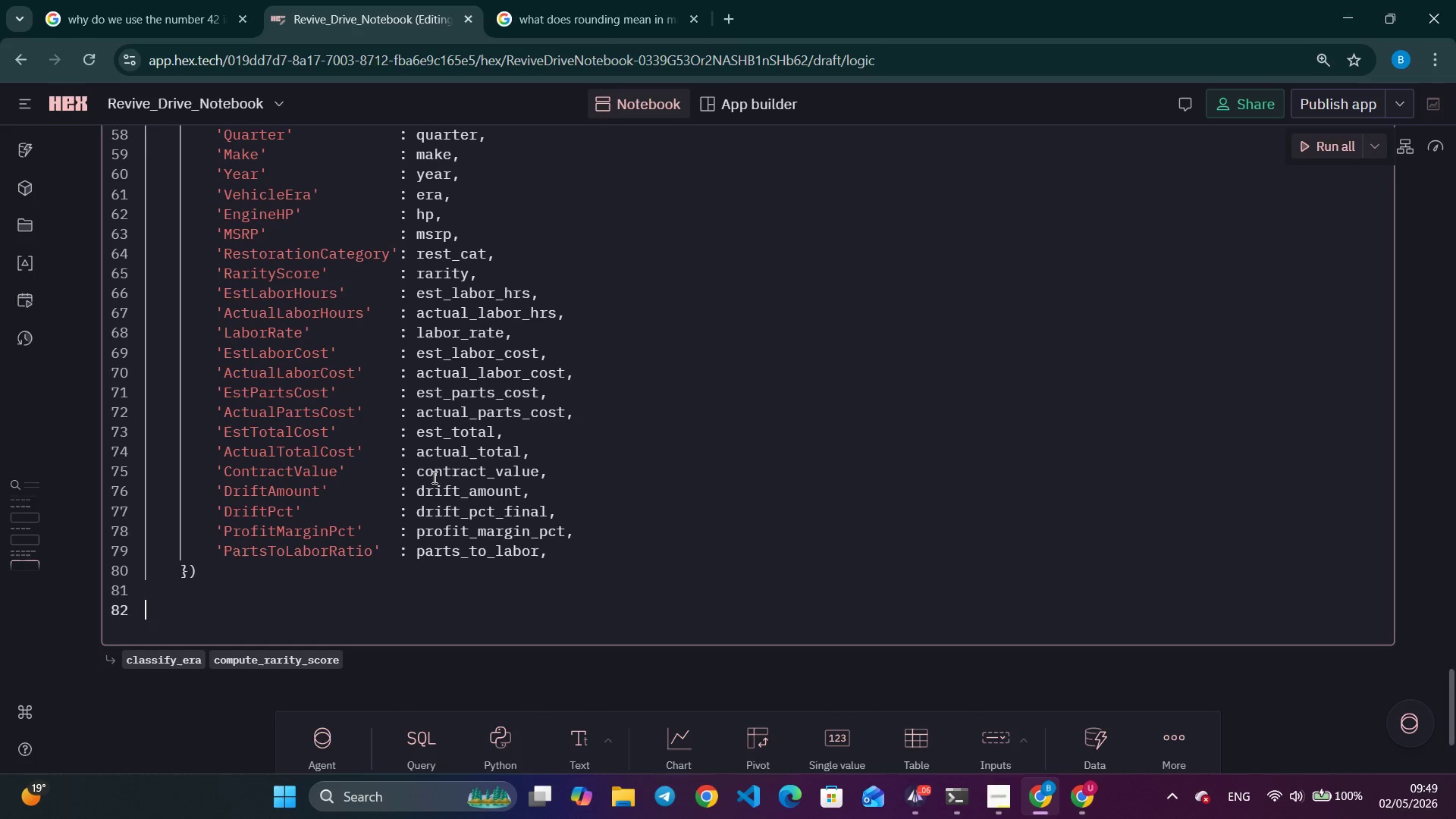 
key(Backspace)
type(df = pd.Data)
 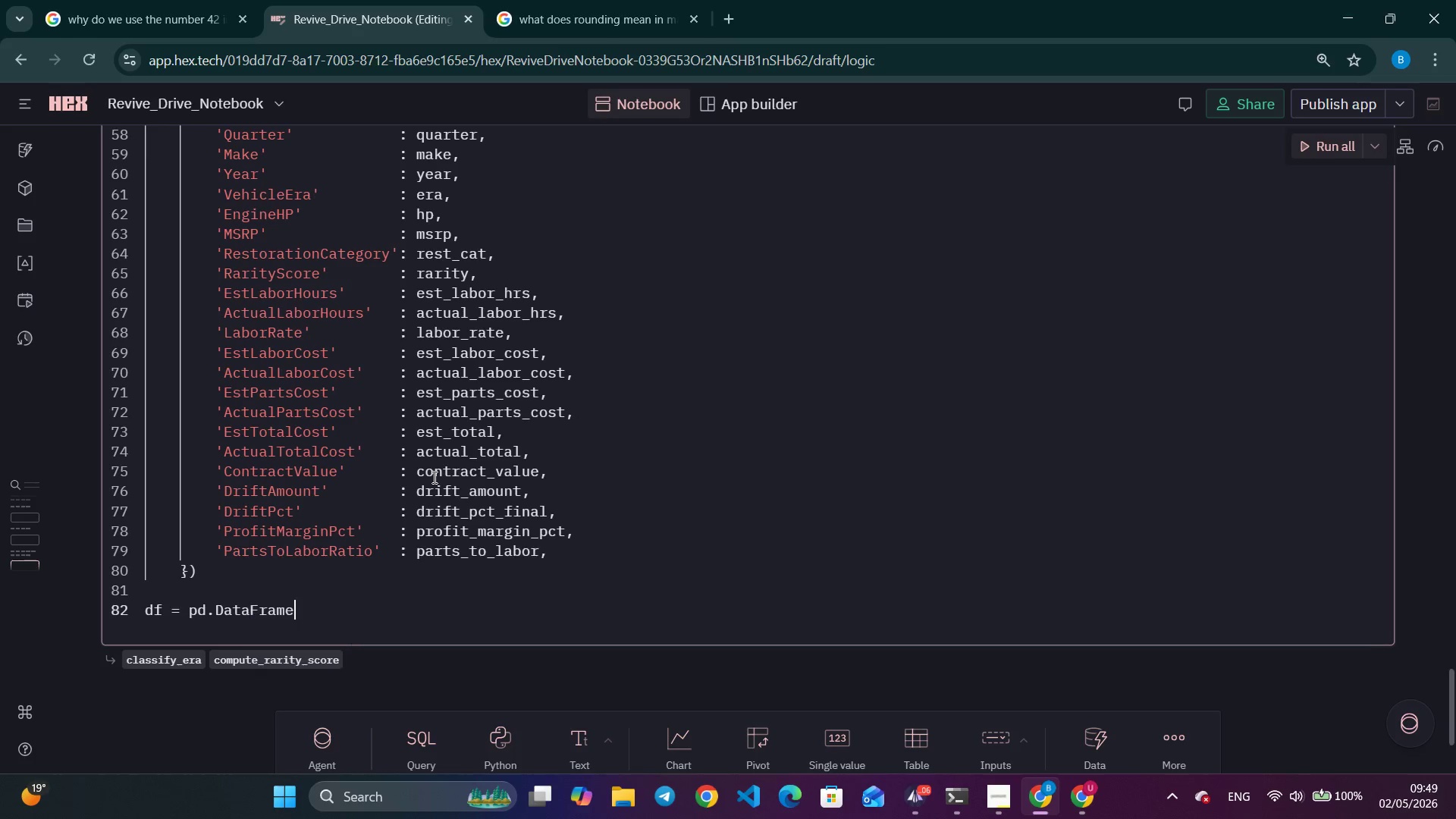 
key(Enter)
 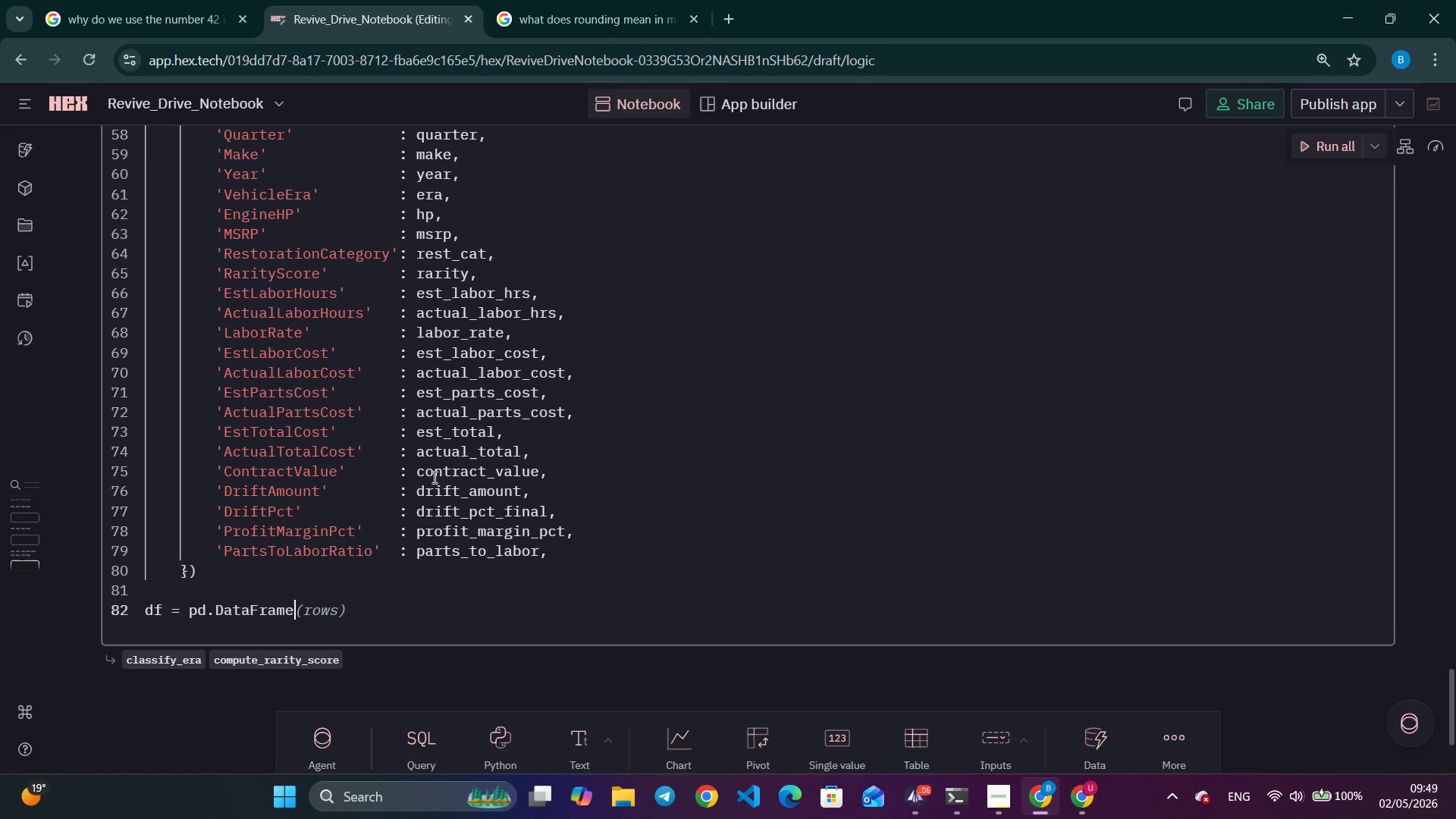 
type((rows)
 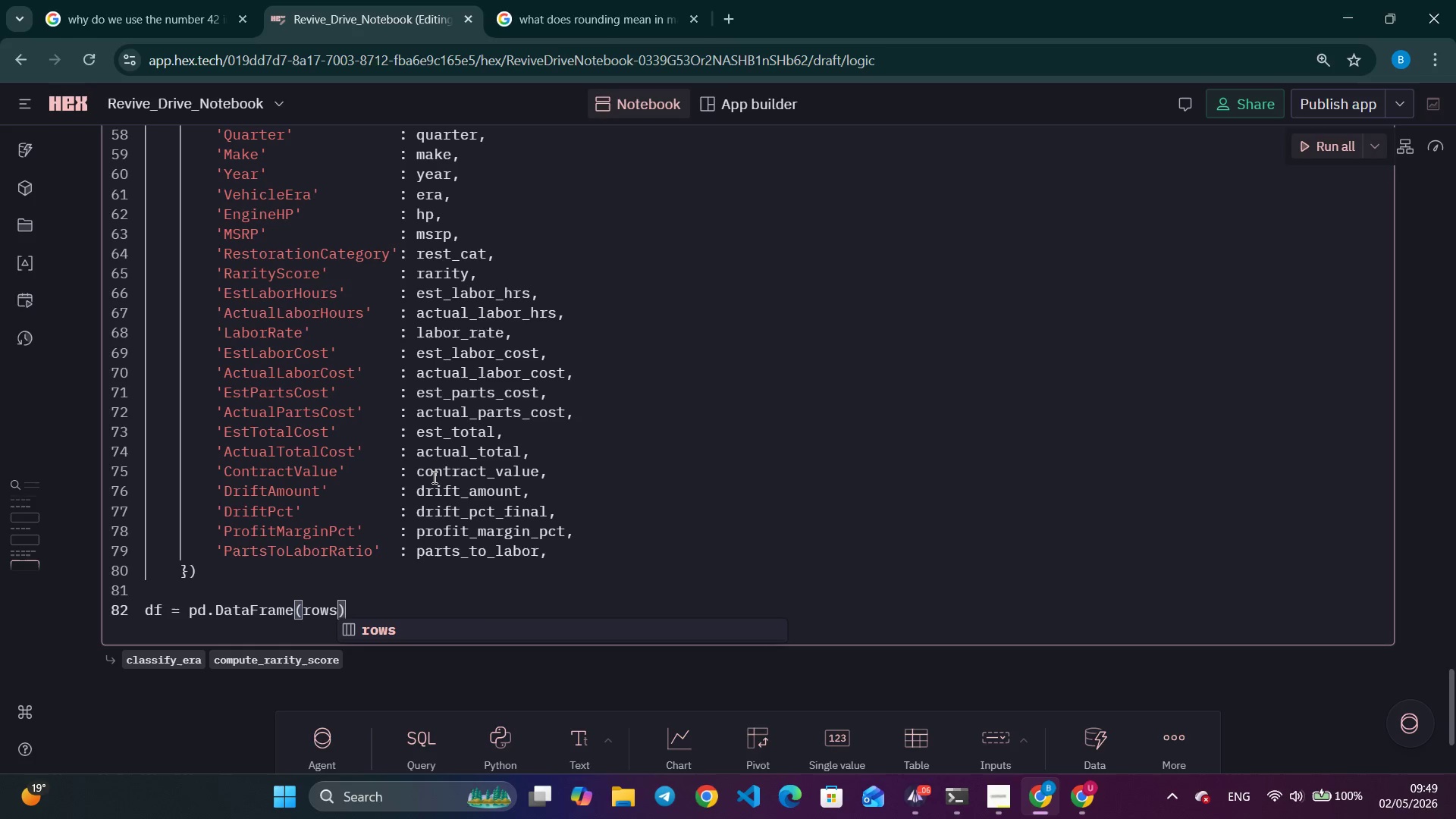 
key(ArrowRight)
 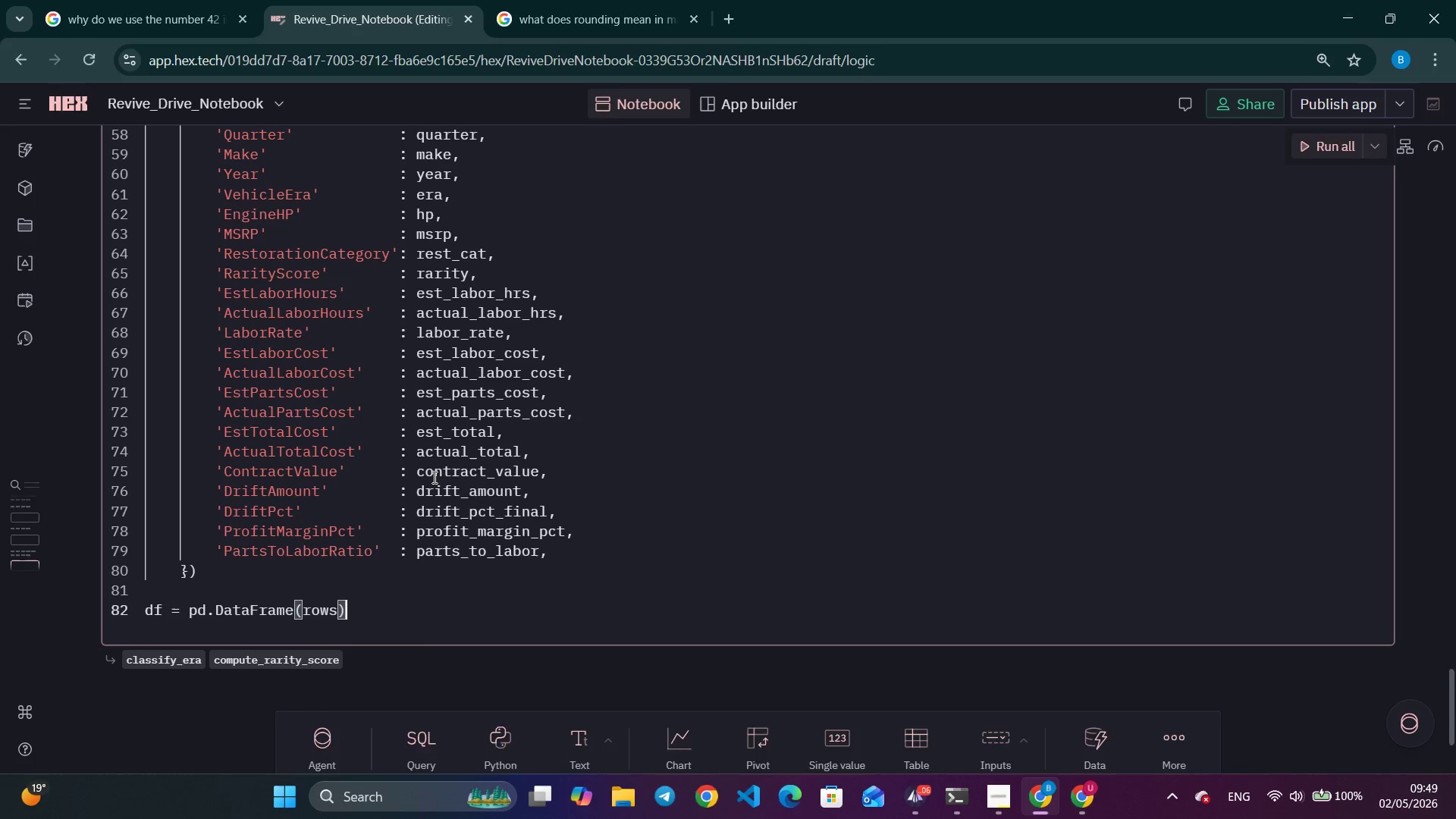 
key(Enter)
 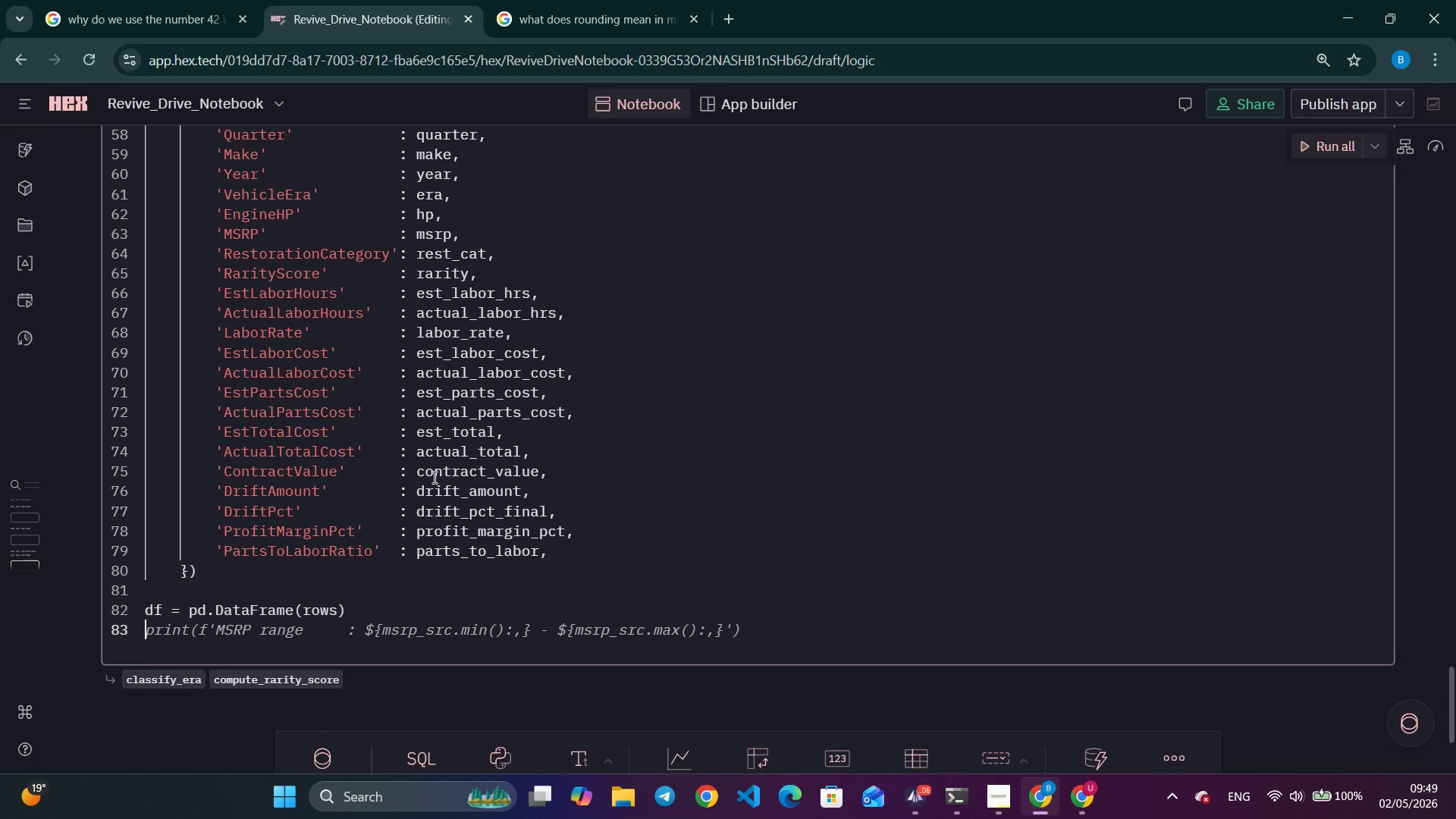 
wait(10.25)
 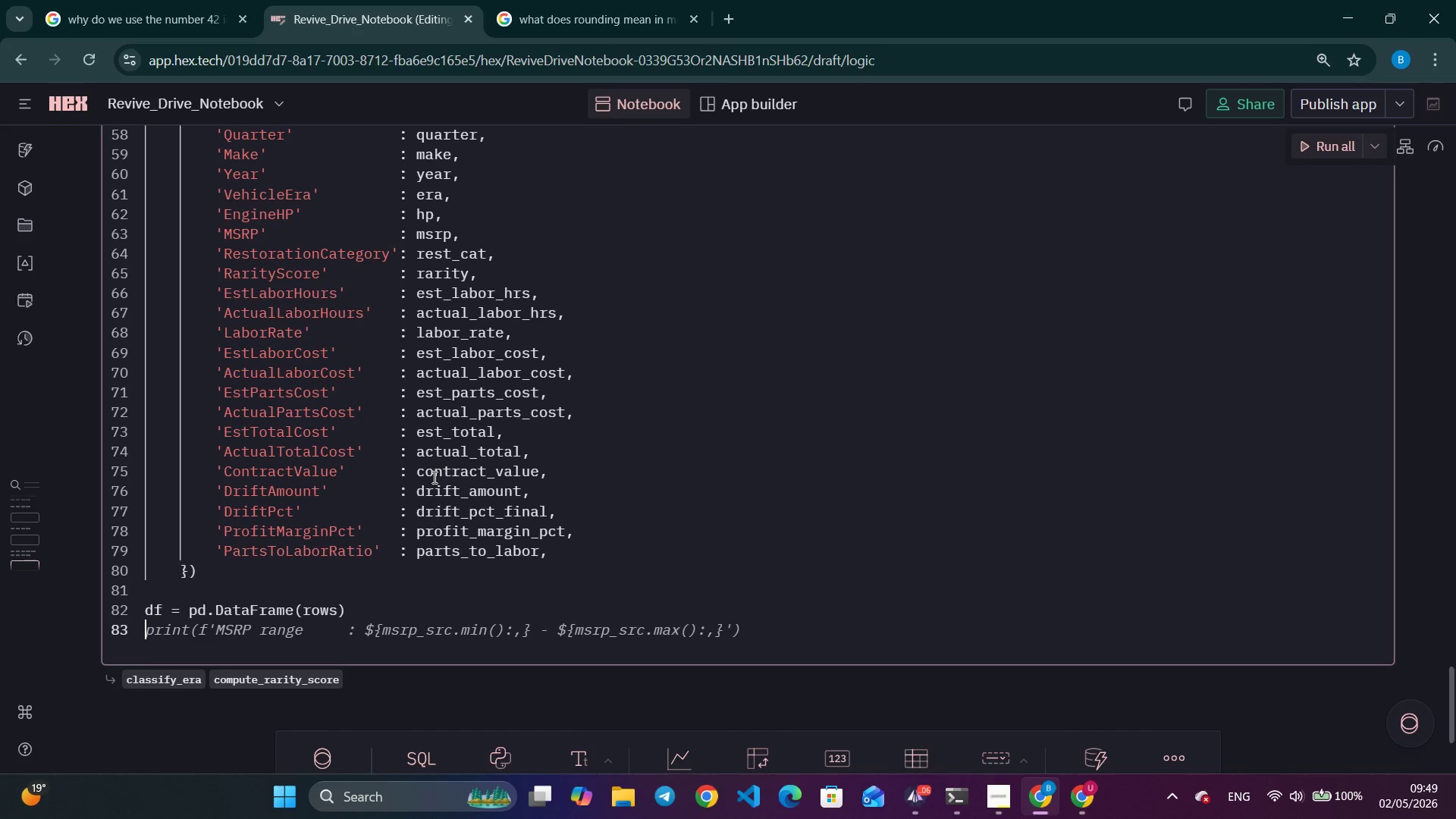 
type(print(f'')
 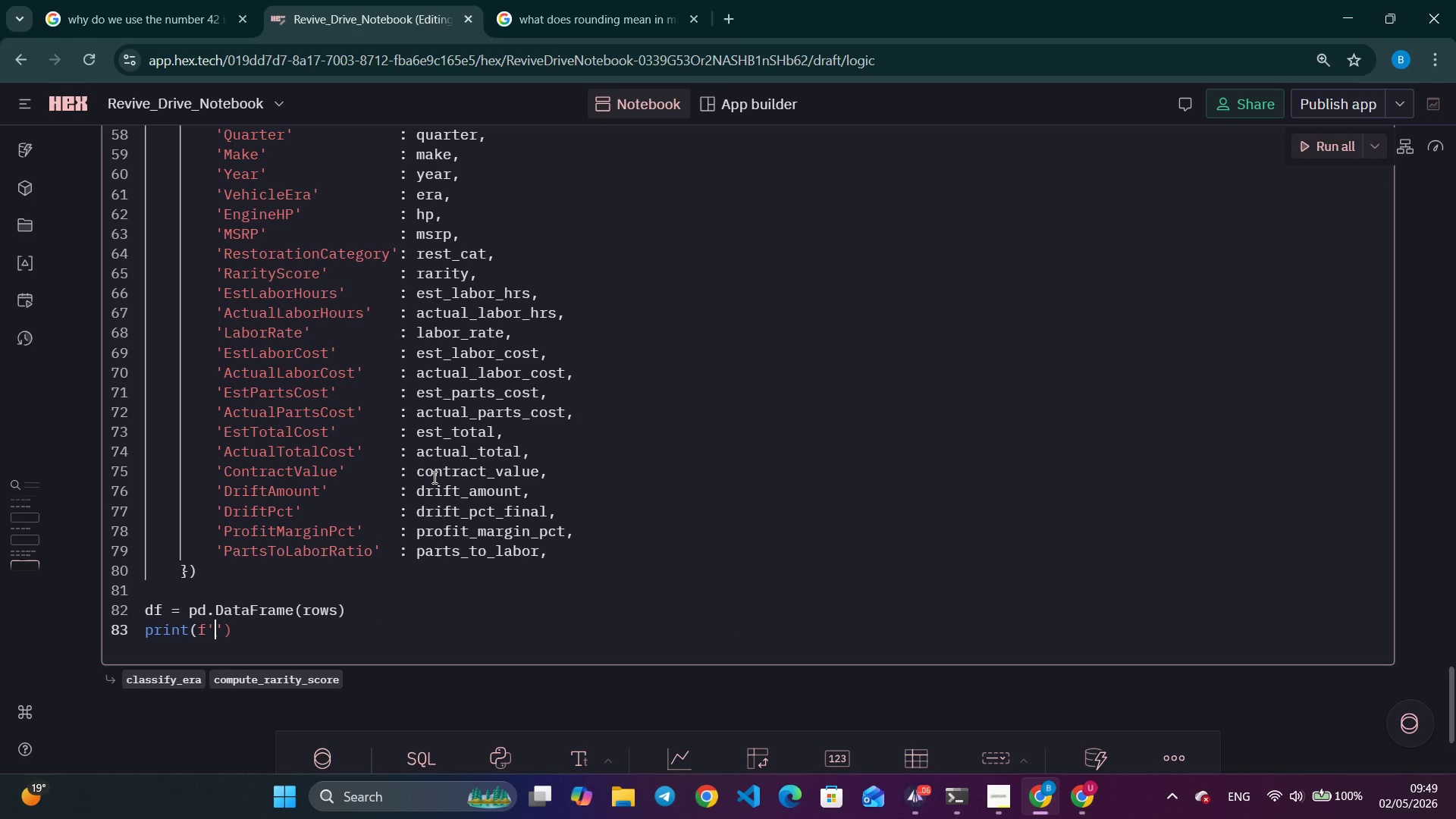 
key(ArrowLeft)
 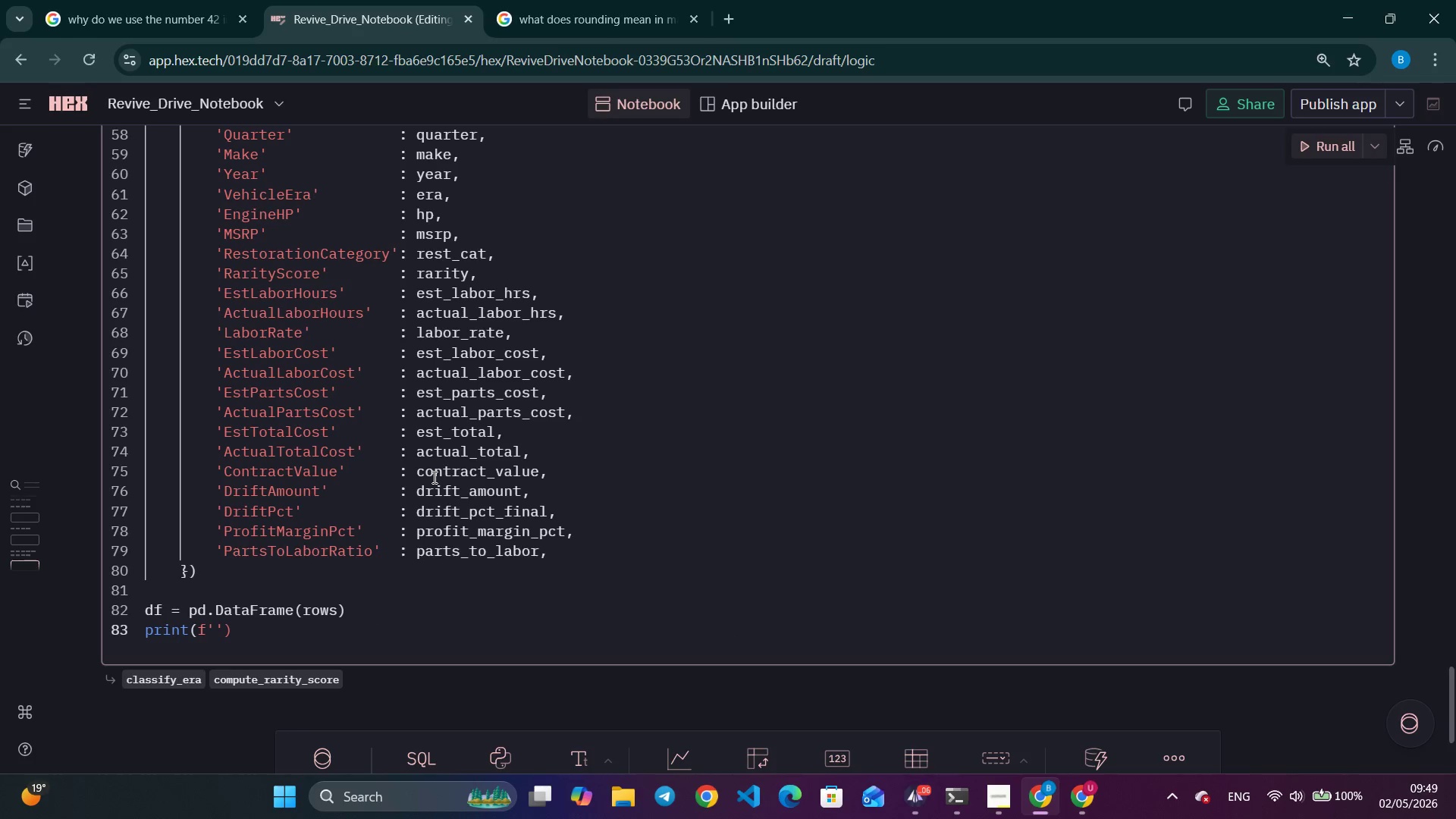 
type(Records generated   : {len(df)
key(Tab)
 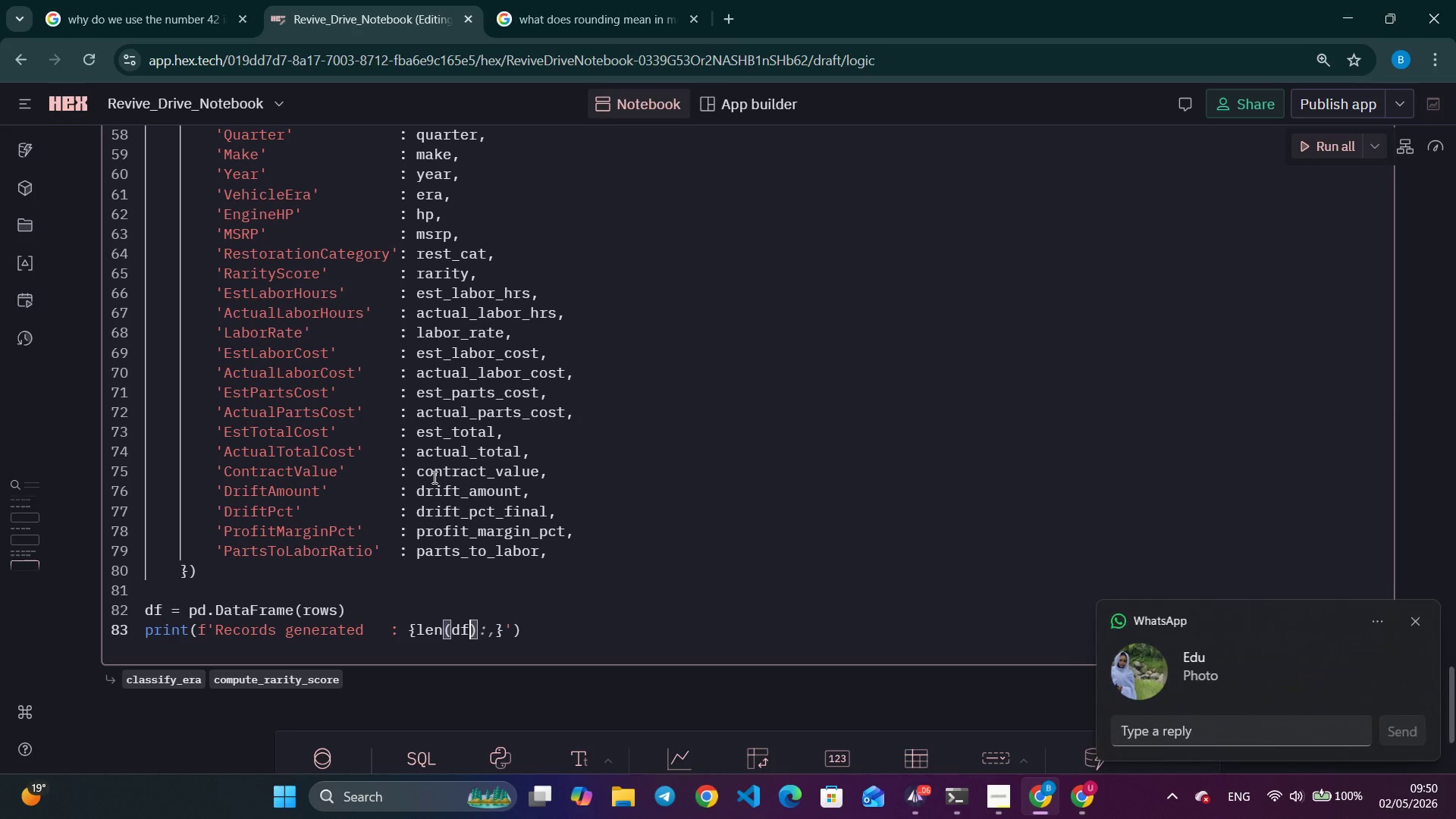 
left_click([1285, 667])
 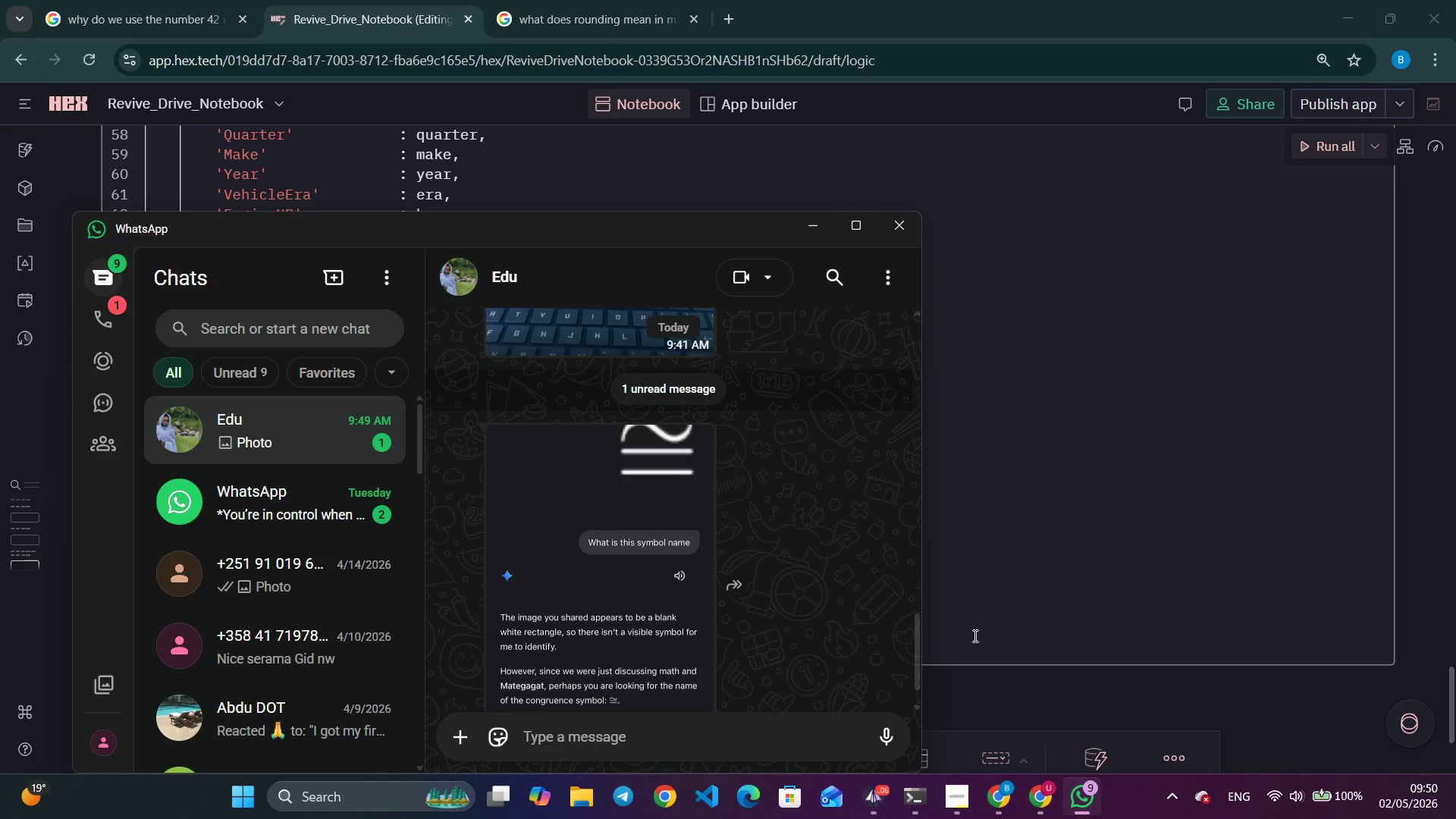 
left_click([622, 620])
 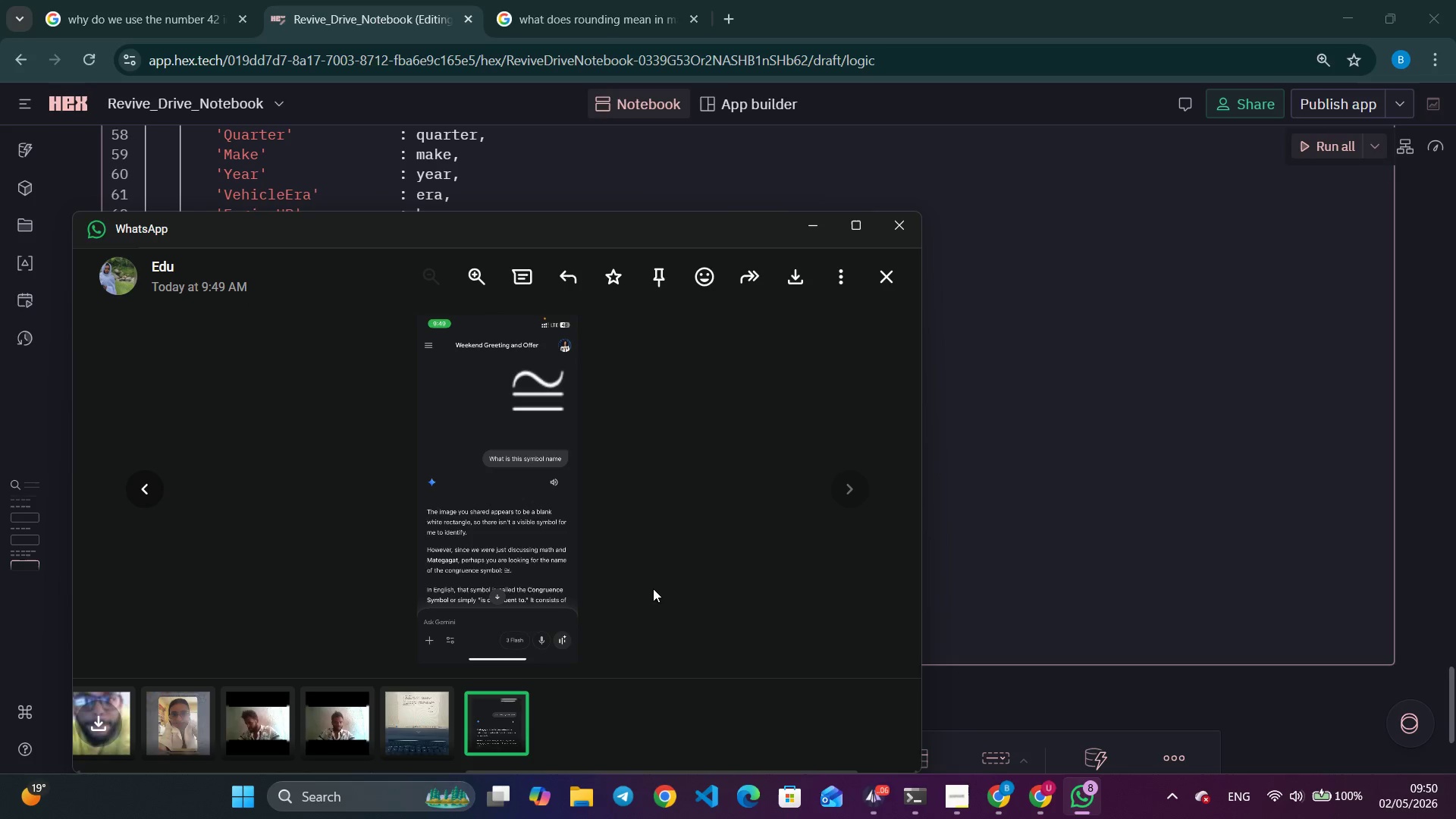 
wait(6.59)
 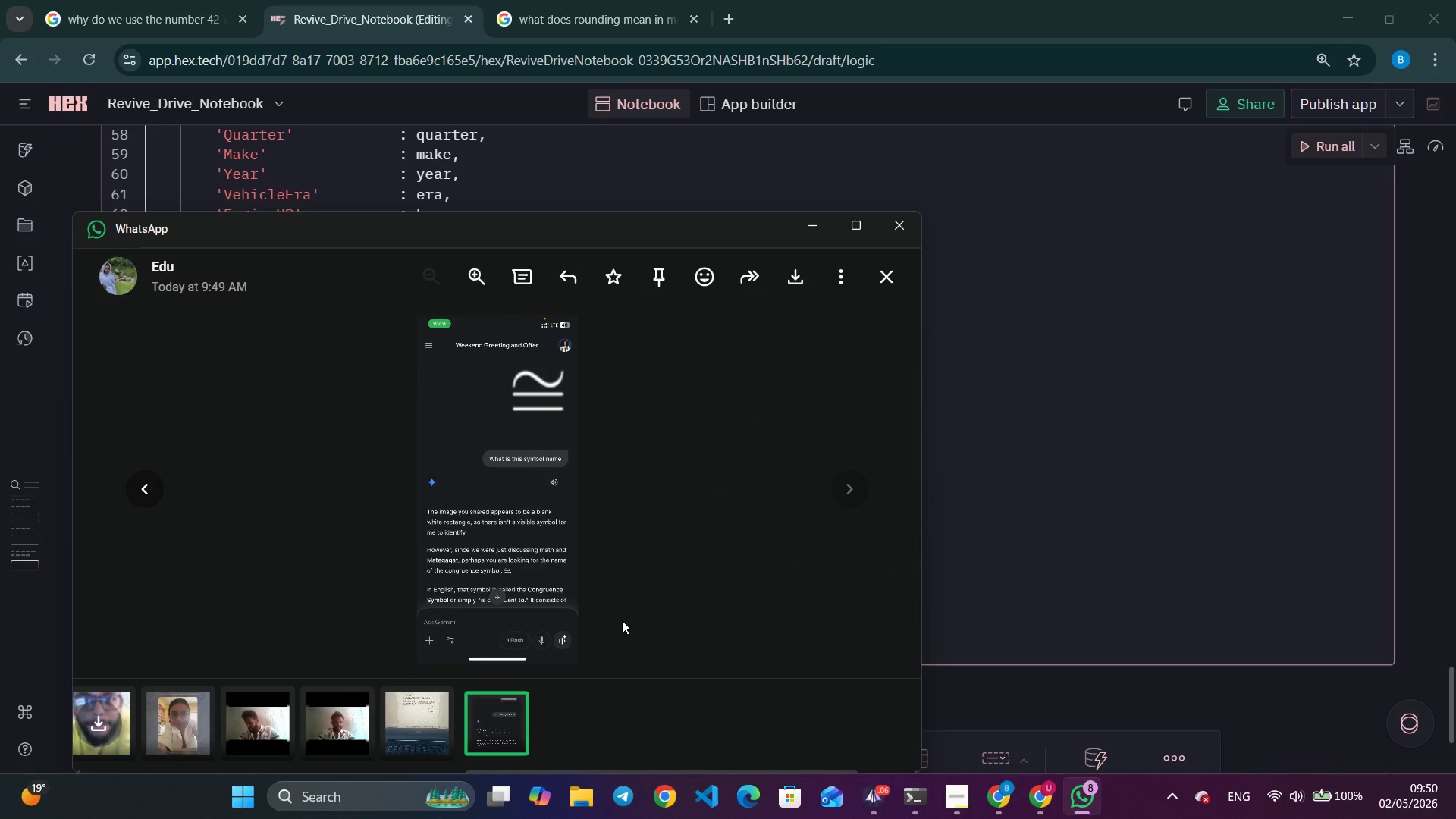 
left_click([853, 227])
 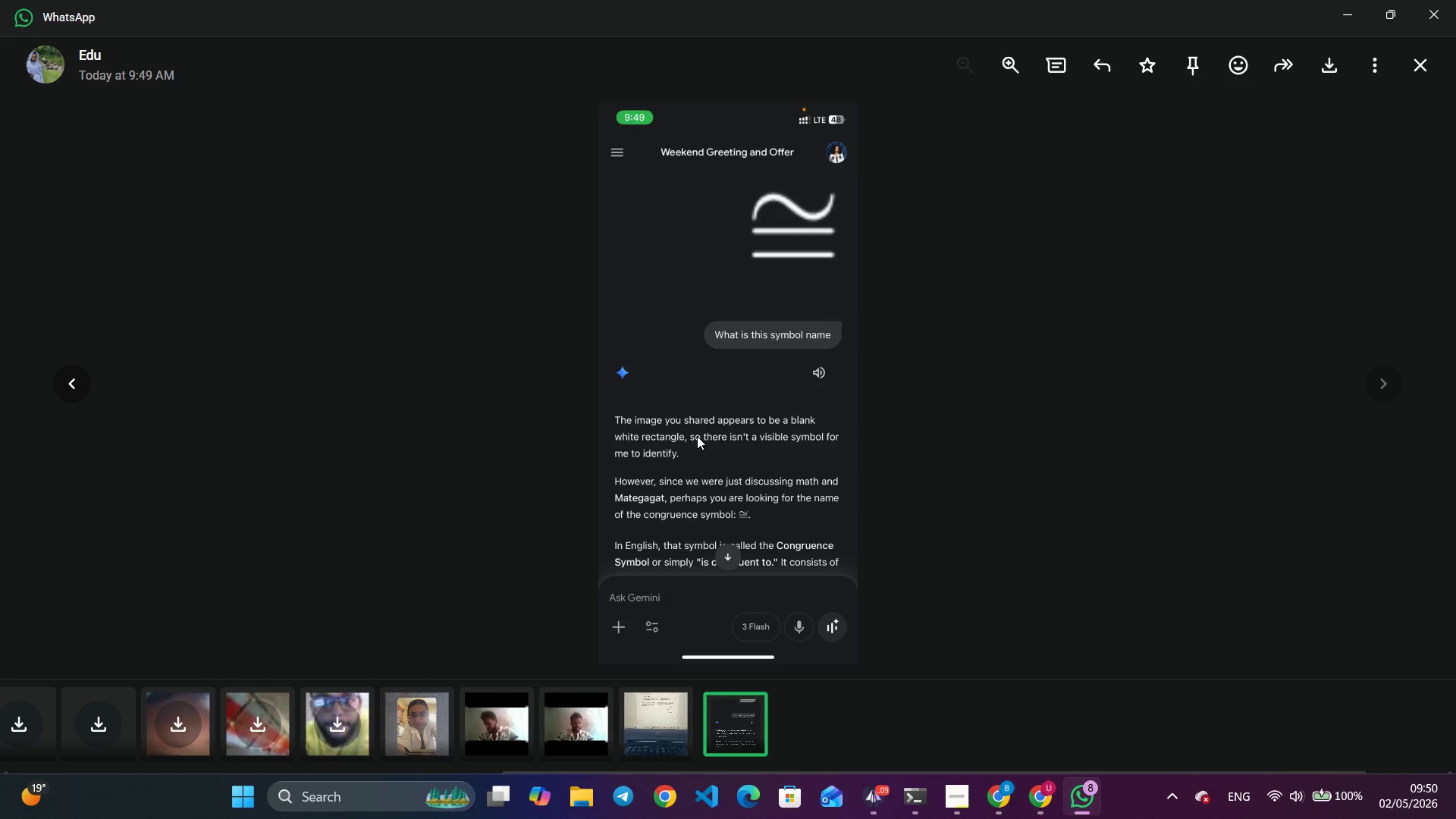 
wait(20.97)
 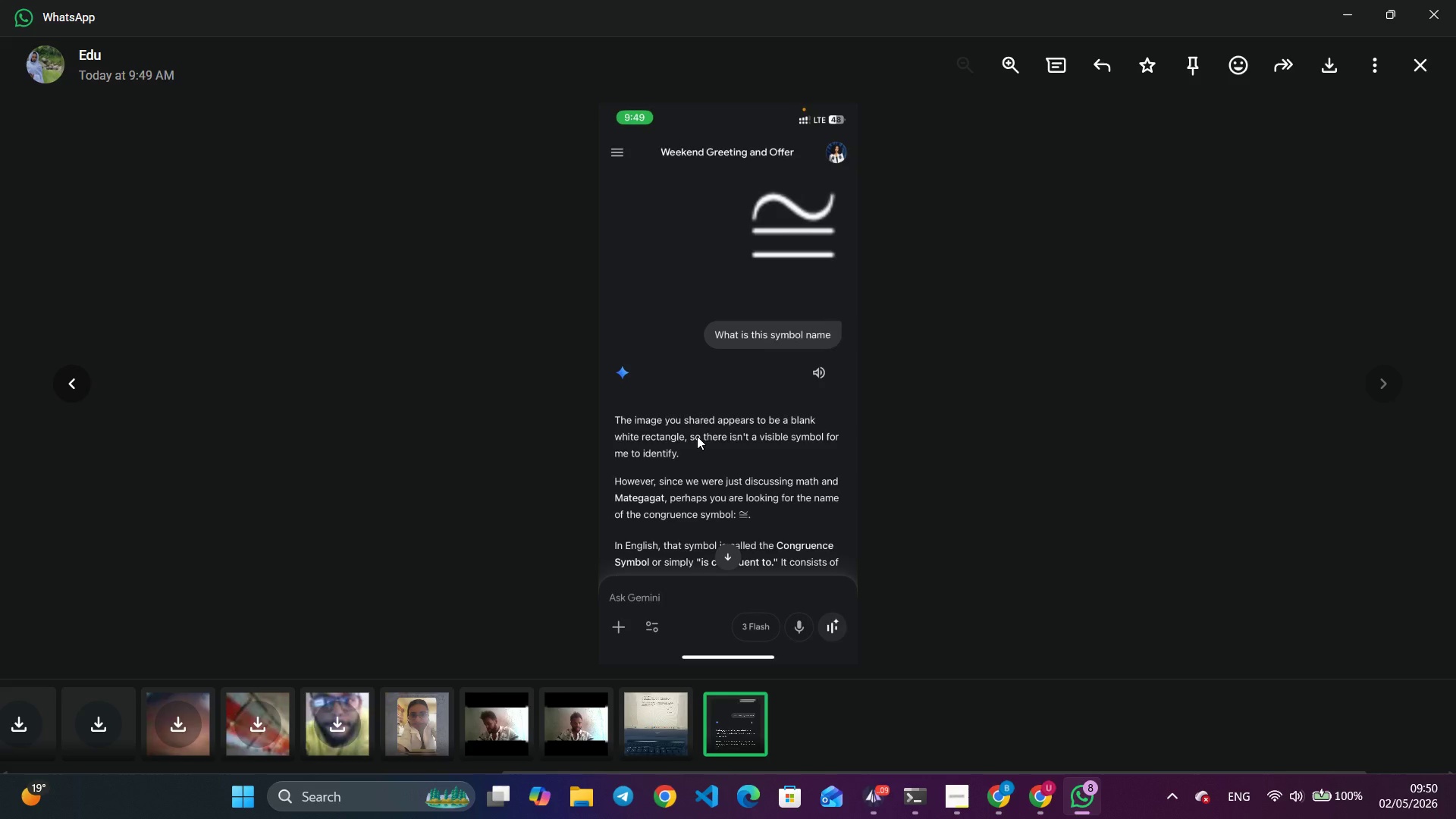 
key(Escape)
 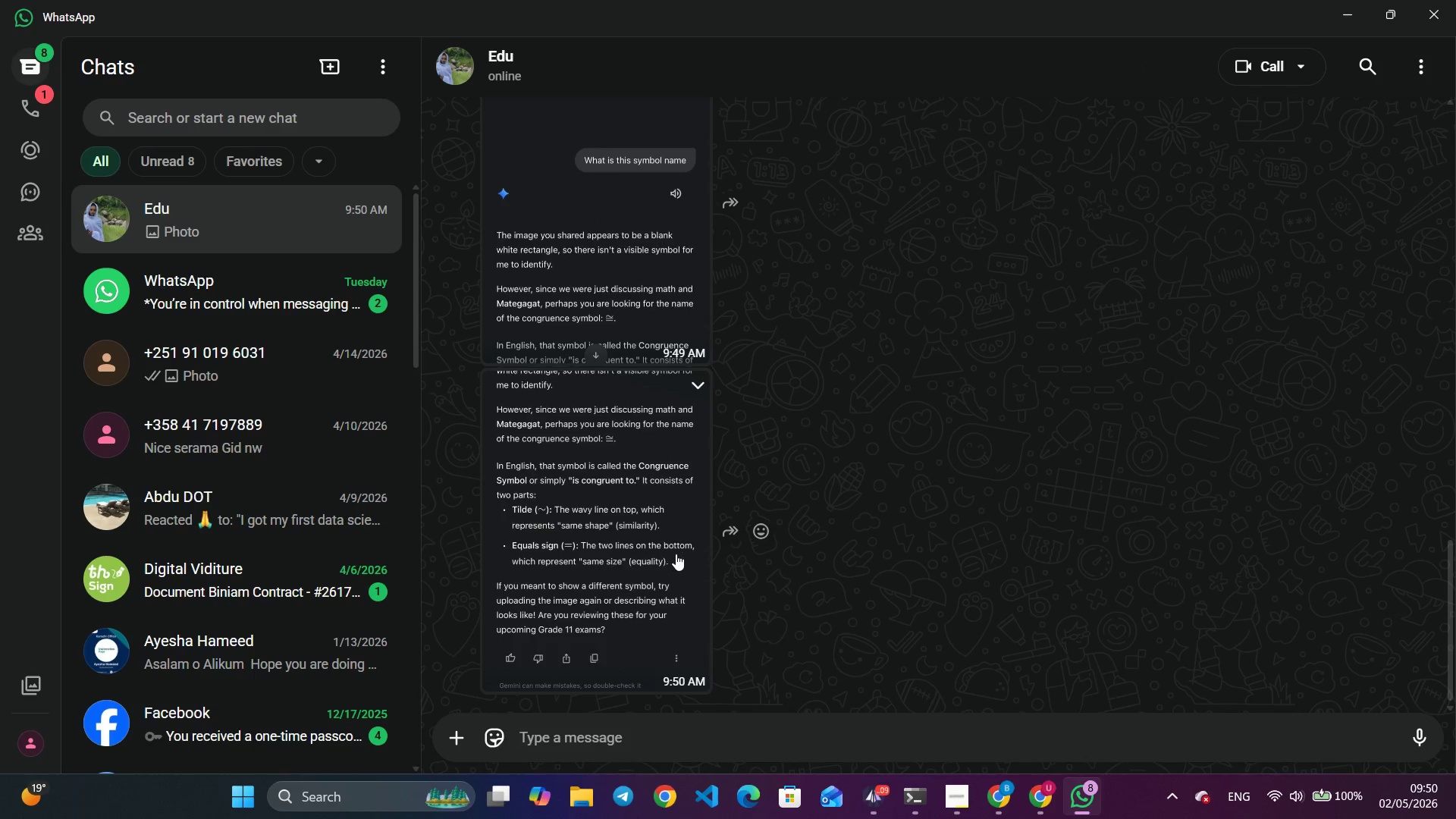 
left_click([661, 563])
 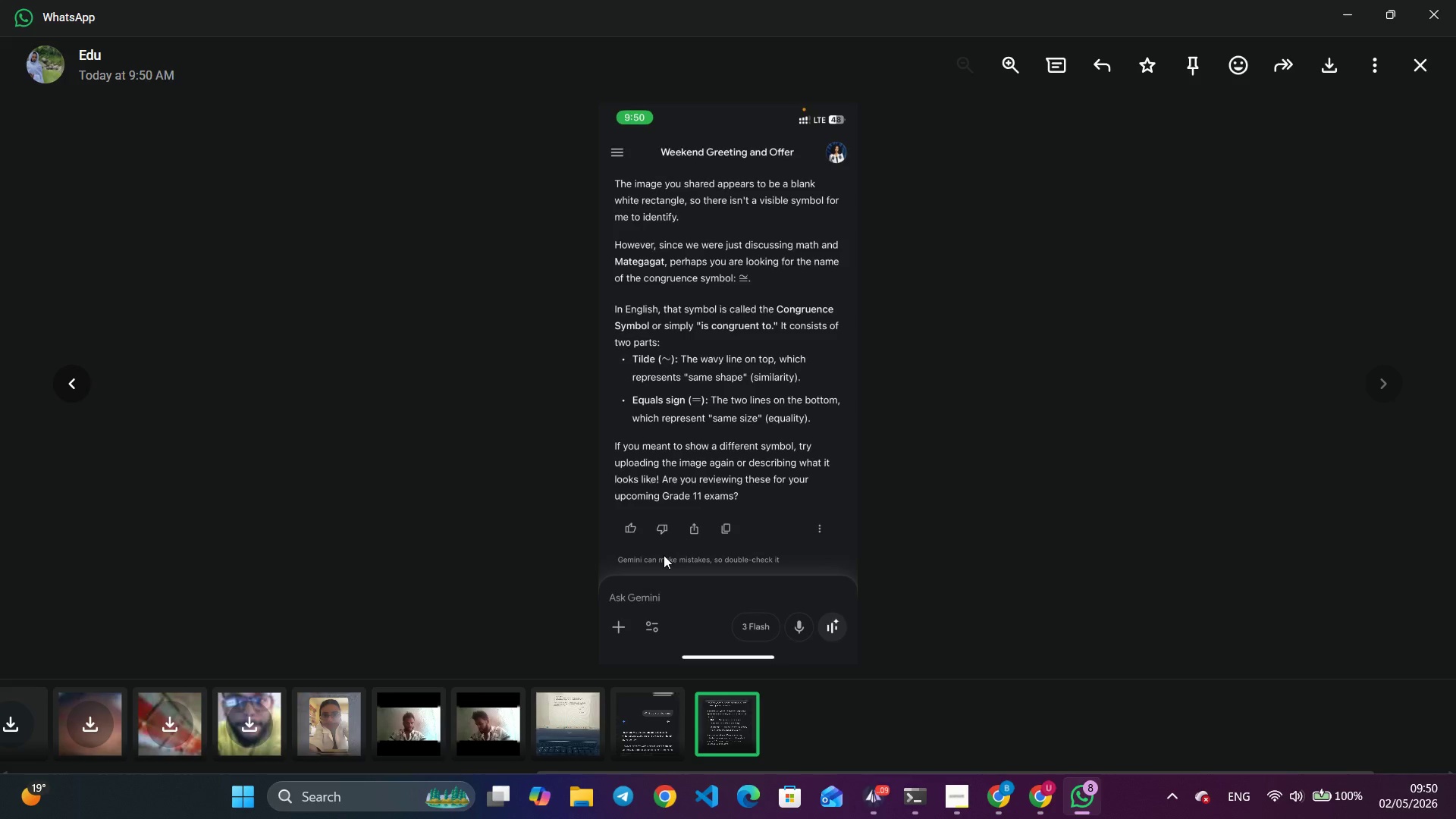 
wait(12.81)
 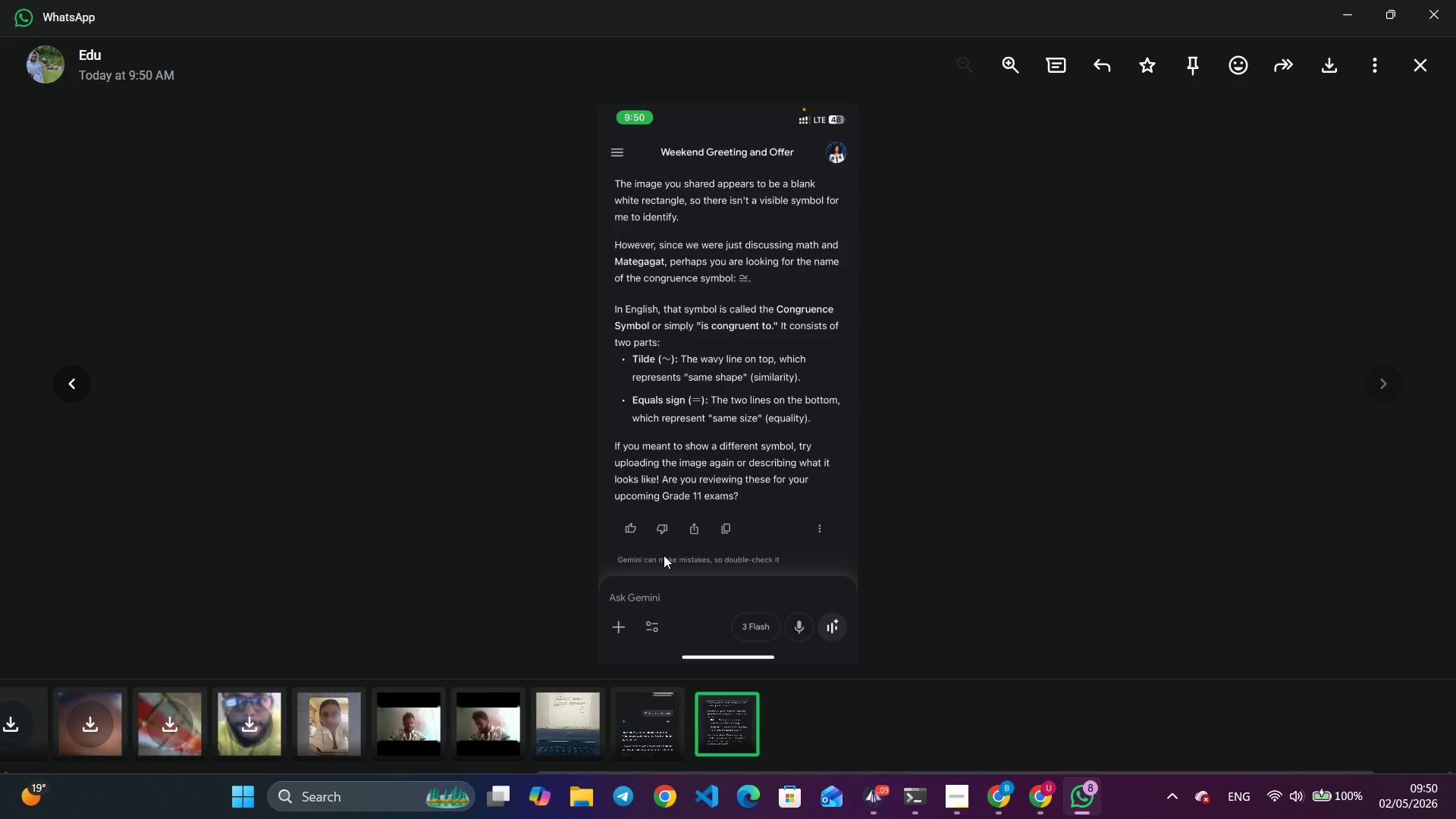 
left_click([1059, 469])
 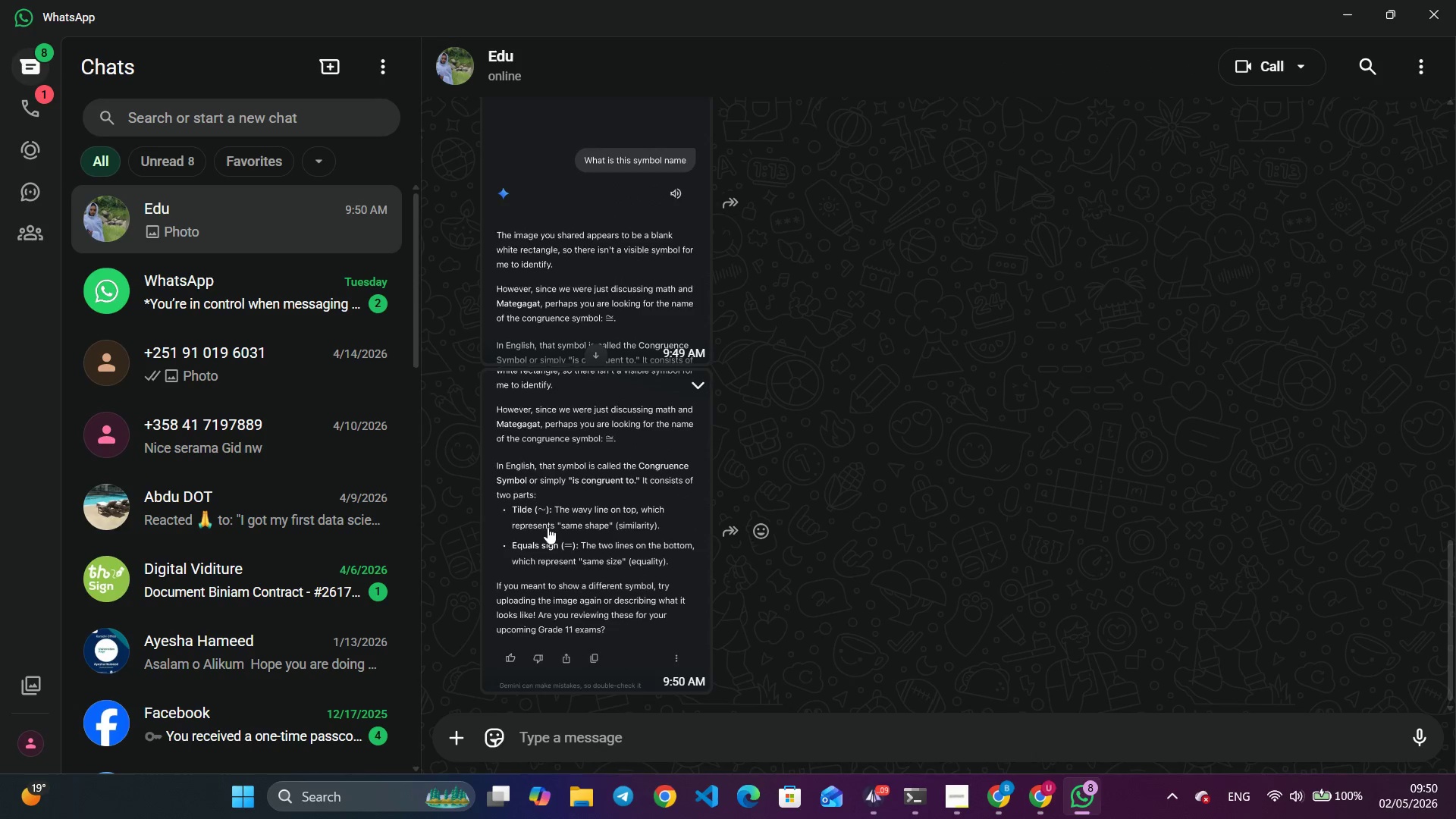 
left_click([604, 590])
 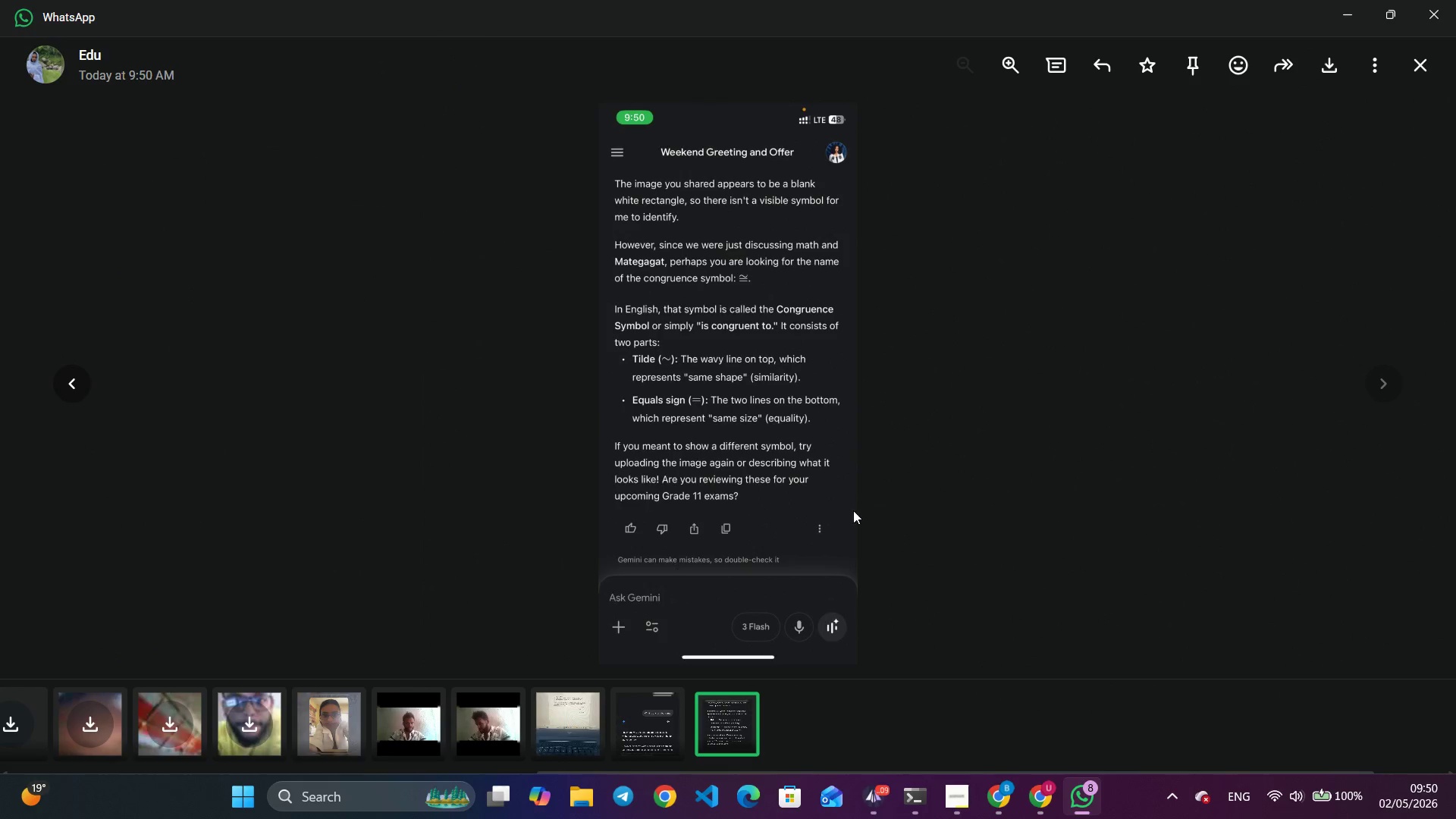 
left_click([1031, 461])
 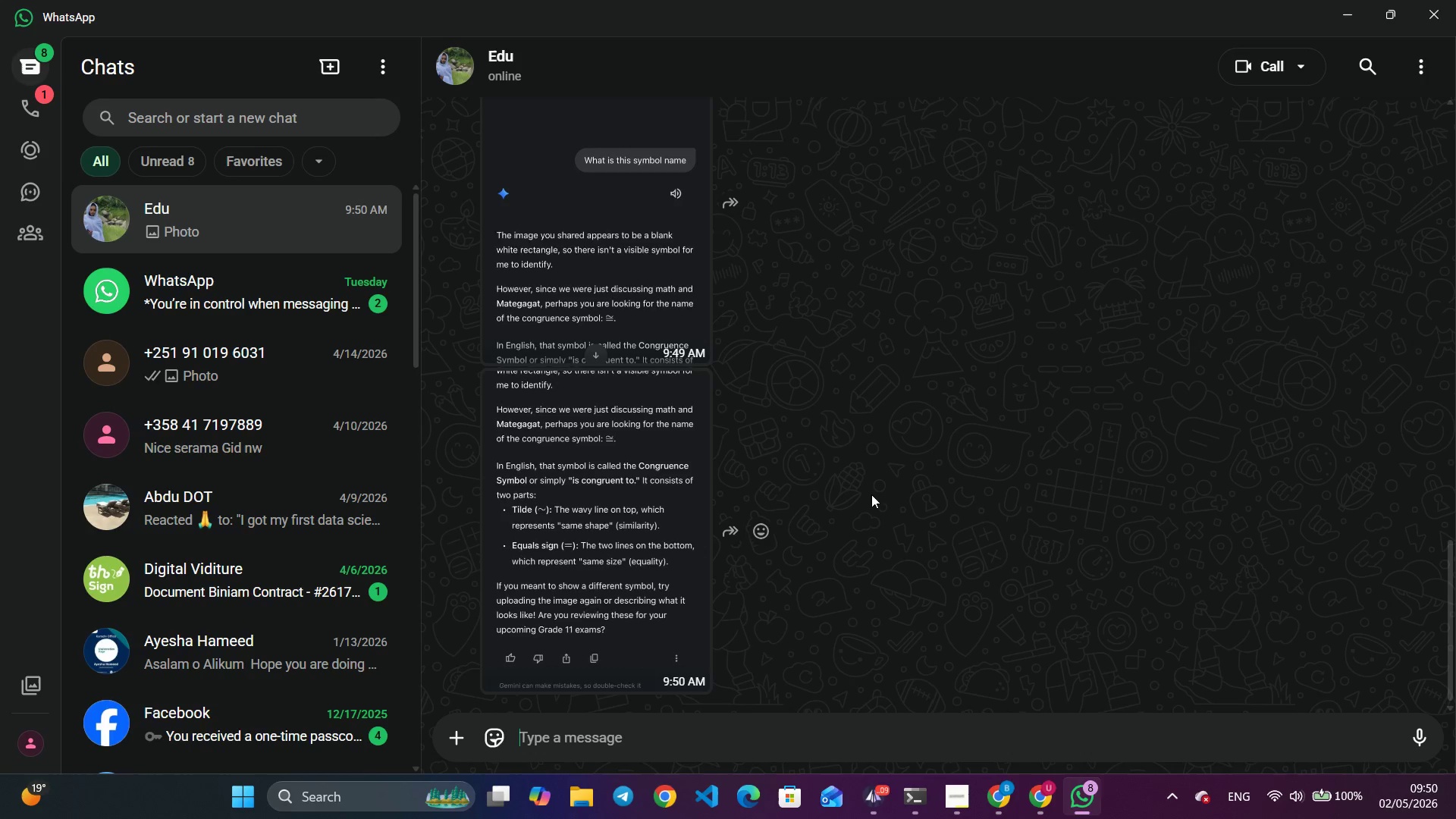 
left_click([625, 554])
 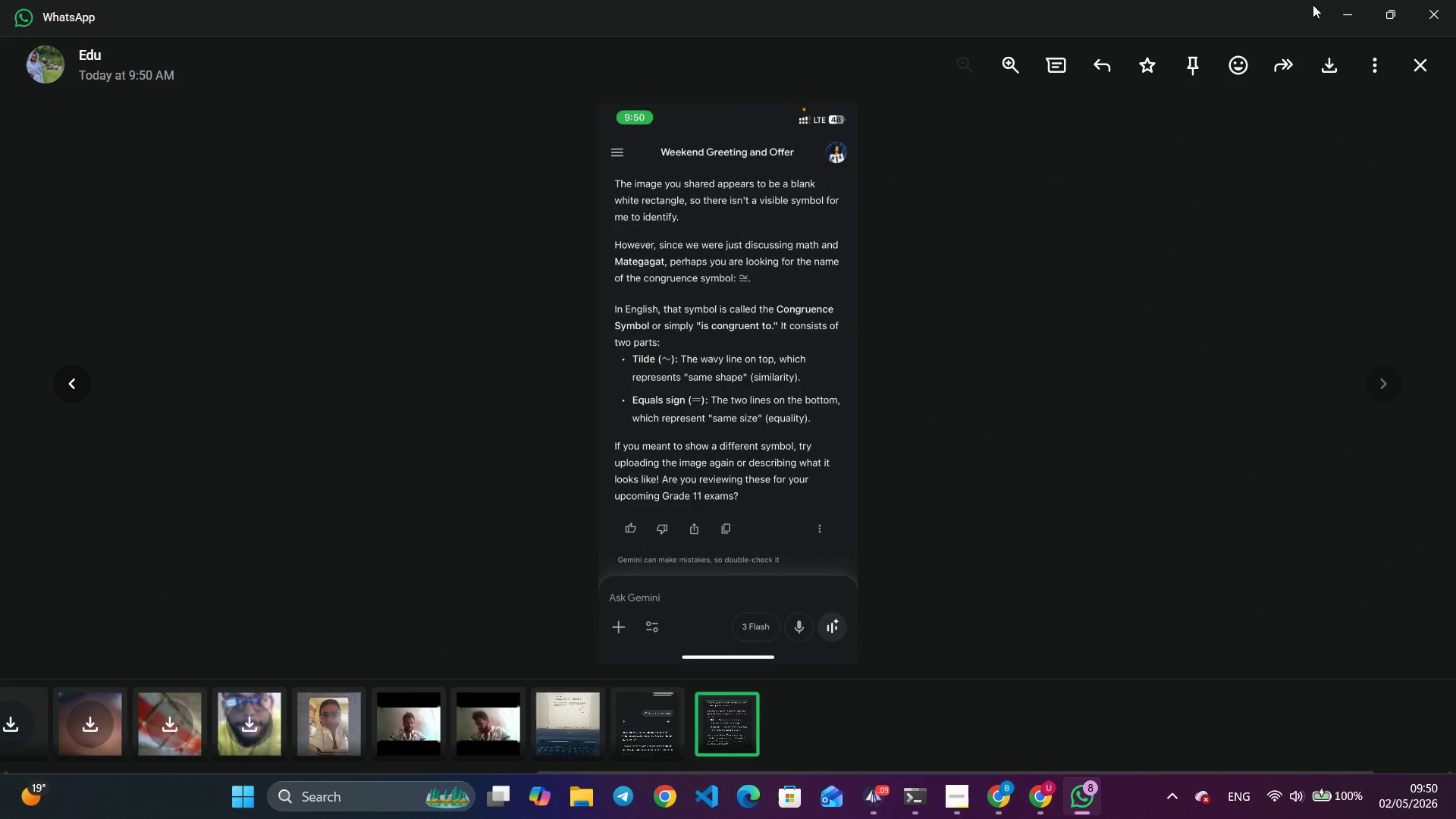 
left_click([1338, 20])
 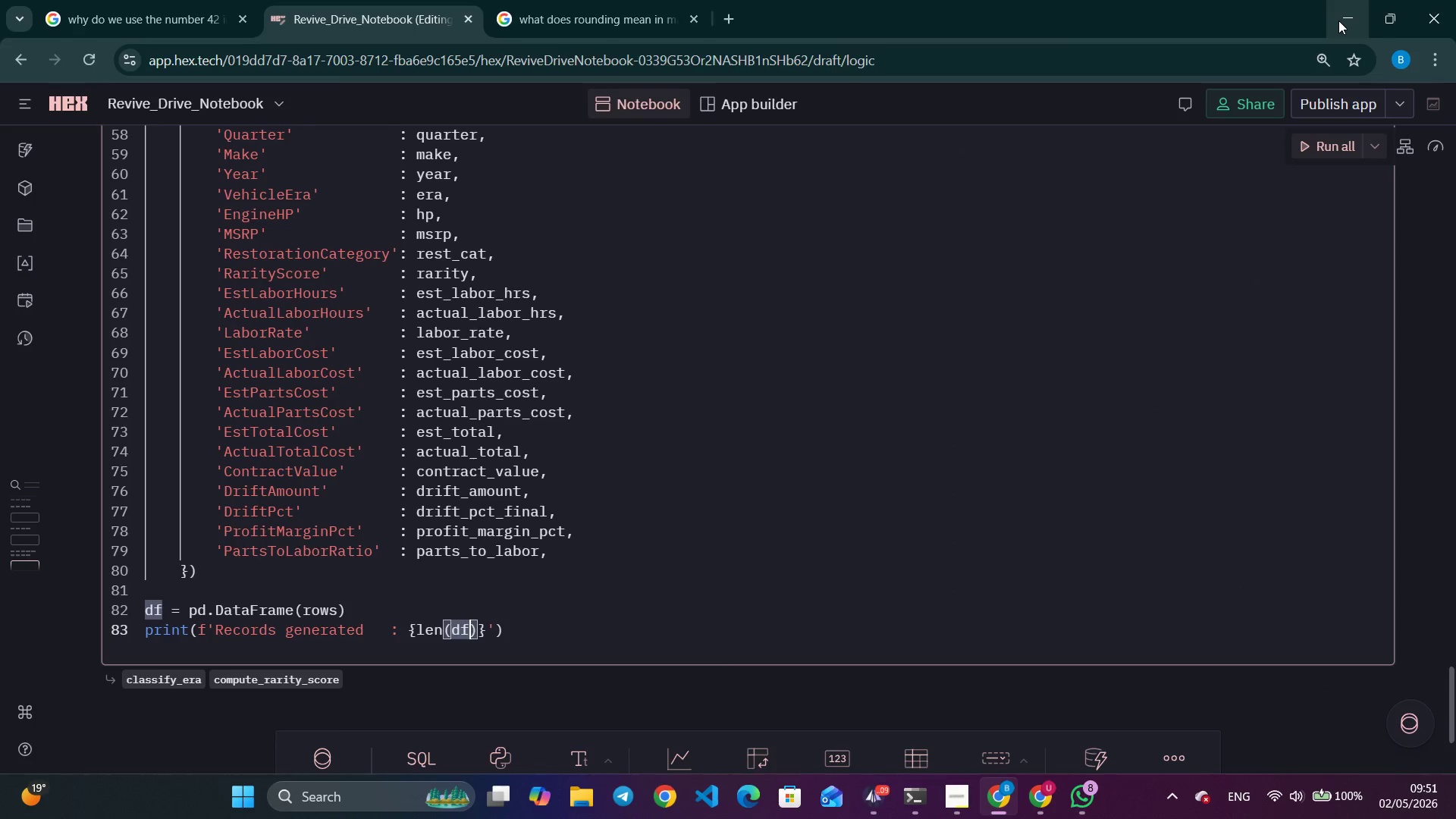 
key(ArrowRight)
 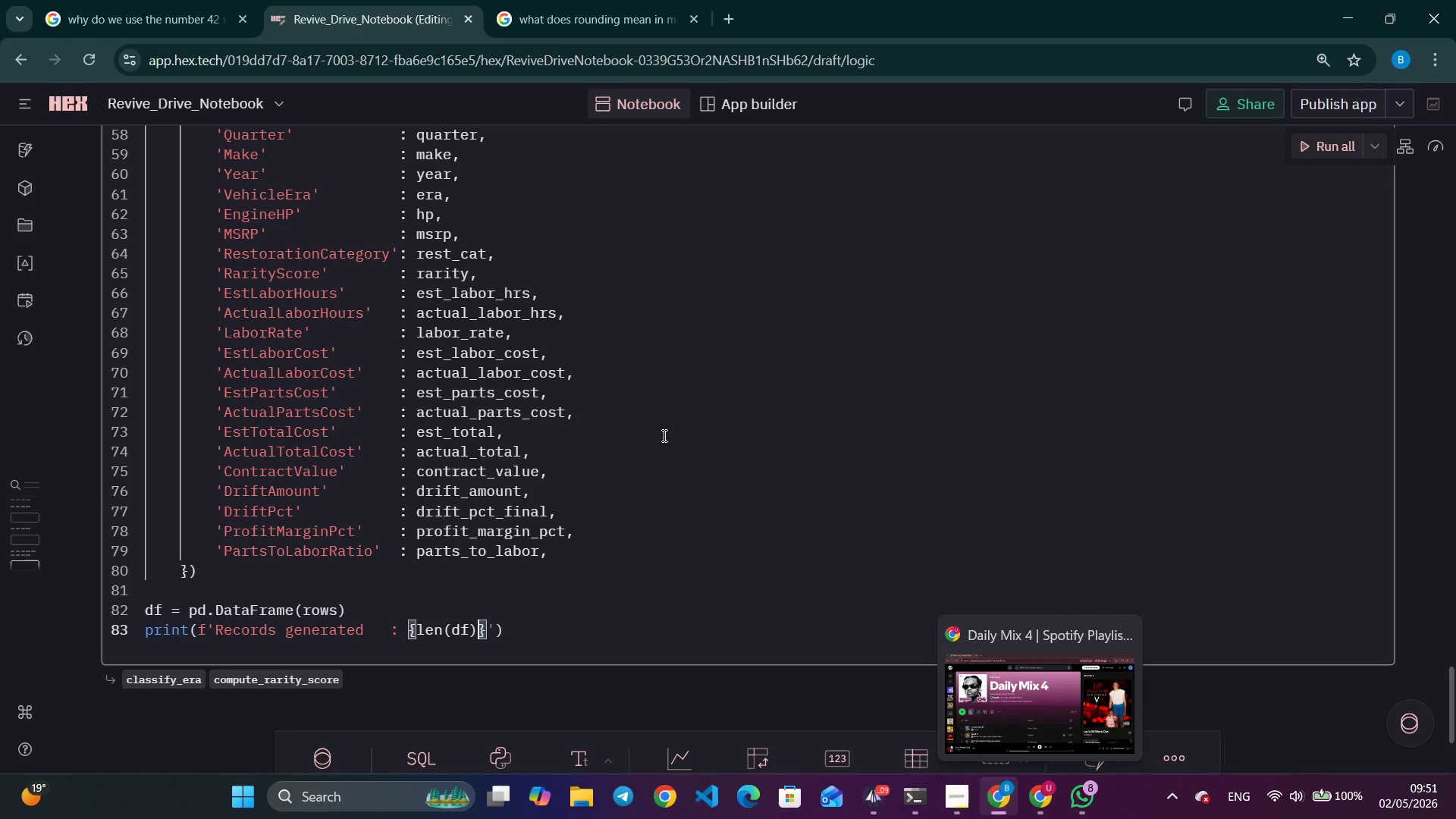 
left_click([595, 23])
 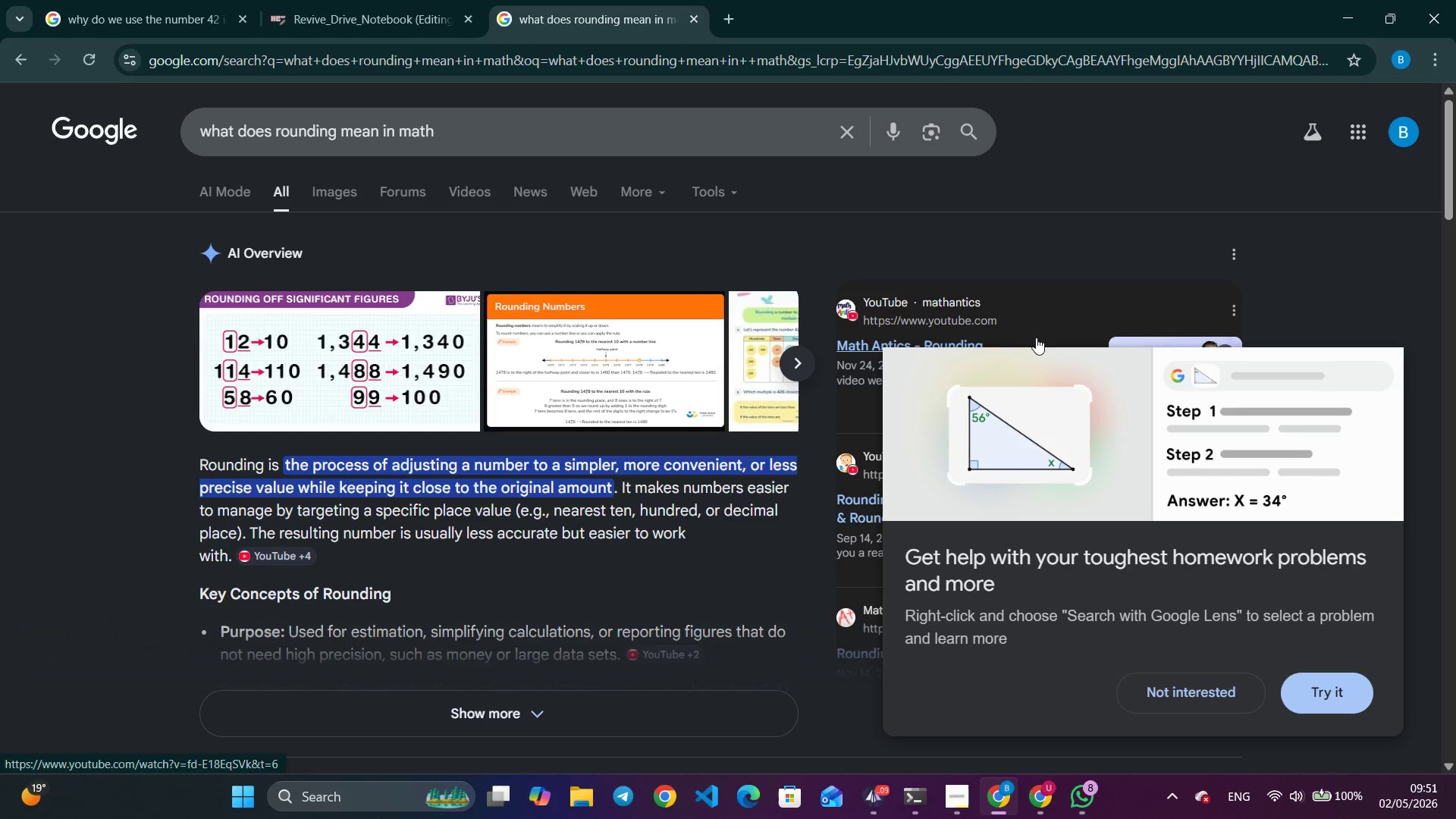 
key(Meta+PrintScreen)
 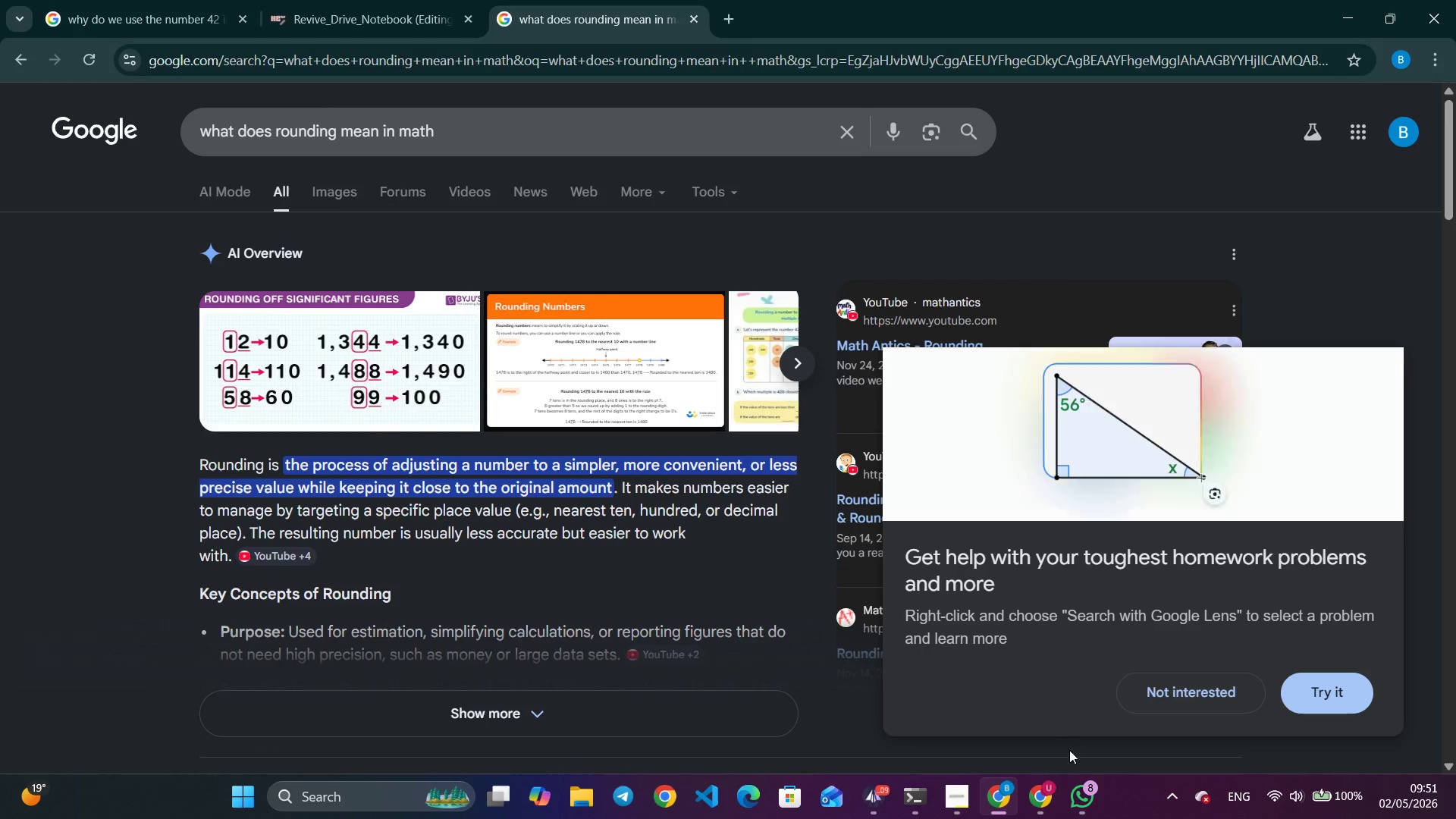 
left_click([1088, 795])
 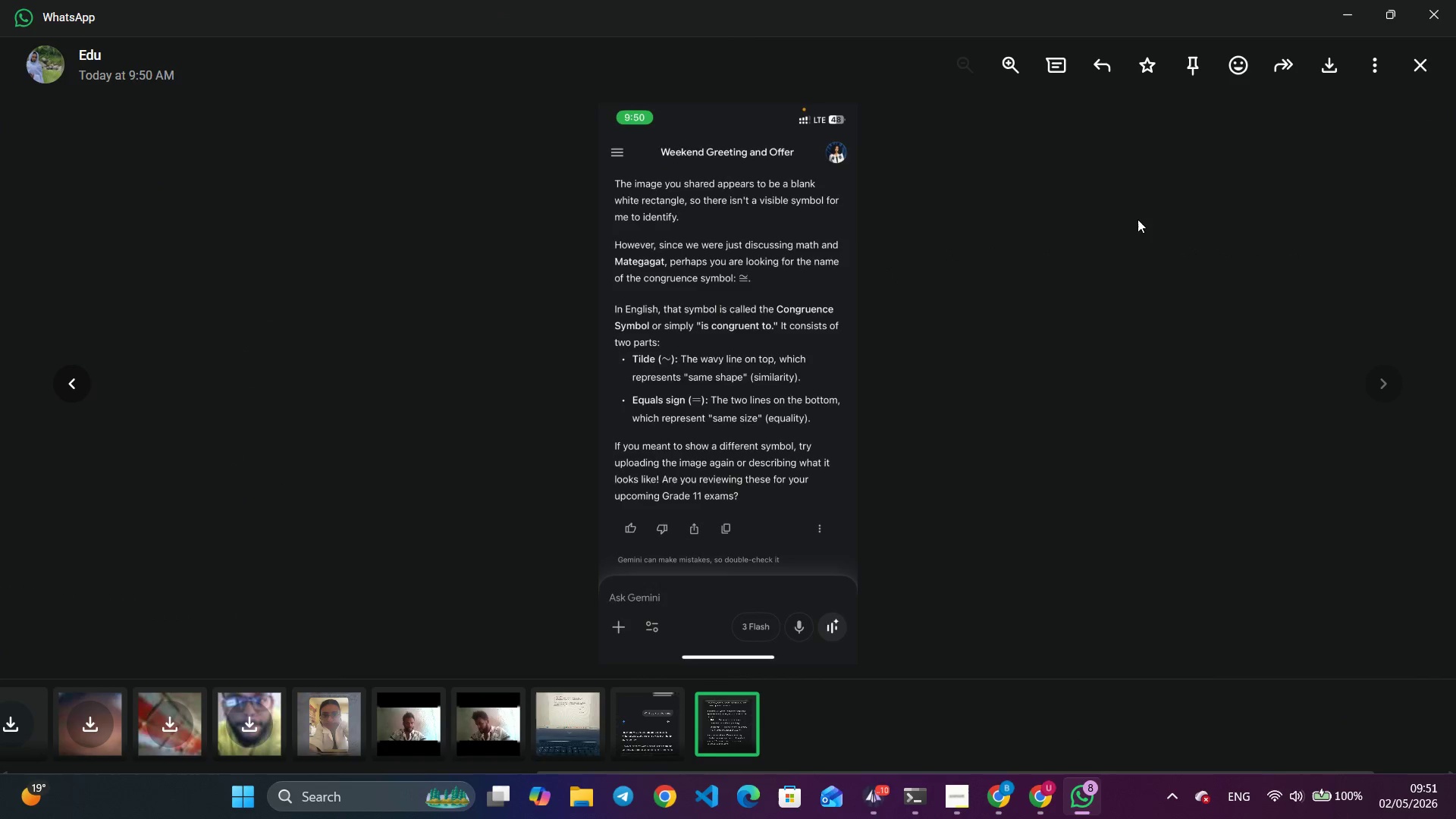 
left_click([1414, 64])
 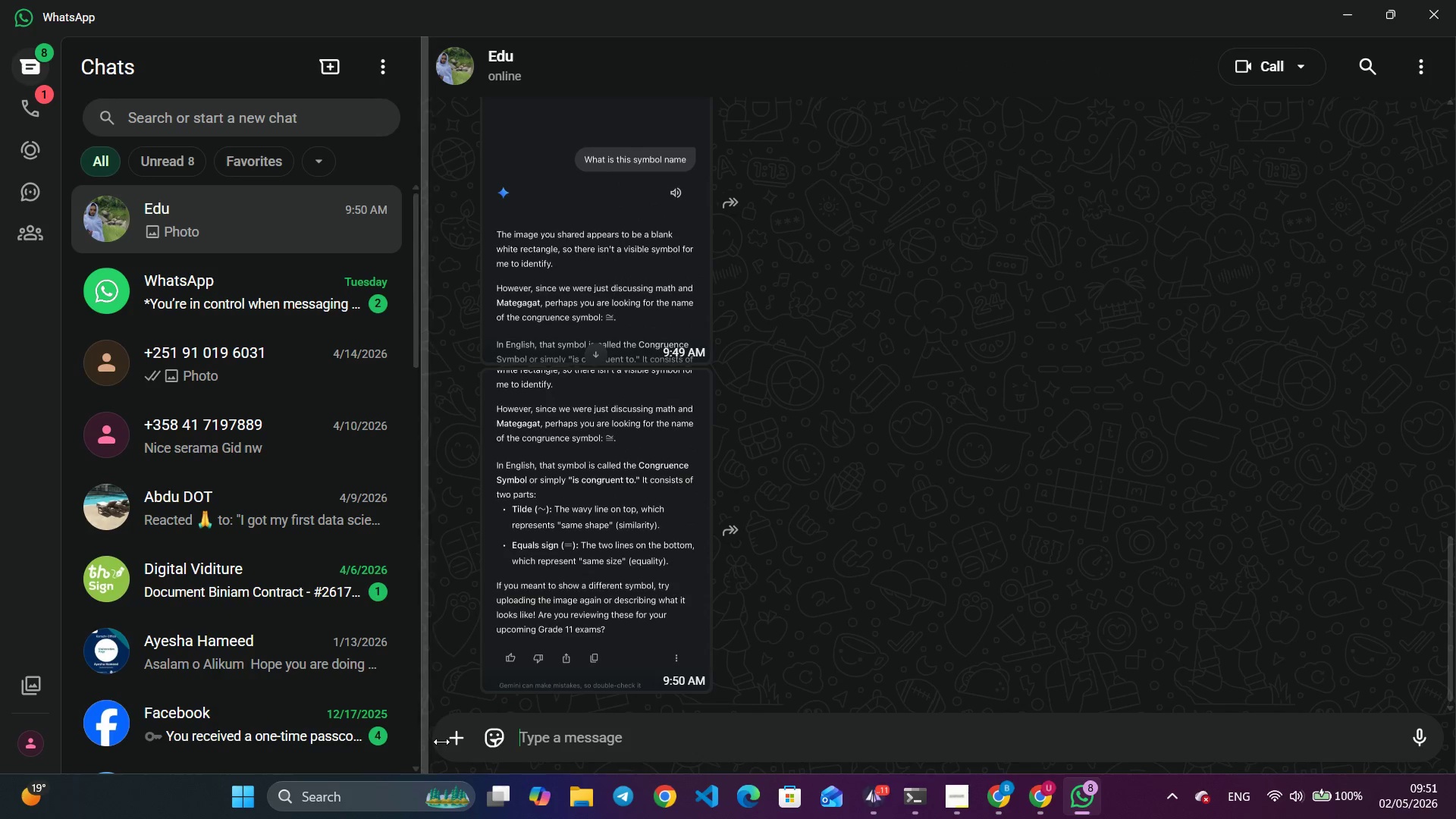 
left_click([457, 742])
 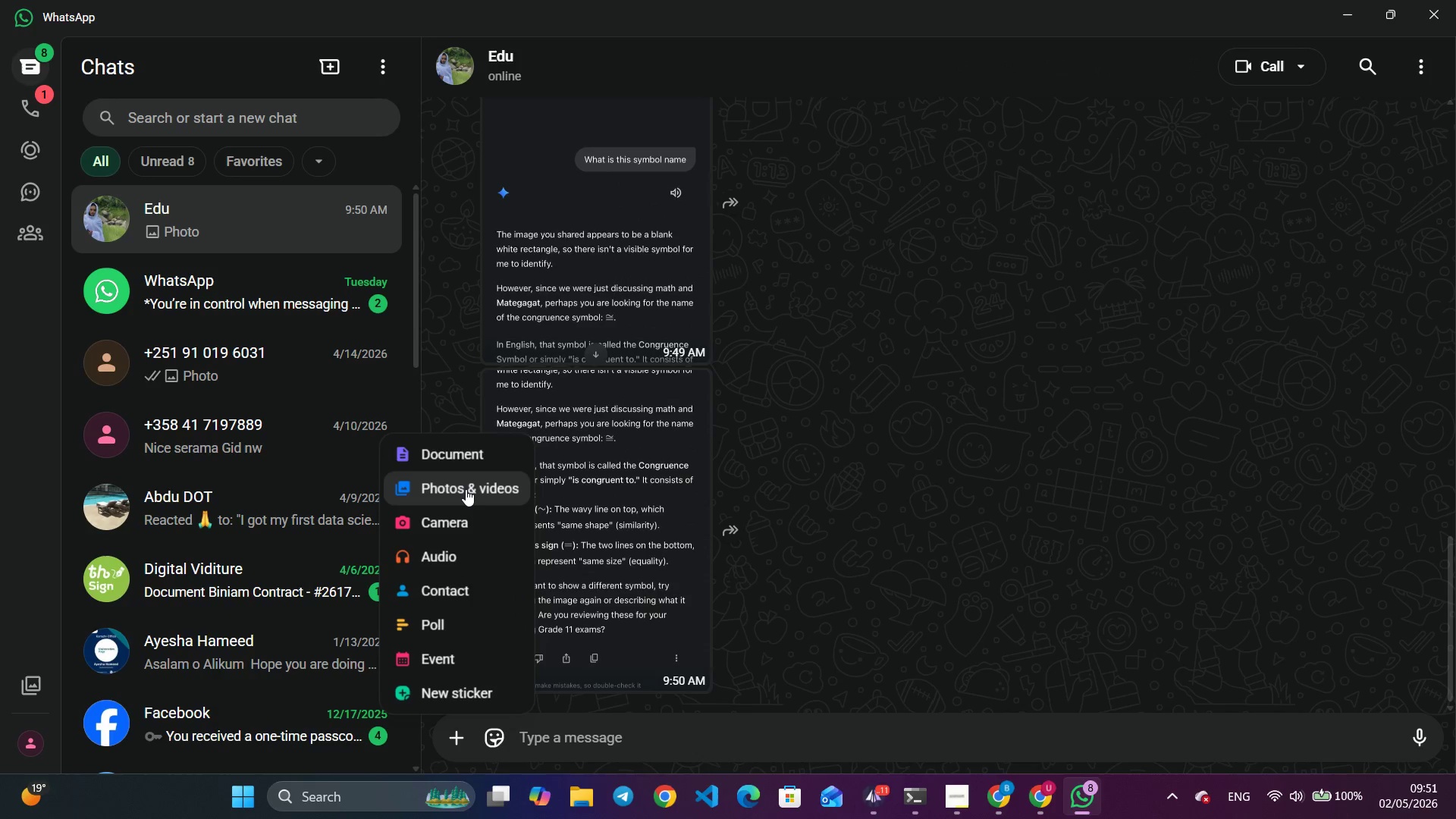 
left_click([466, 489])
 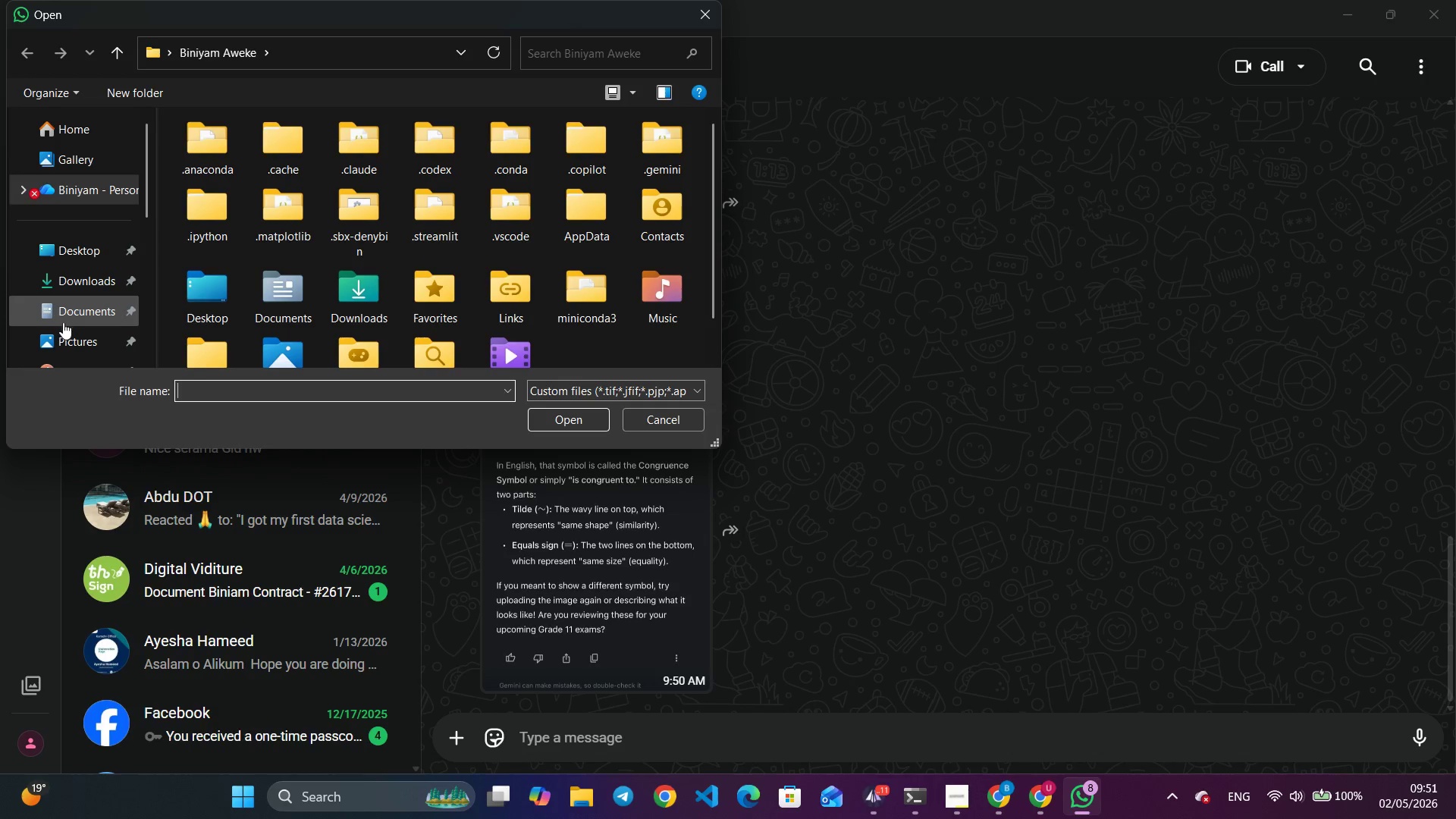 
left_click([61, 345])
 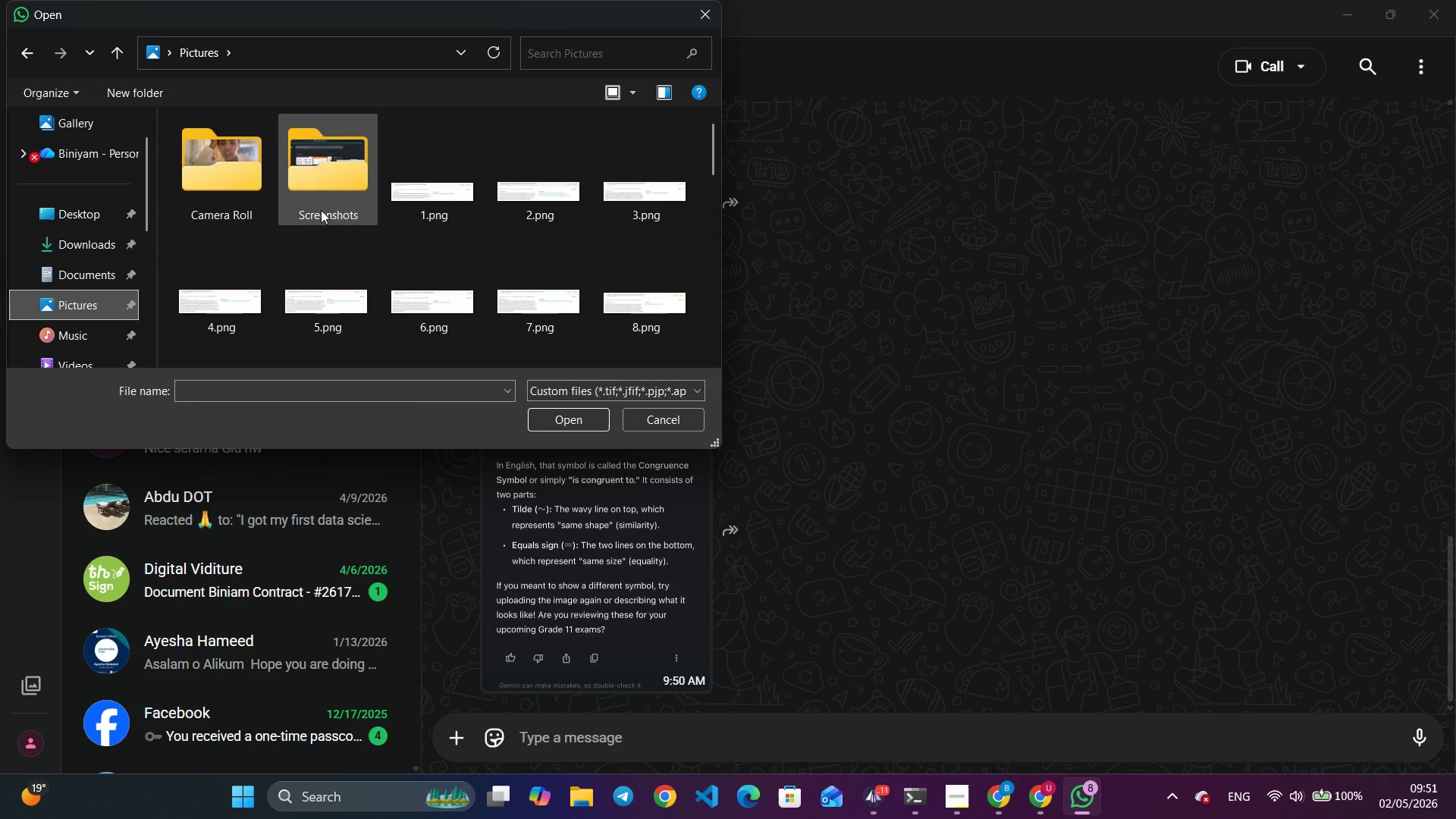 
double_click([321, 210])
 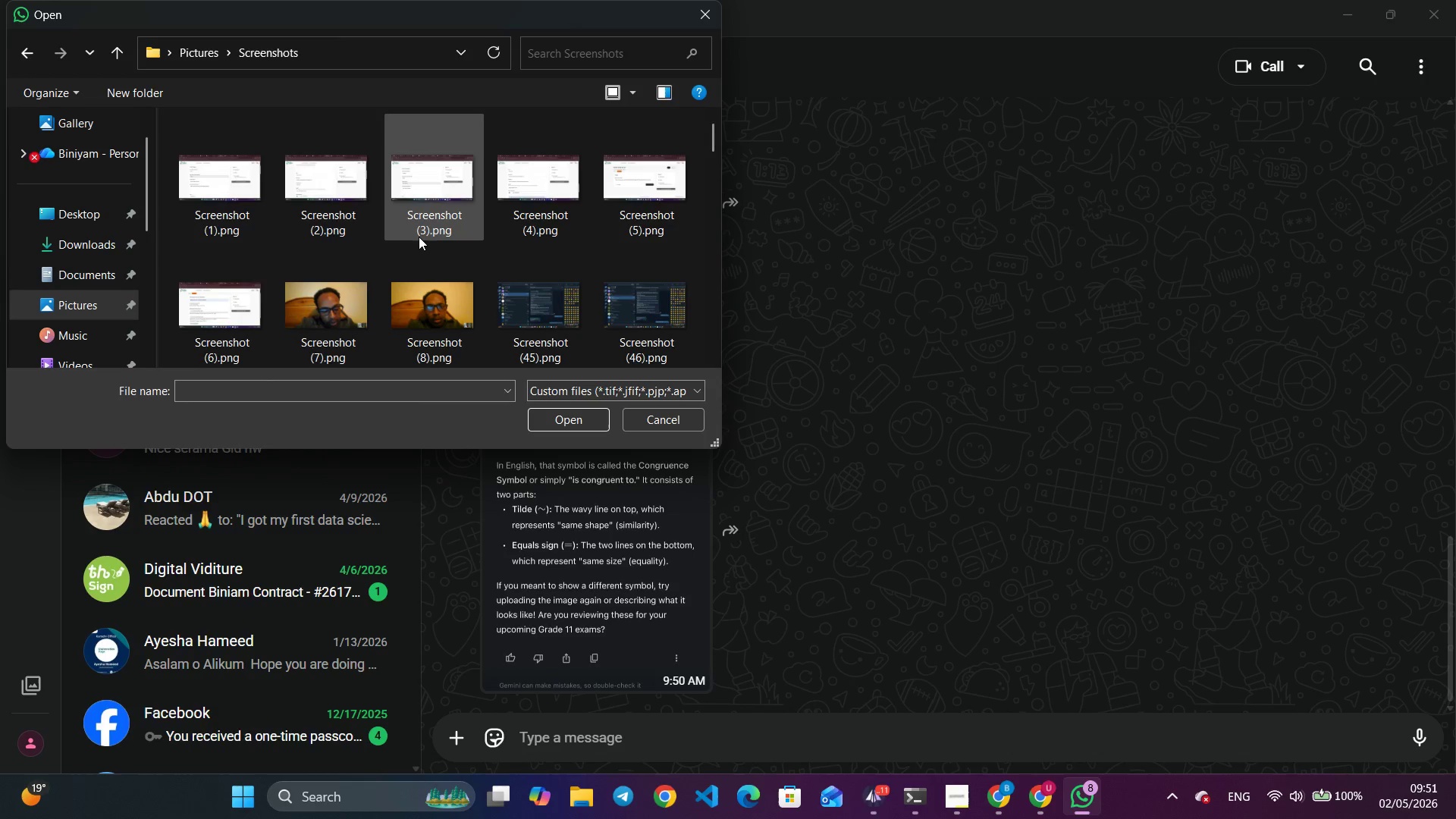 
scroll: coordinate [419, 237], scroll_direction: down, amount: 3.0
 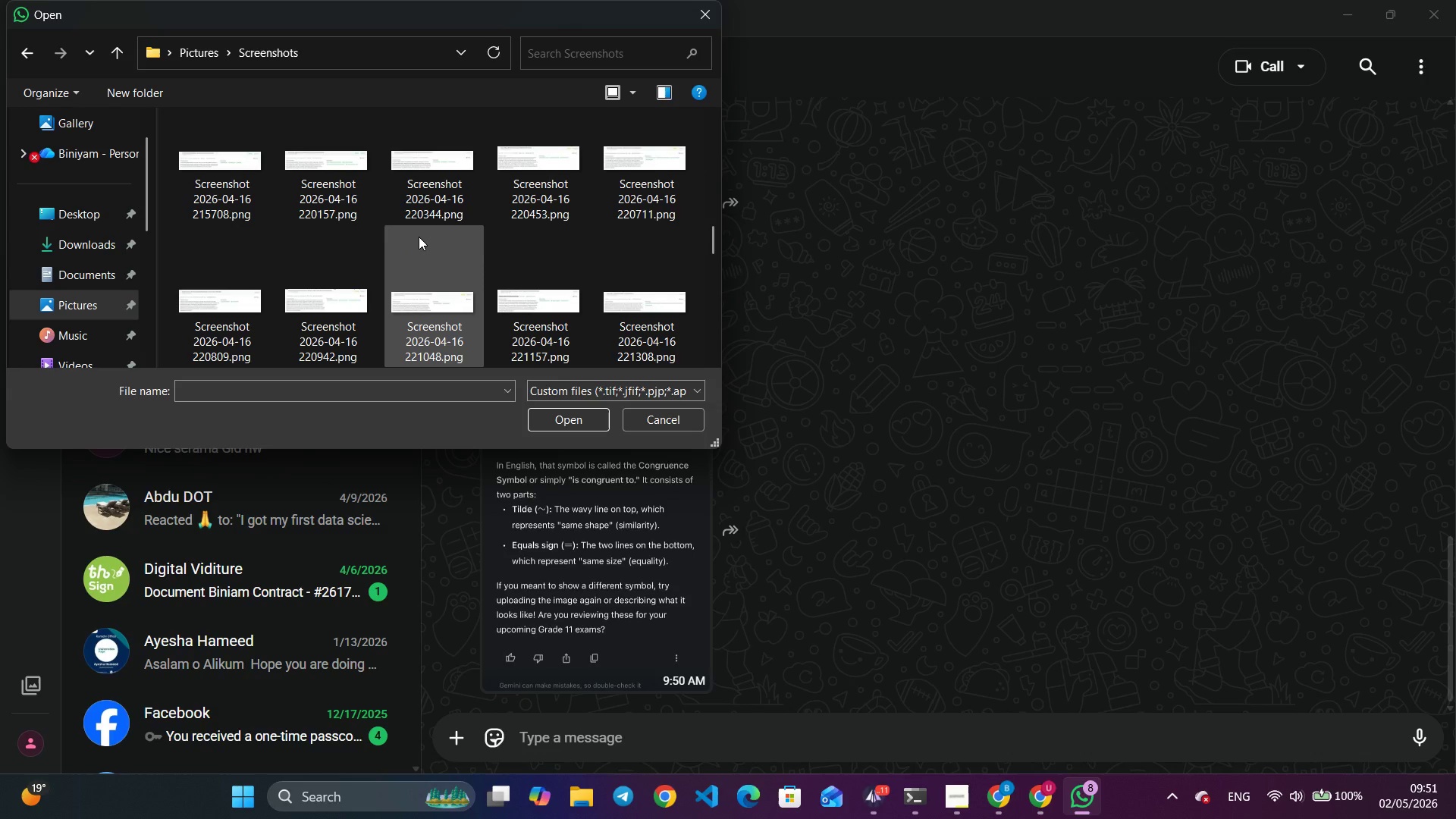 
scroll: coordinate [419, 237], scroll_direction: up, amount: 2.0
 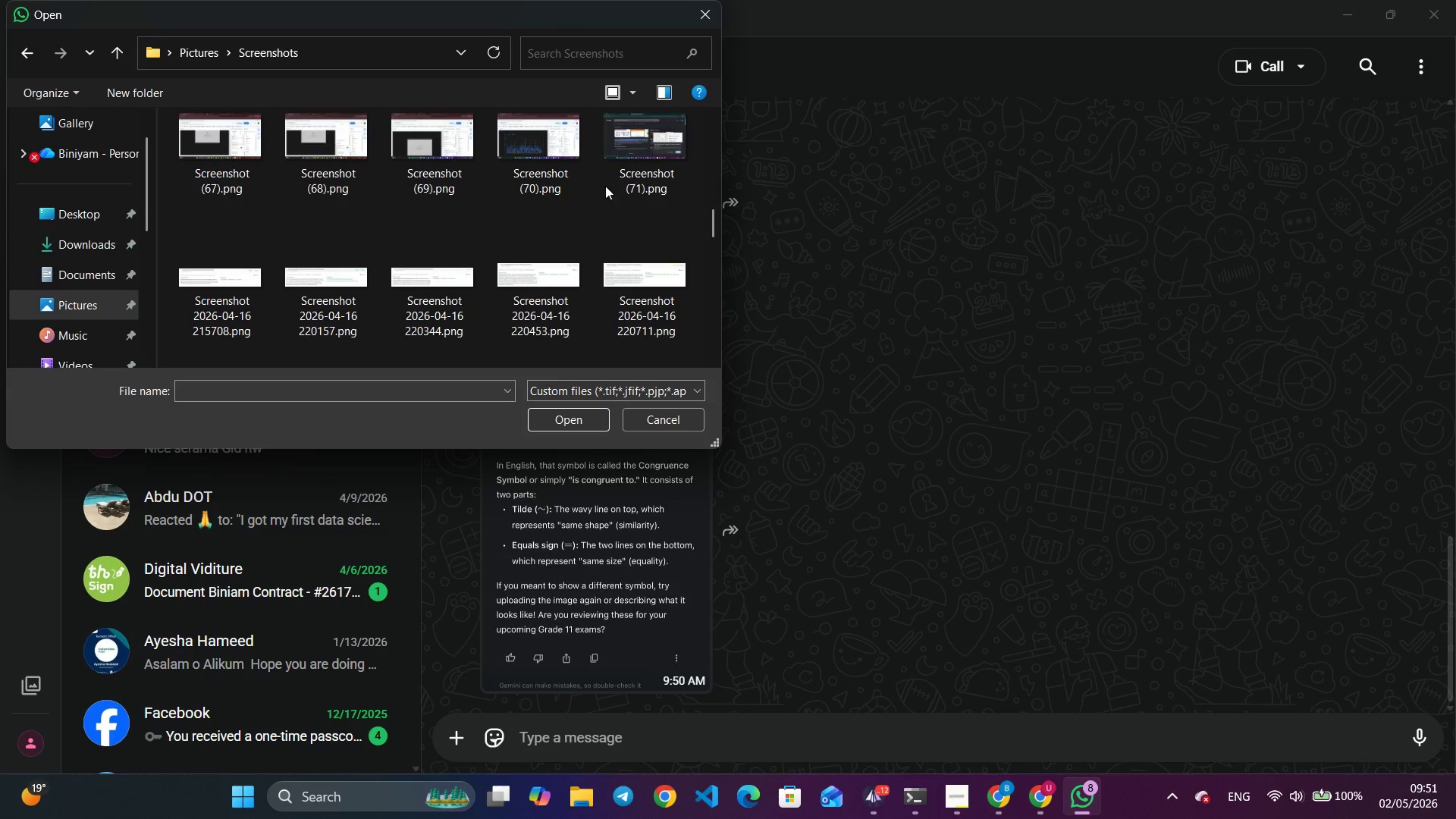 
left_click([637, 175])
 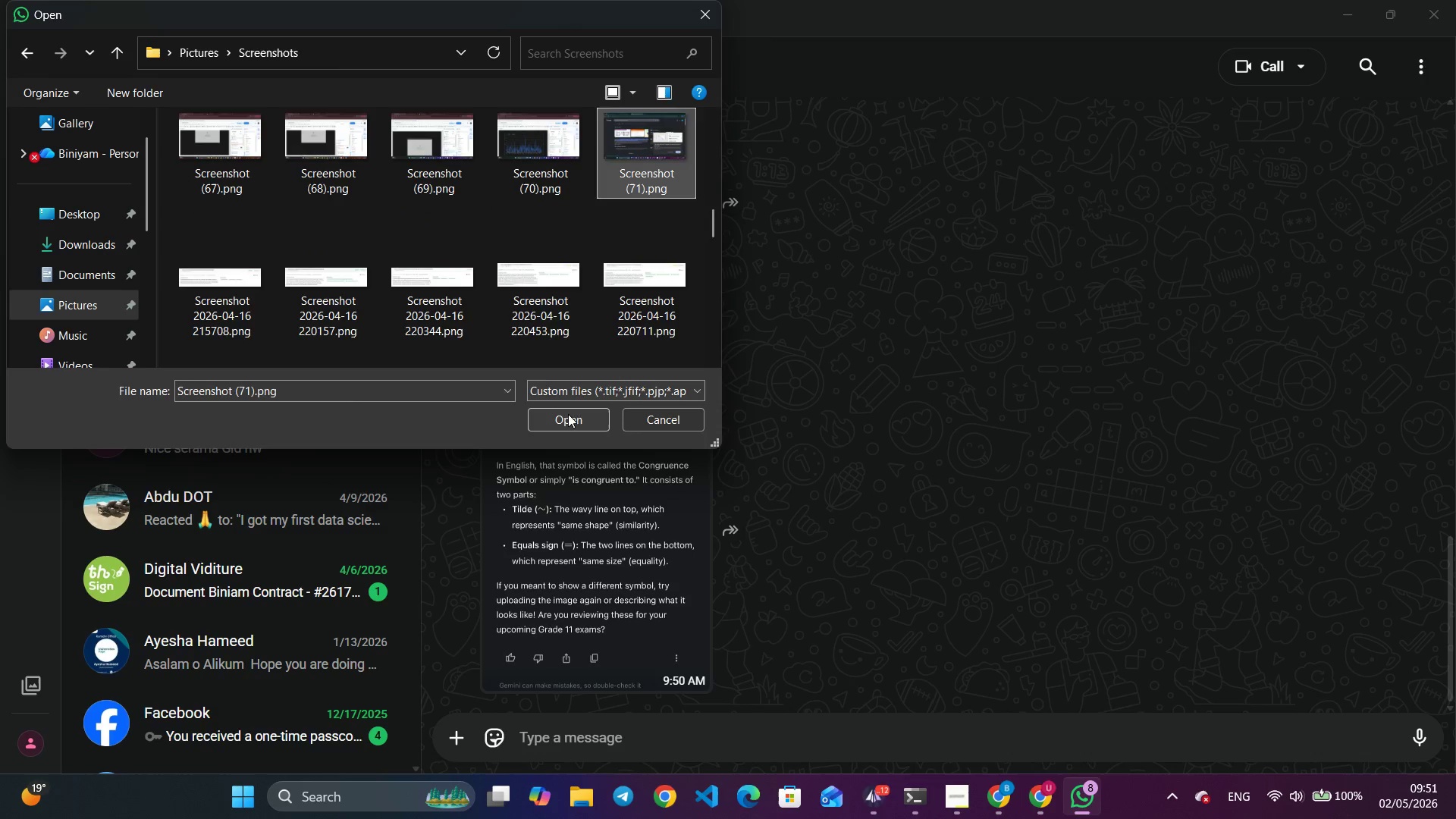 
left_click([570, 414])
 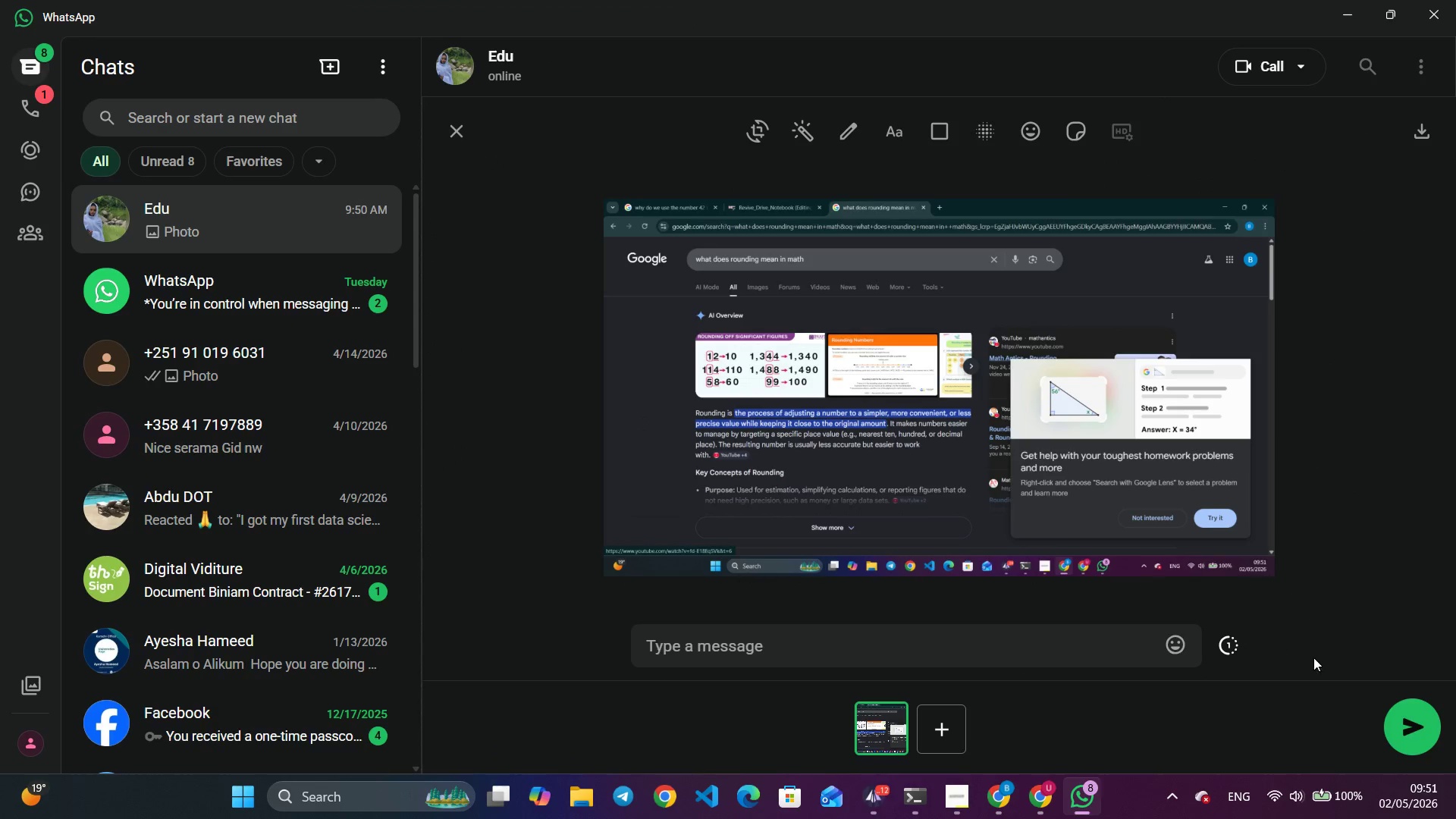 
left_click([1419, 712])
 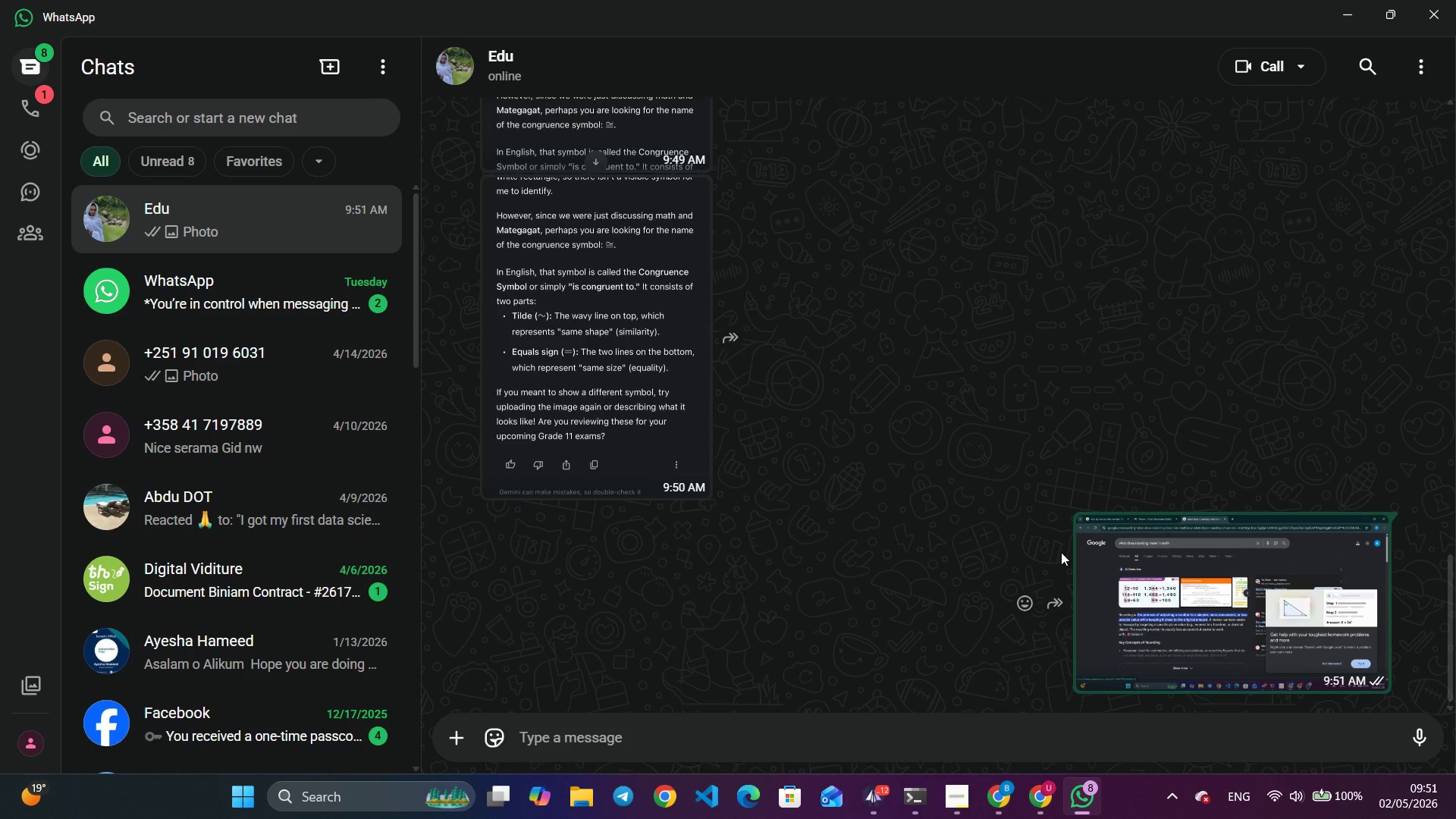 
wait(5.41)
 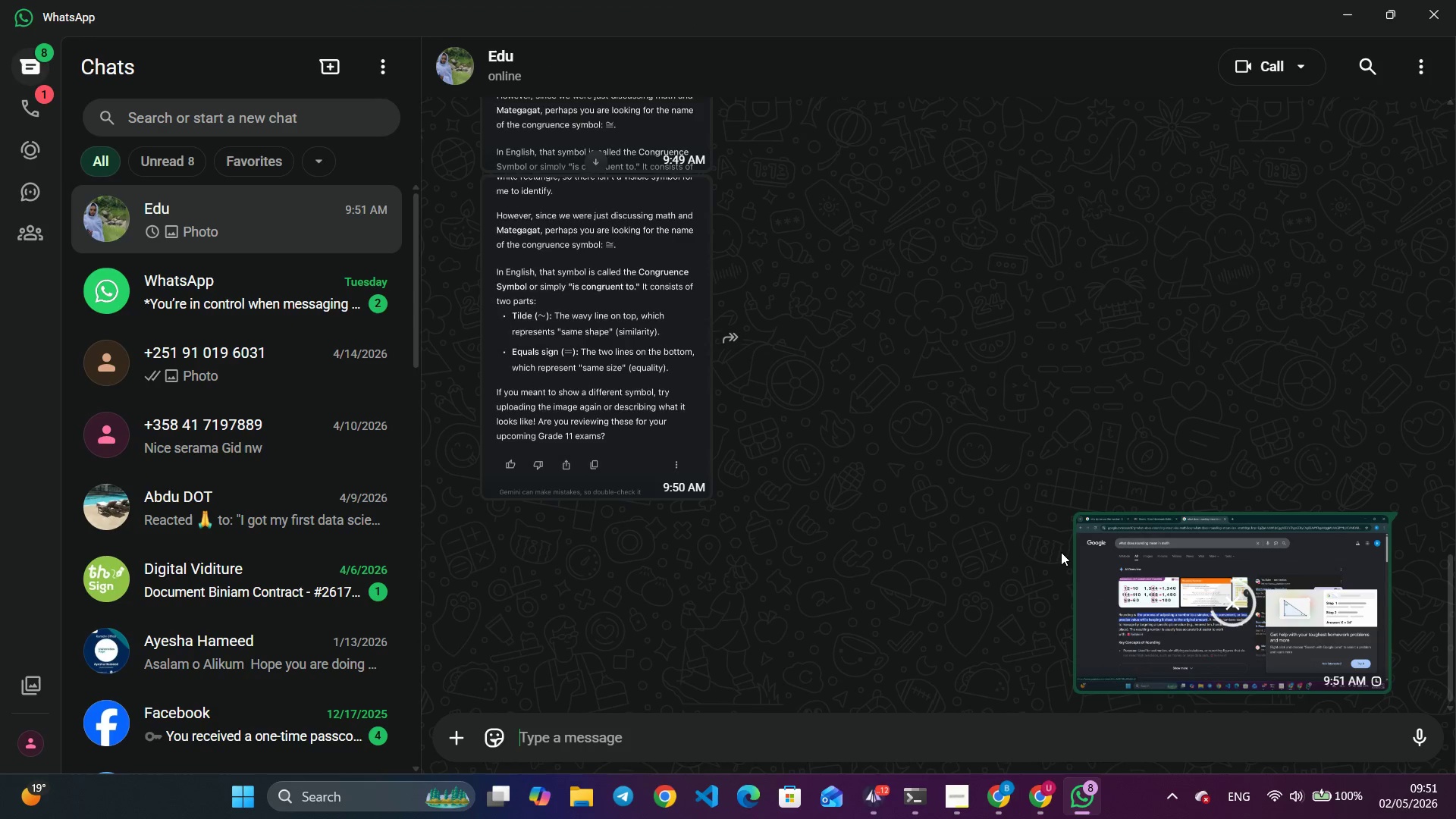 
left_click([1240, 645])
 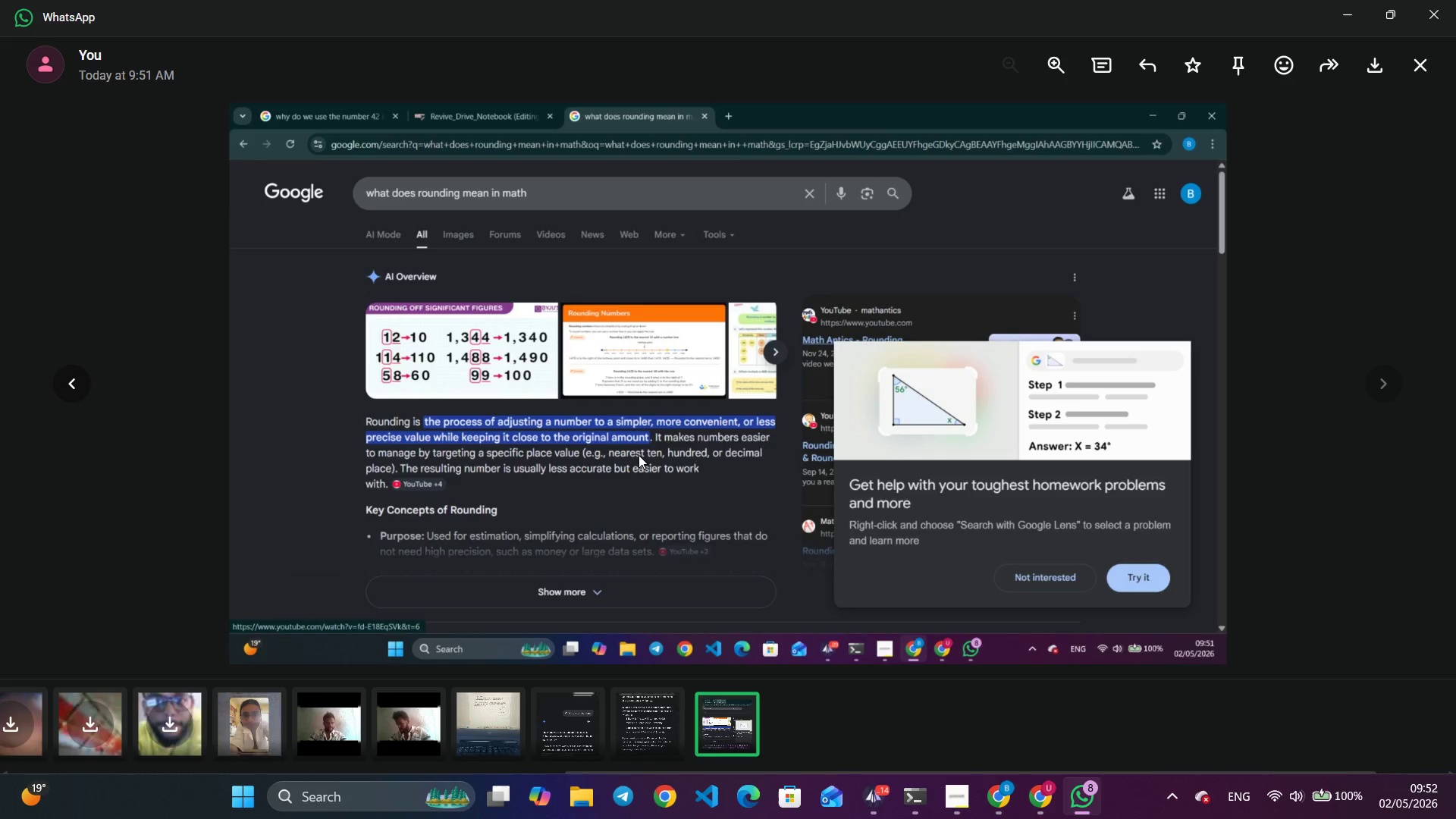 
wait(48.16)
 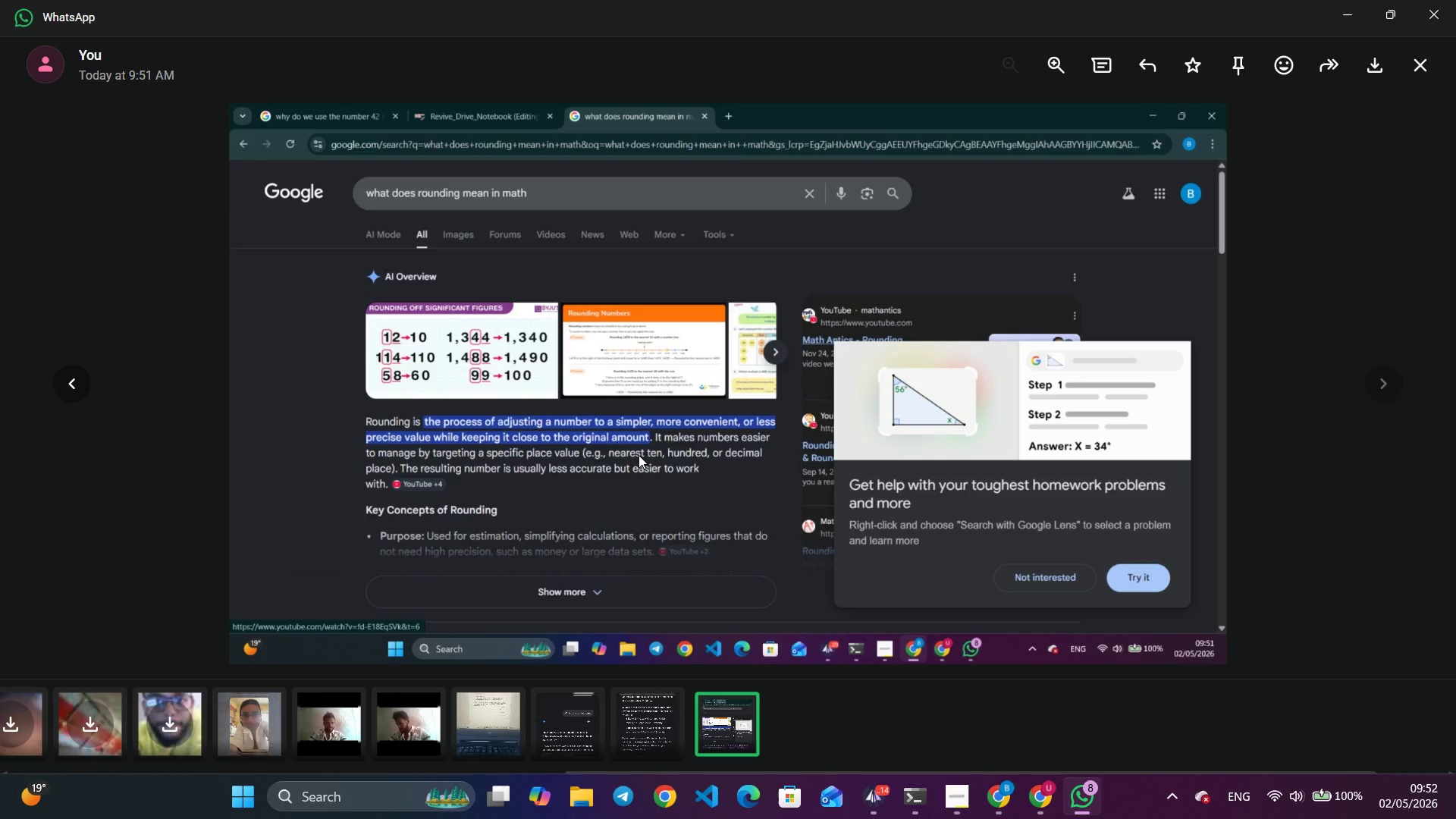 
key(Escape)
 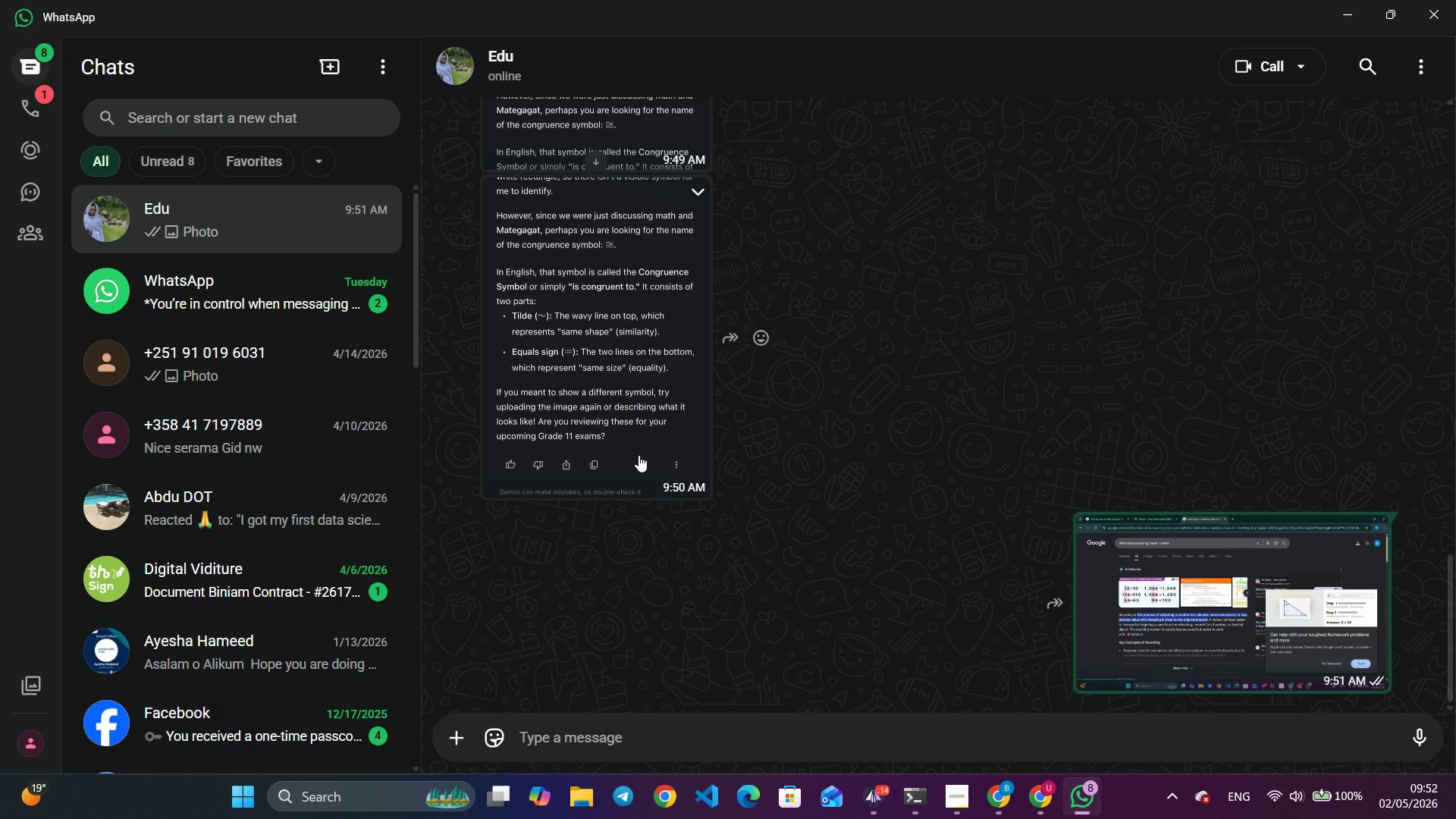 
key(Alt+AltLeft)
 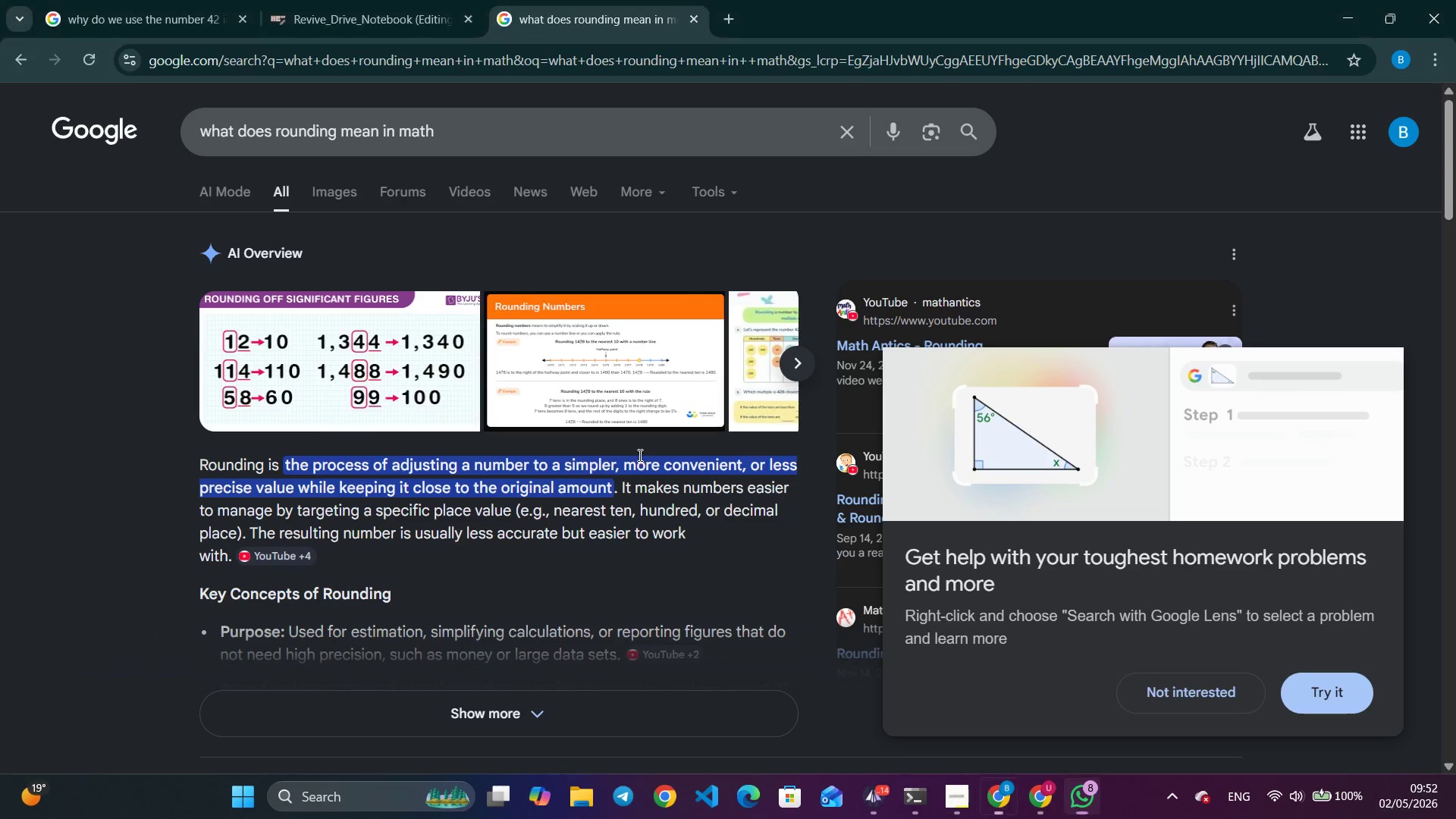 
key(Alt+Tab)
 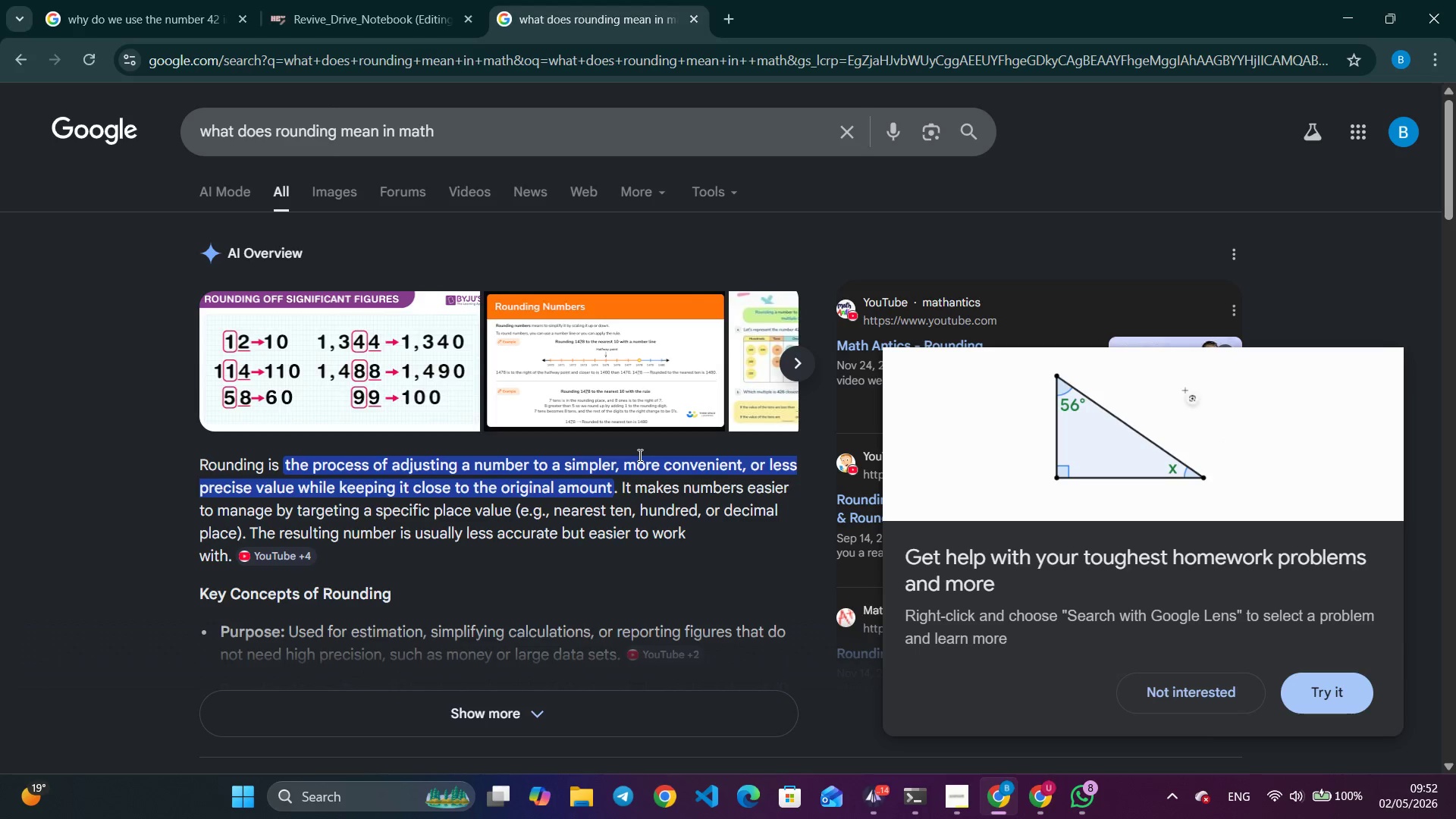 
hold_key(key=AltLeft, duration=0.47)
 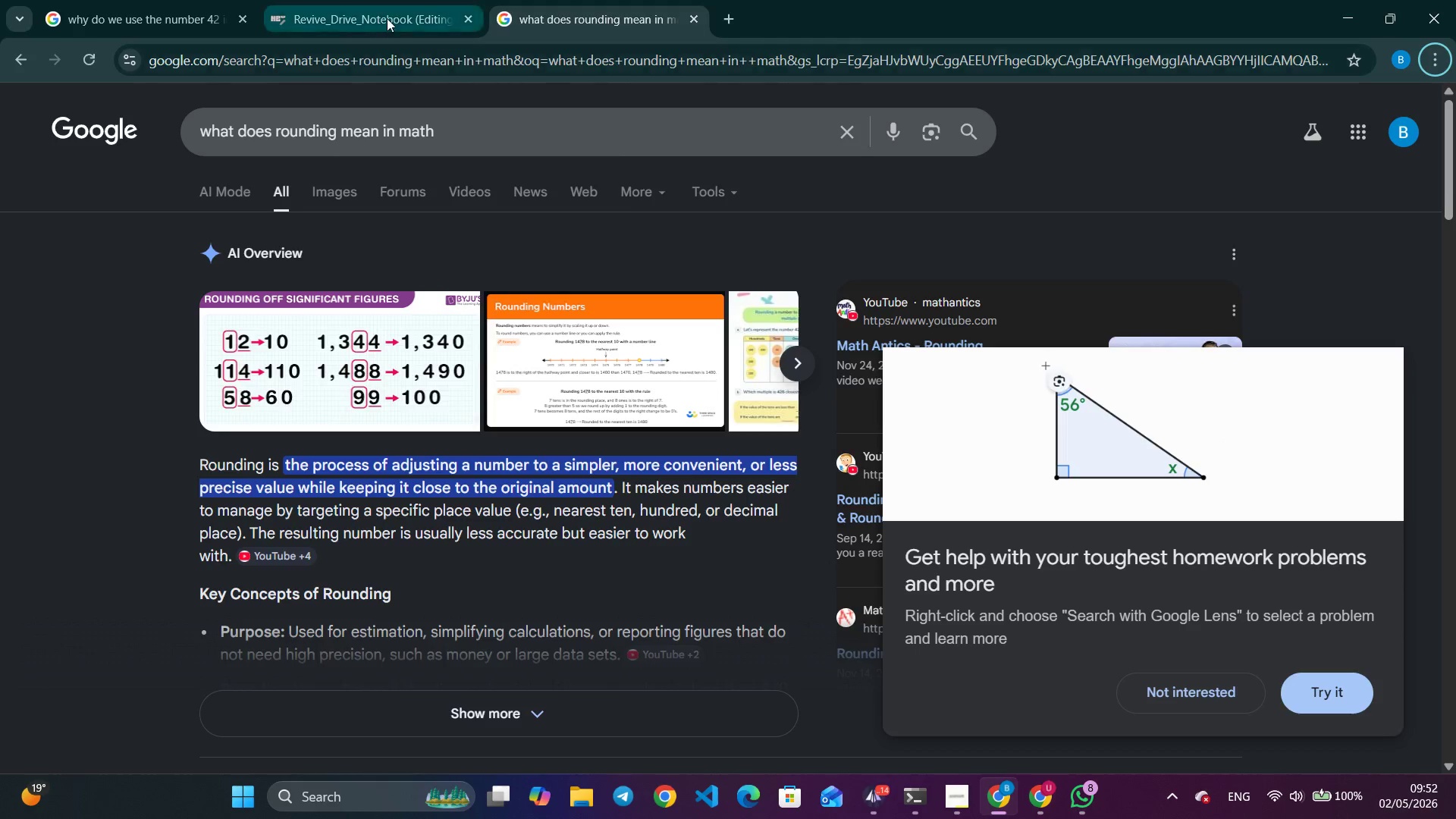 
left_click([387, 18])
 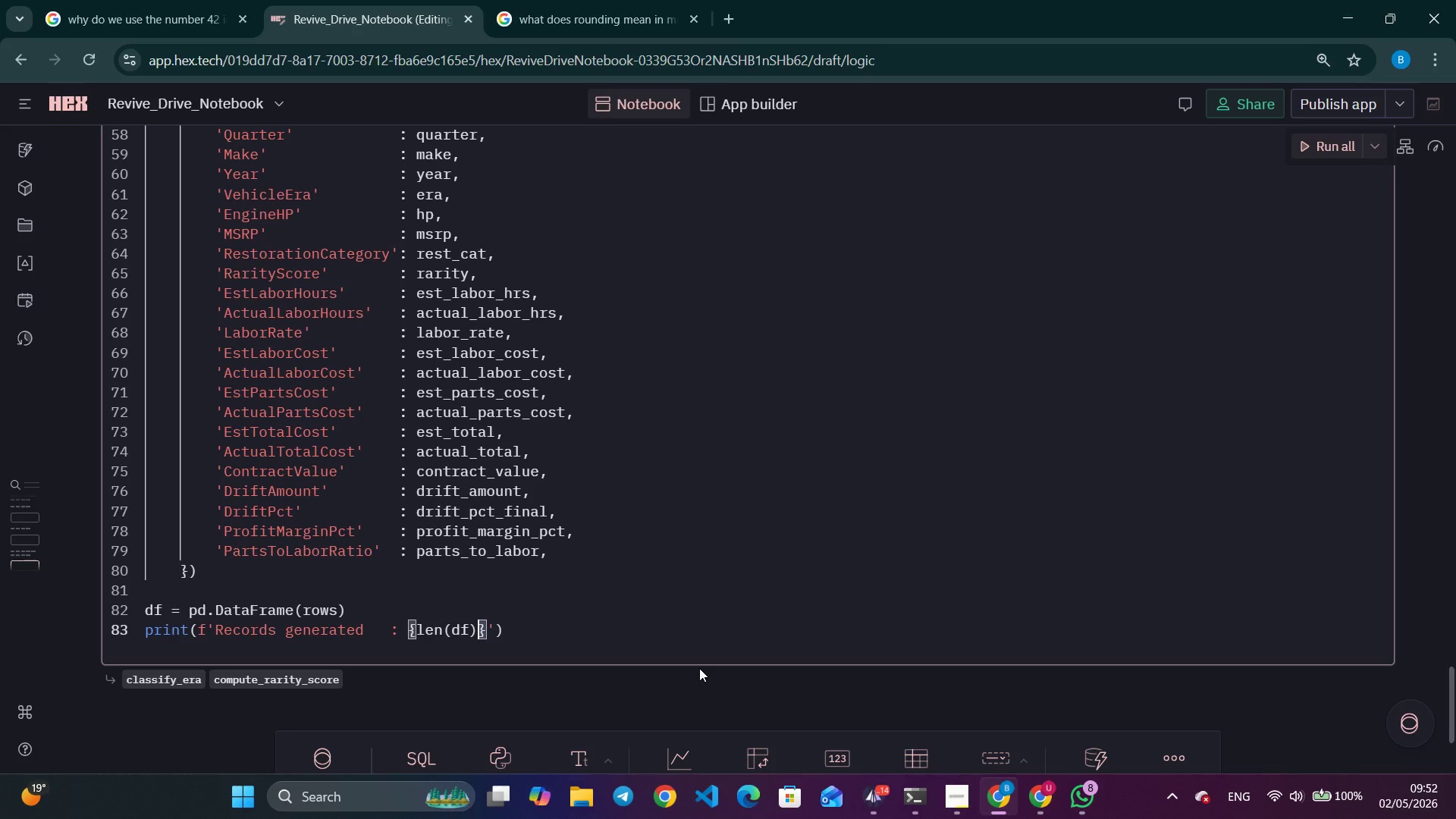 
key(Shift+ShiftLeft)
 